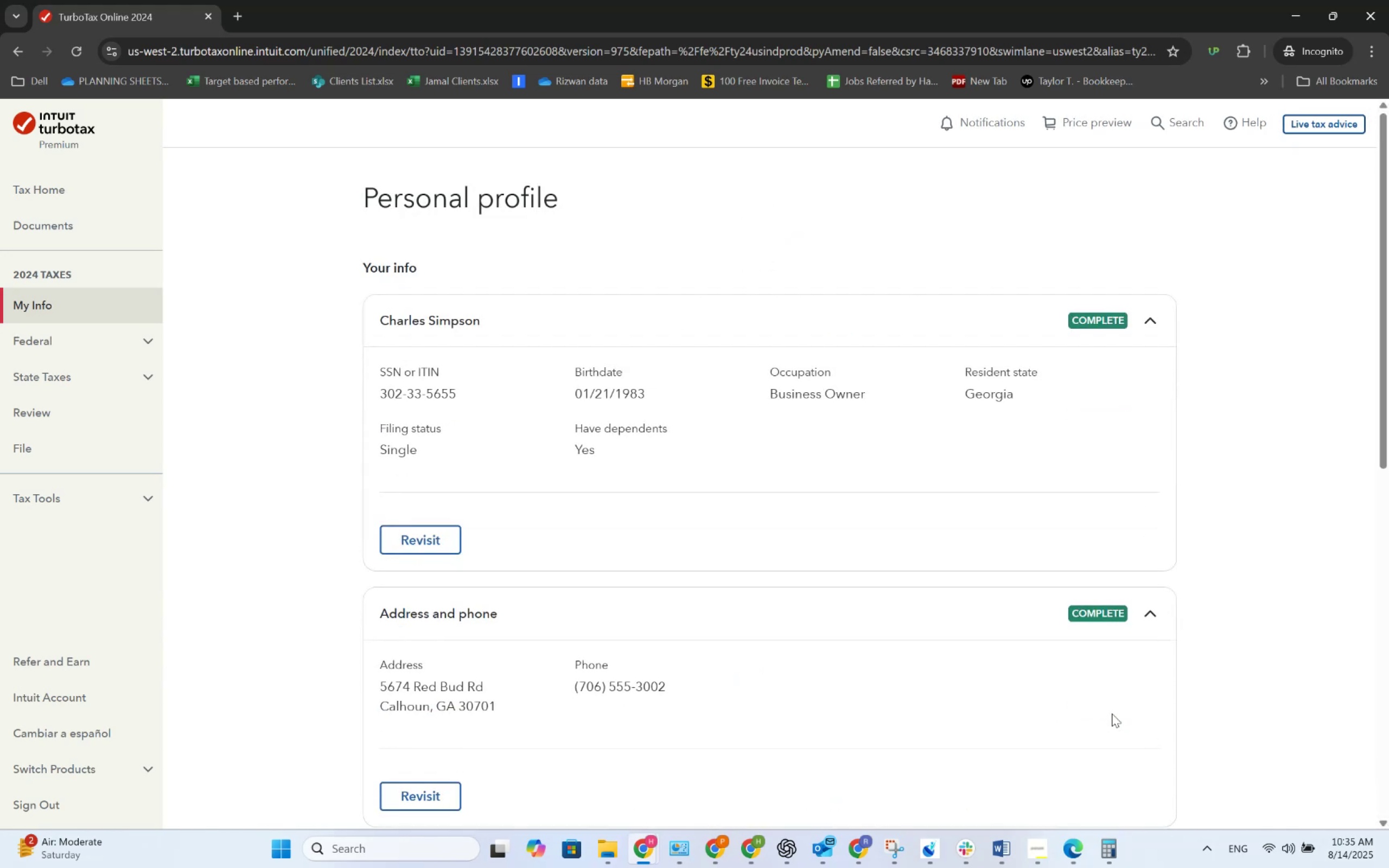 
wait(5.37)
 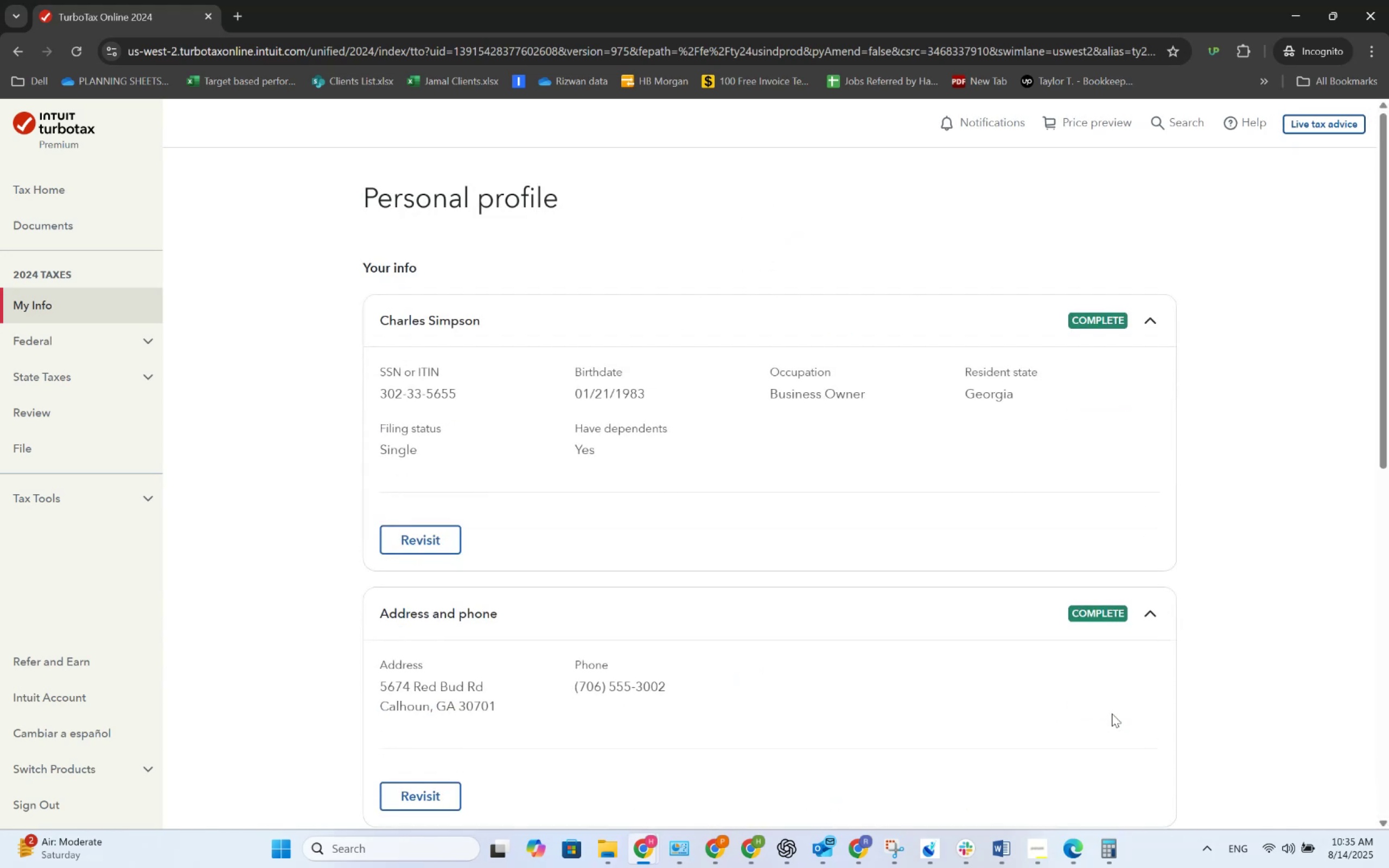 
scroll: coordinate [703, 352], scroll_direction: down, amount: 4.0
 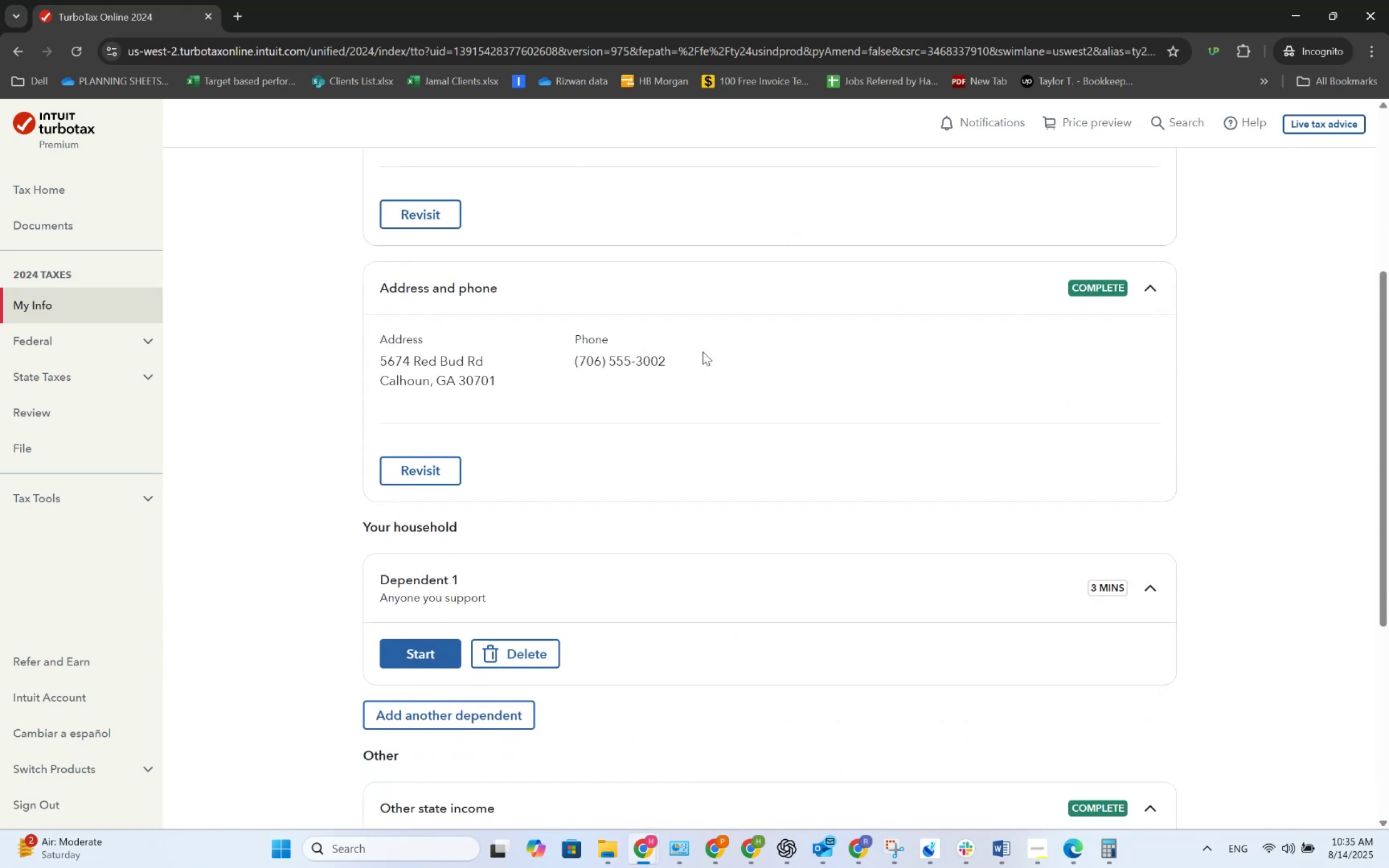 
key(Alt+AltLeft)
 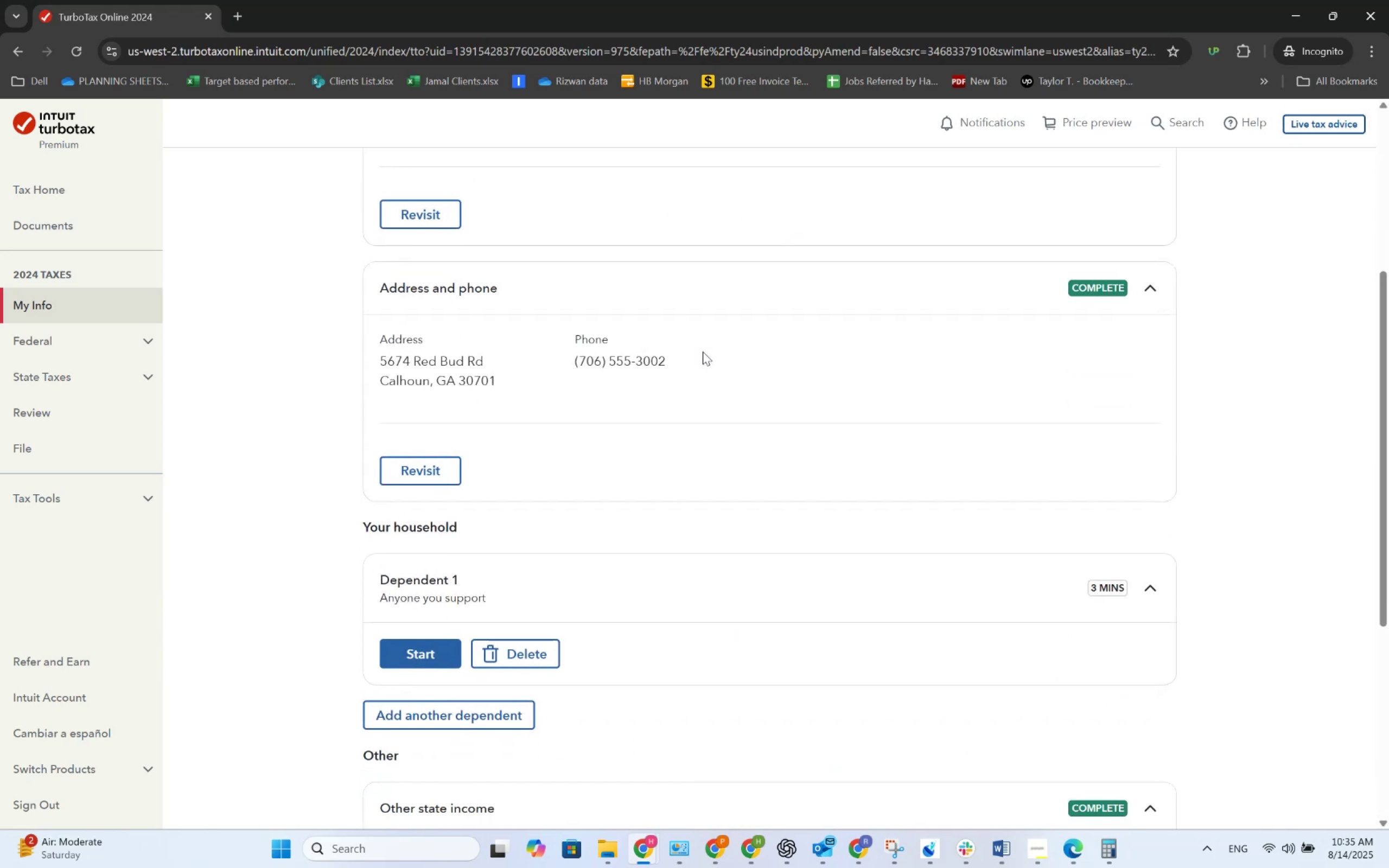 
key(Alt+Tab)
 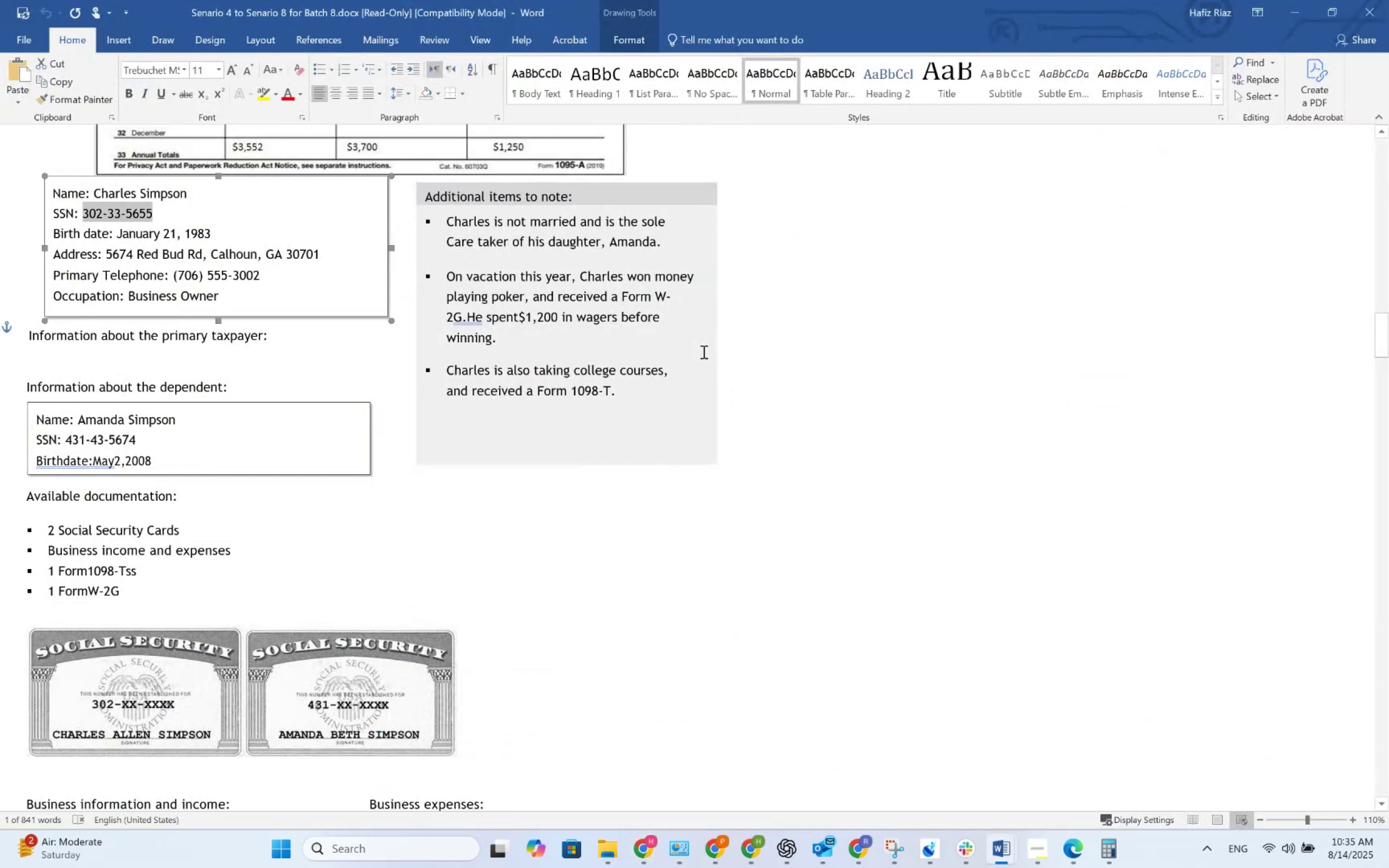 
key(Alt+AltLeft)
 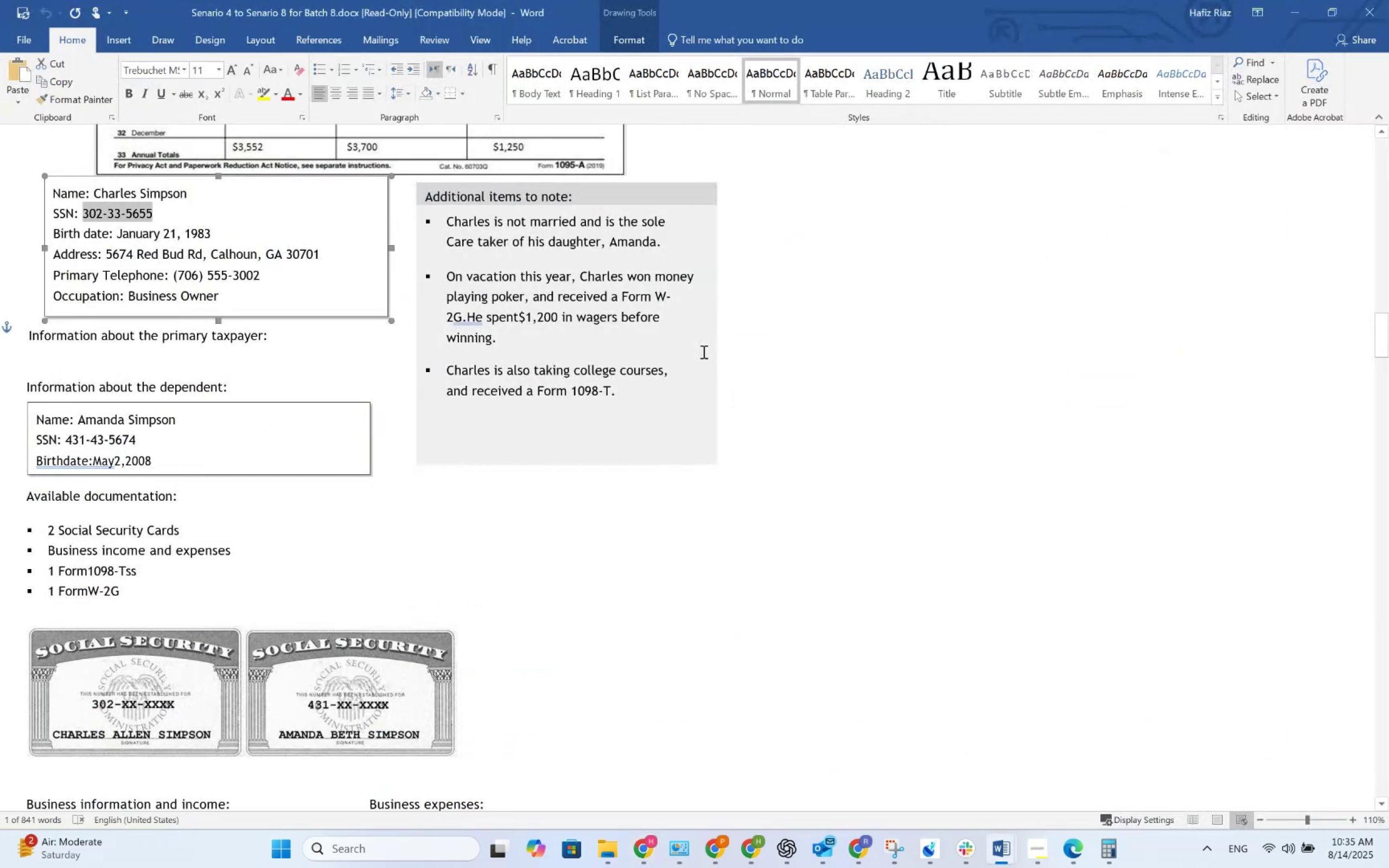 
key(Alt+Tab)
 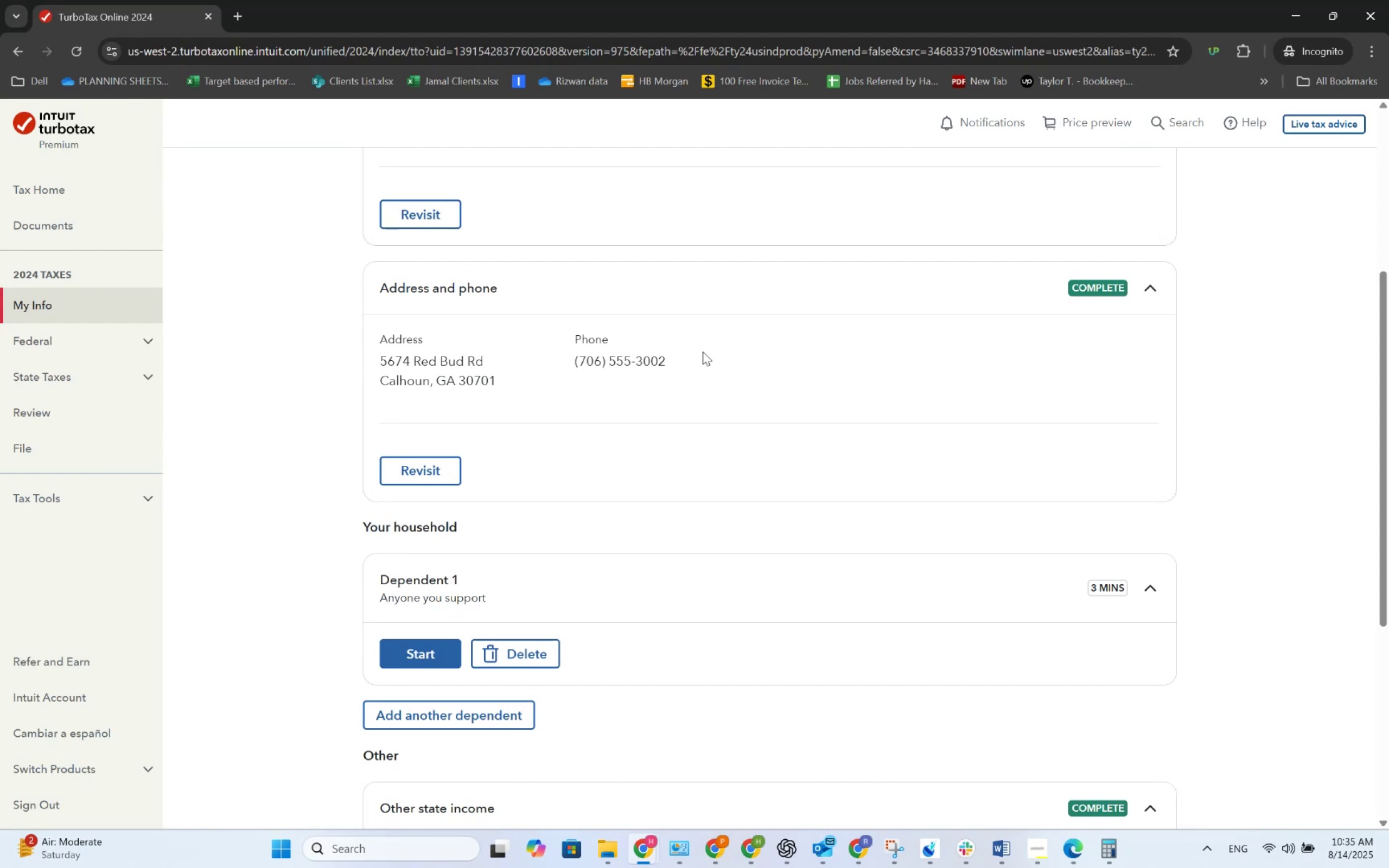 
wait(9.3)
 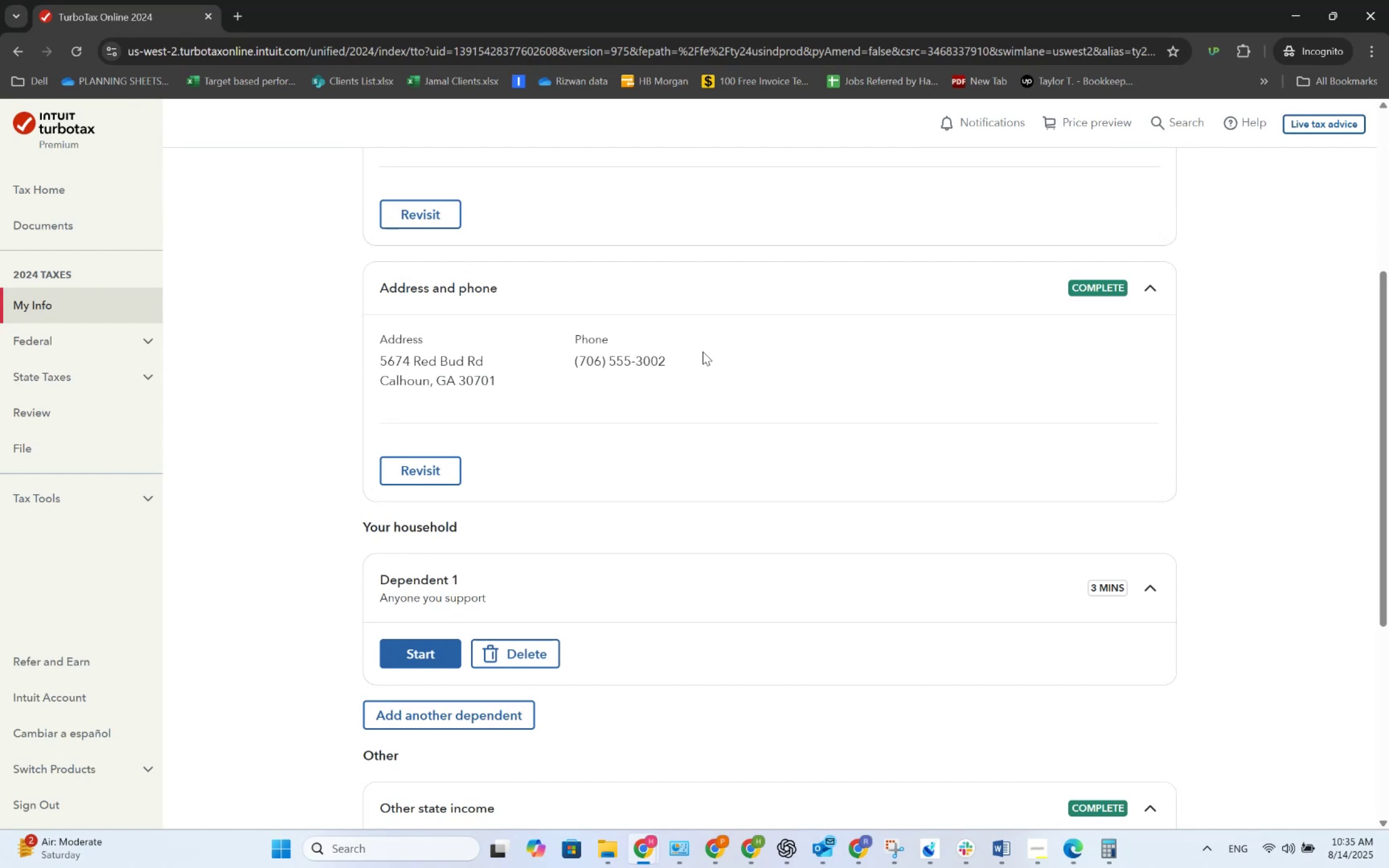 
left_click([435, 647])
 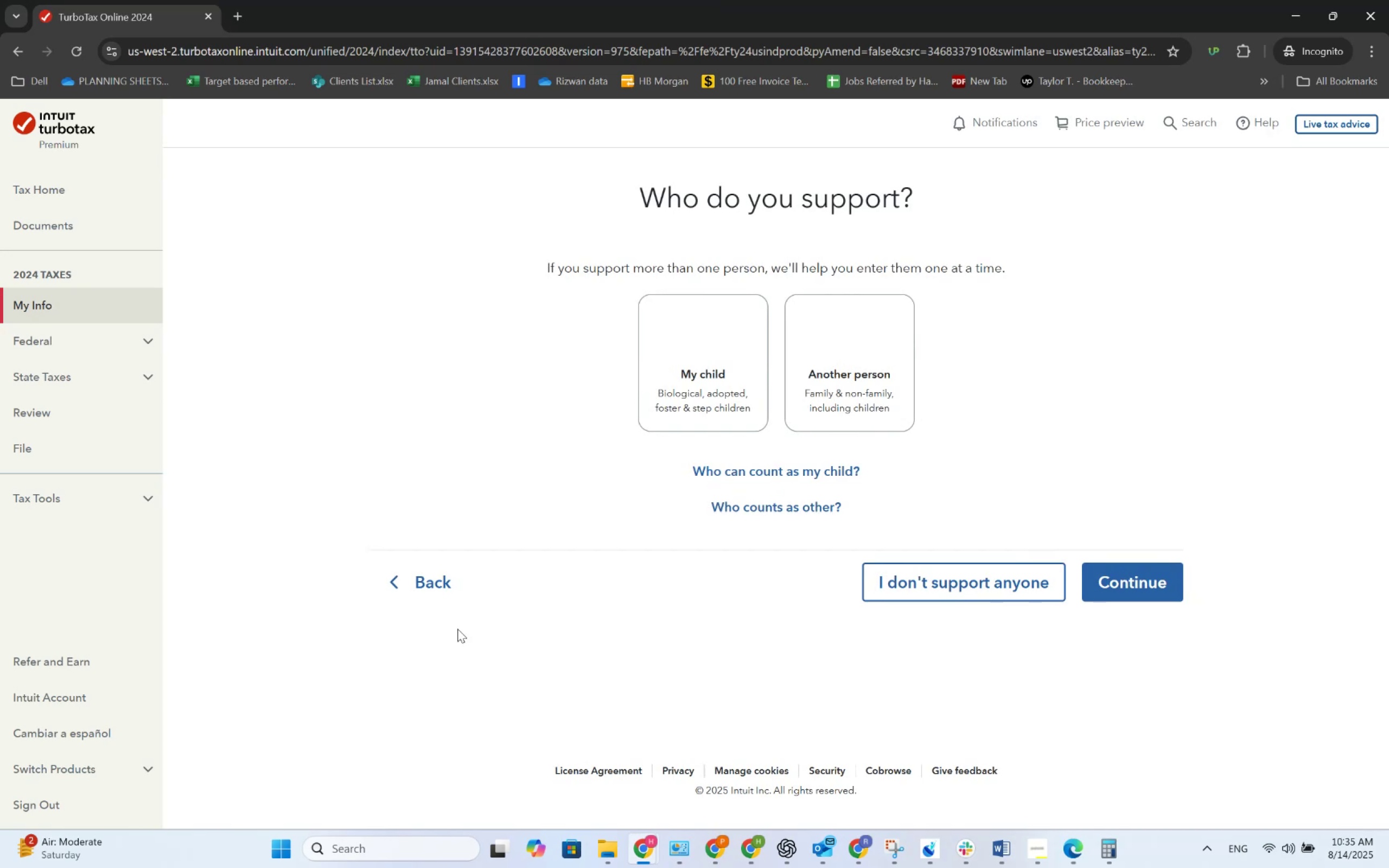 
left_click([692, 393])
 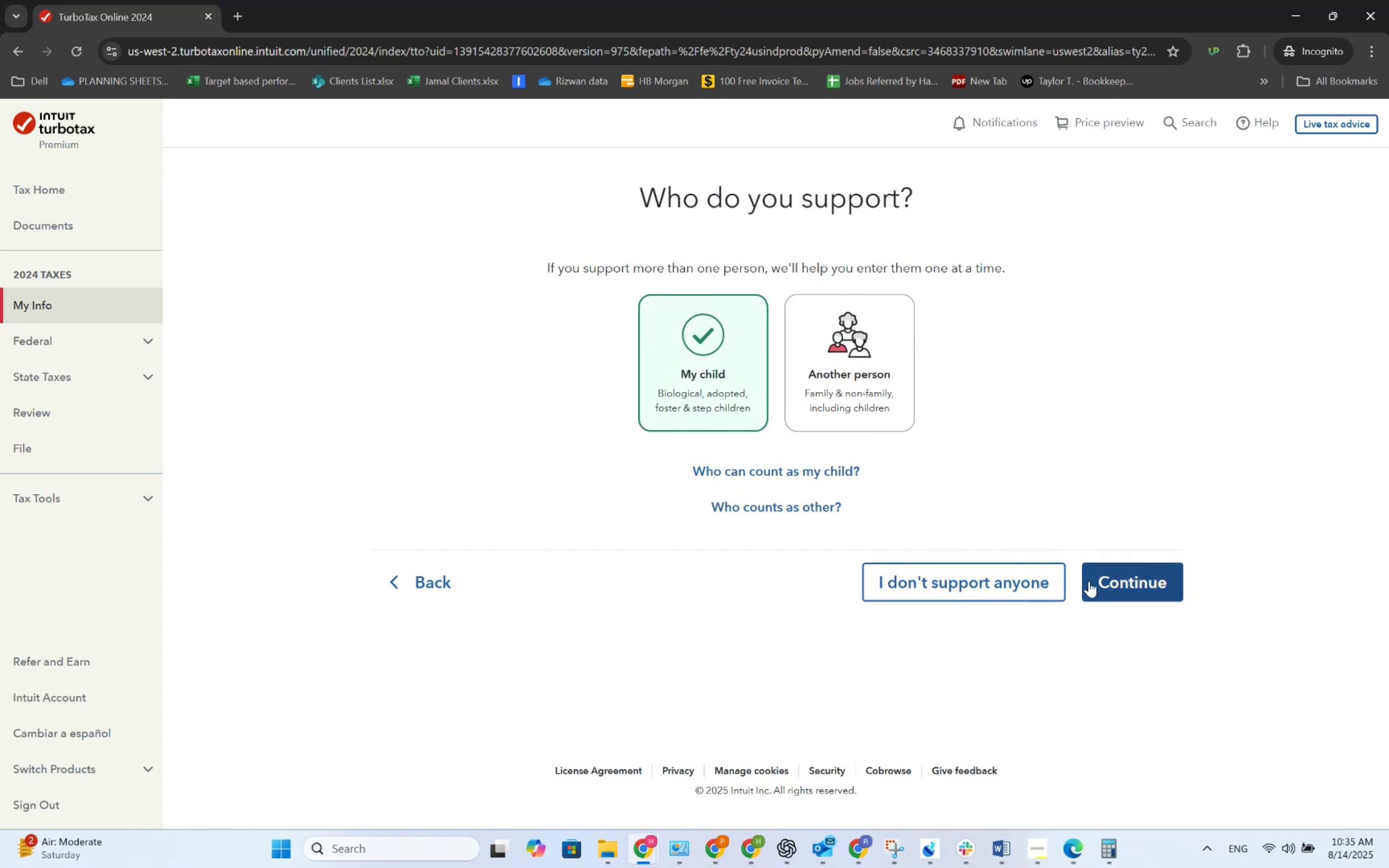 
left_click([1093, 583])
 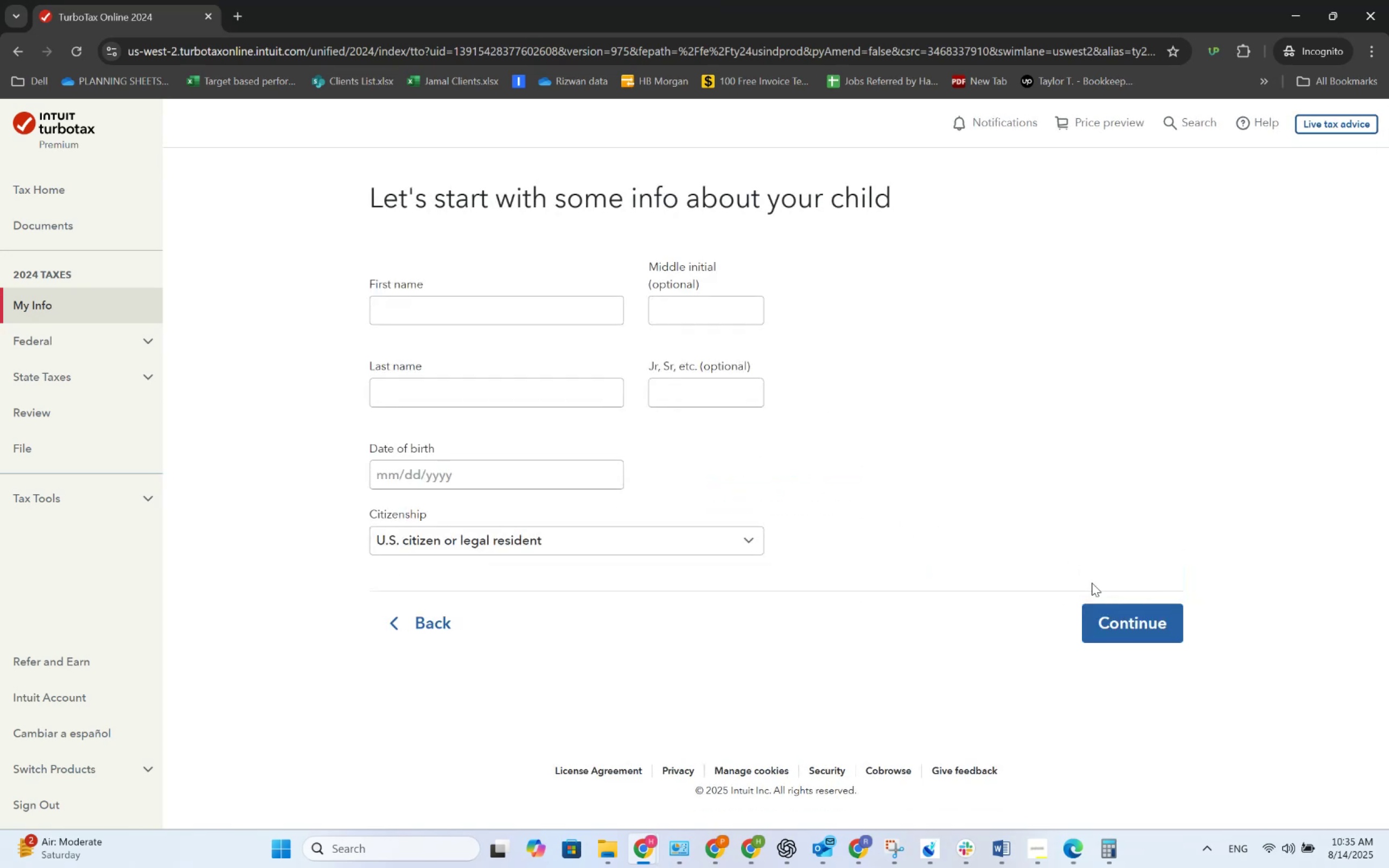 
key(Alt+AltLeft)
 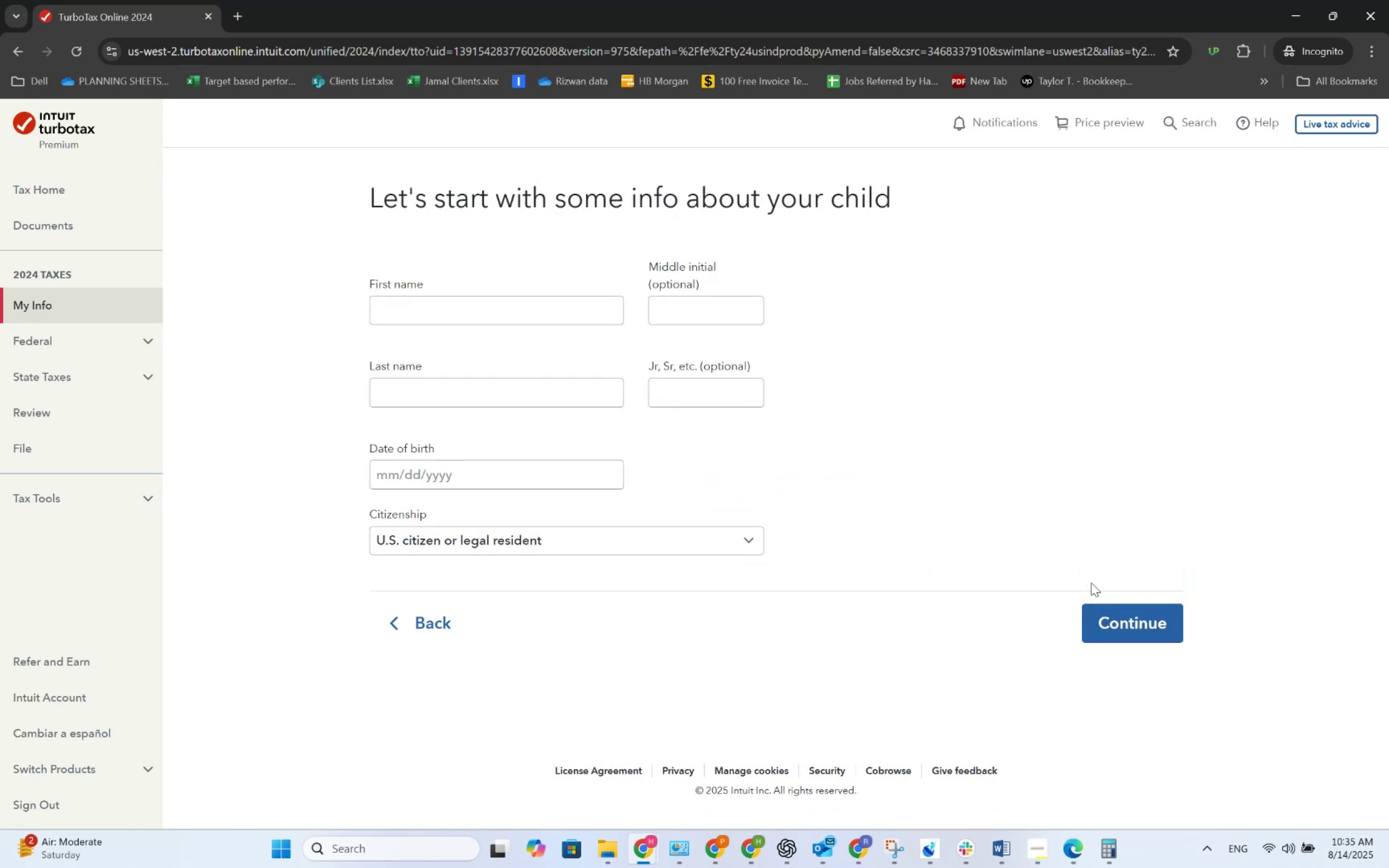 
key(Alt+Tab)
 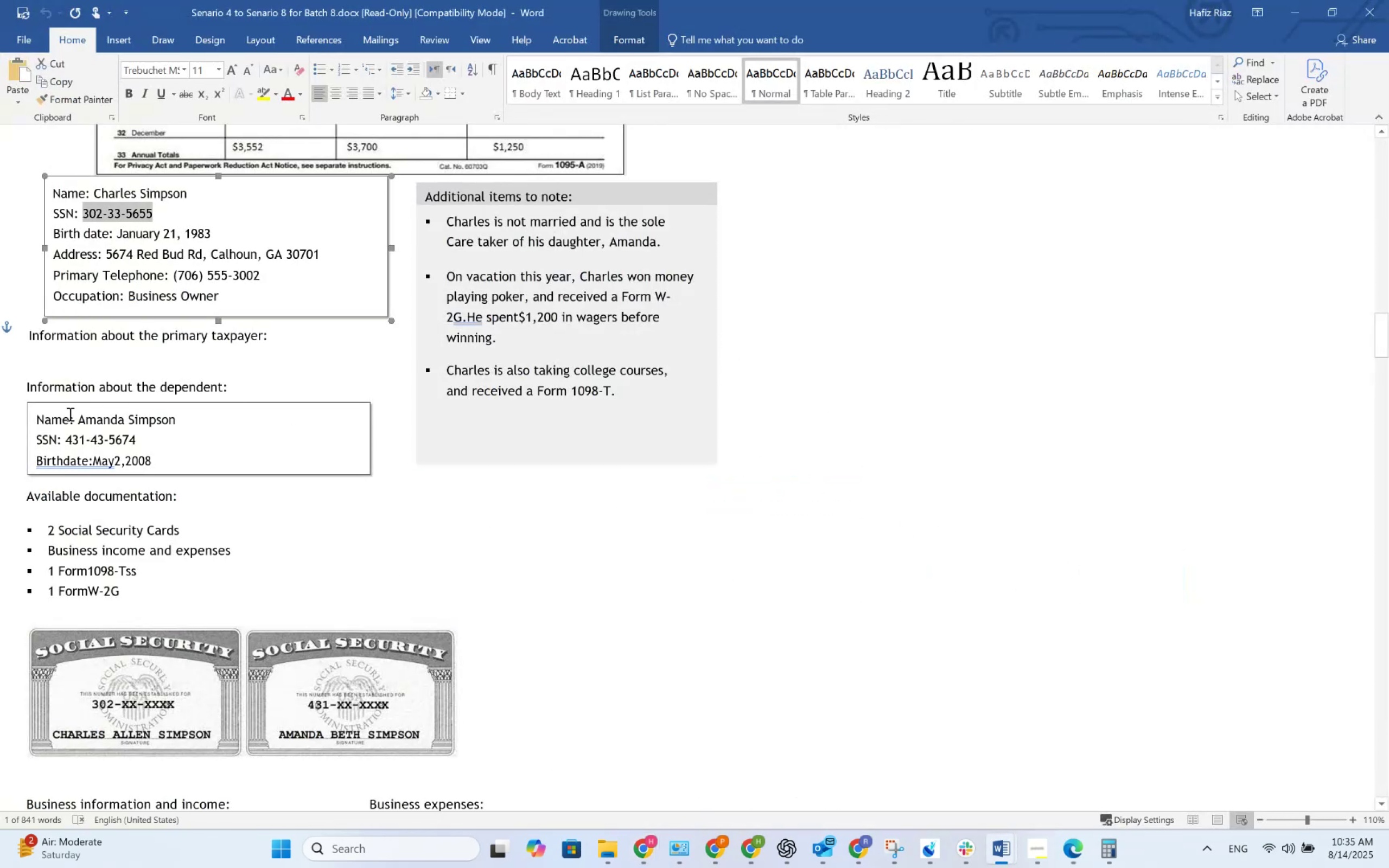 
double_click([80, 416])
 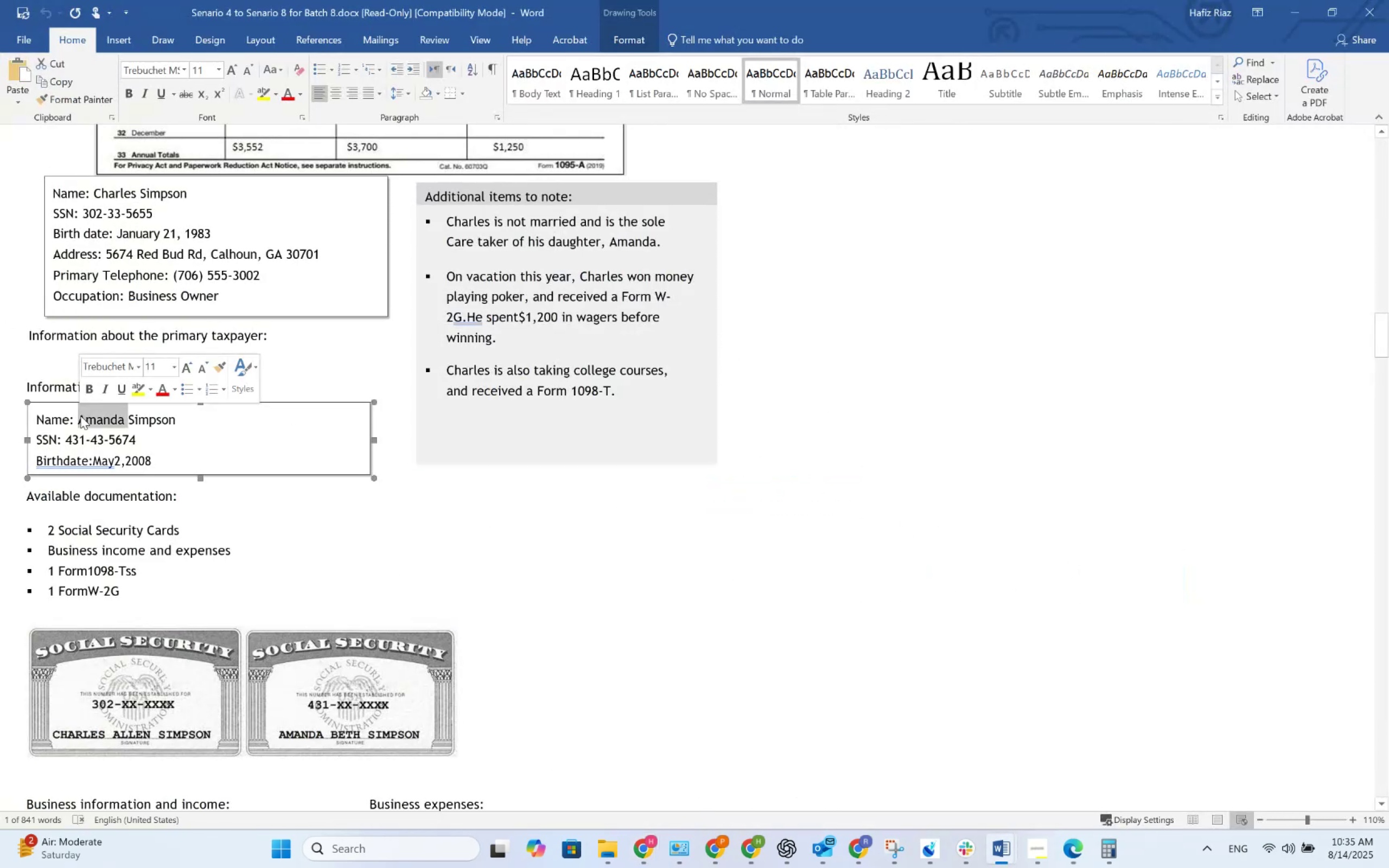 
key(Control+C)
 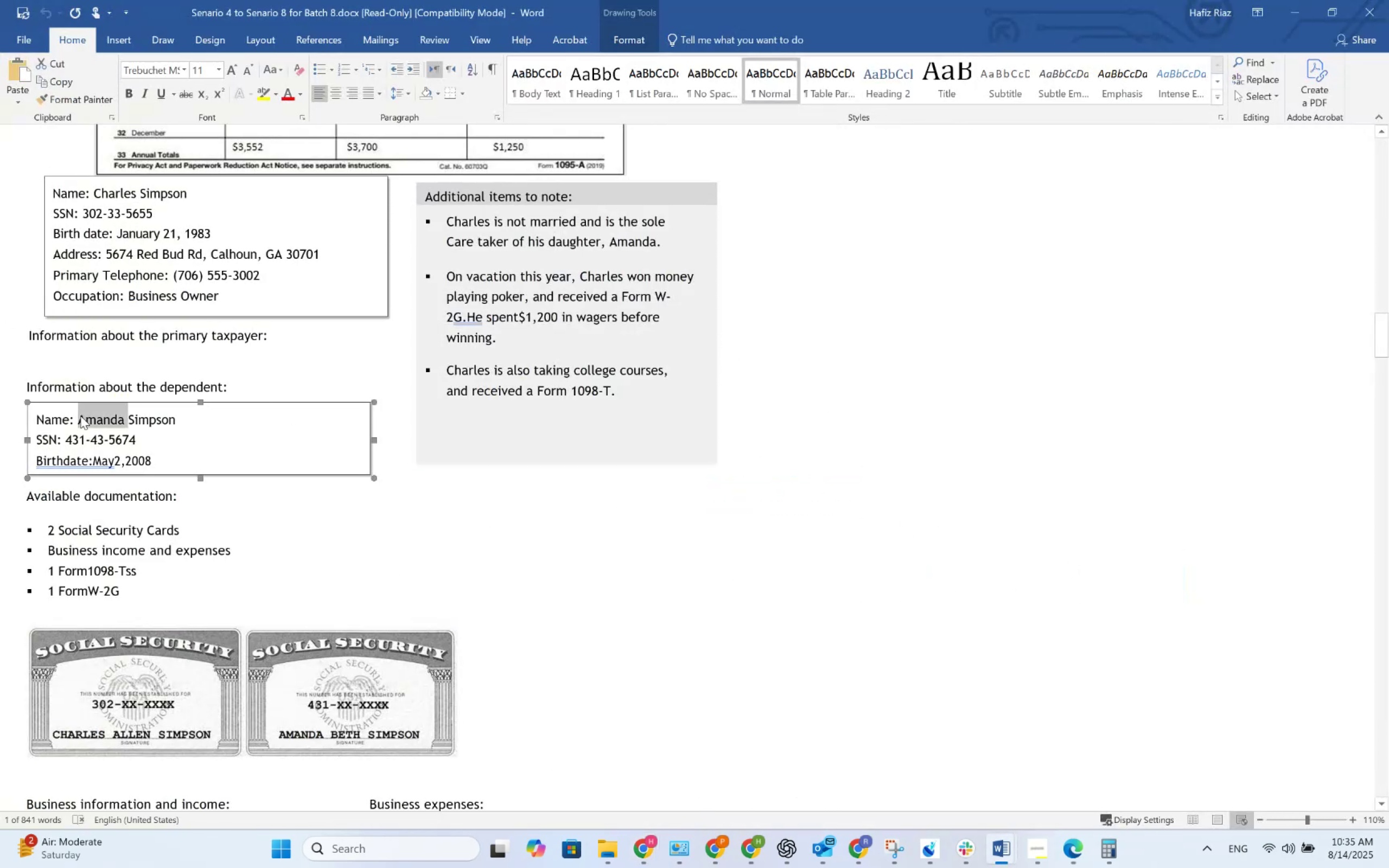 
key(Alt+AltLeft)
 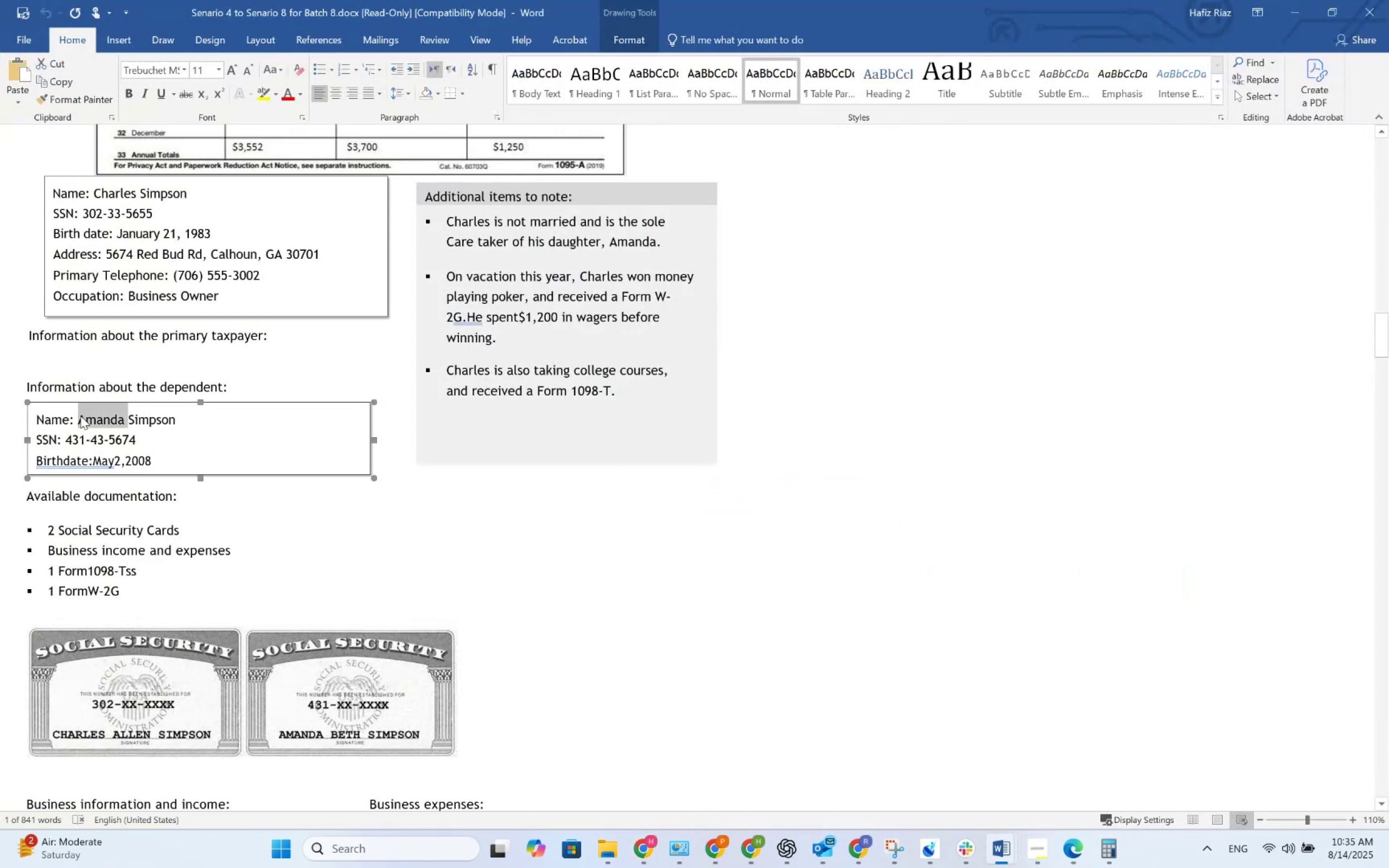 
key(Alt+Tab)
 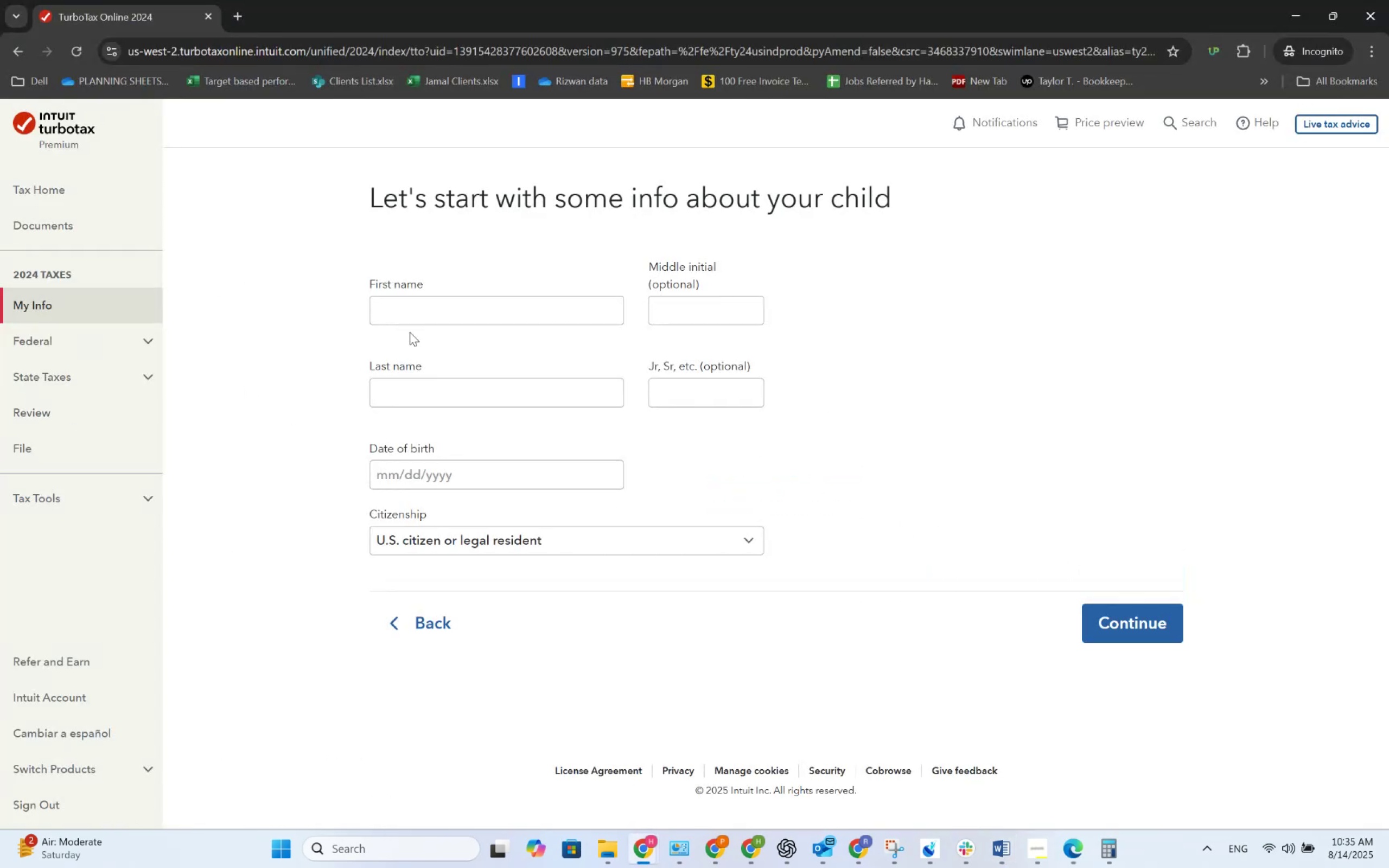 
left_click([425, 323])
 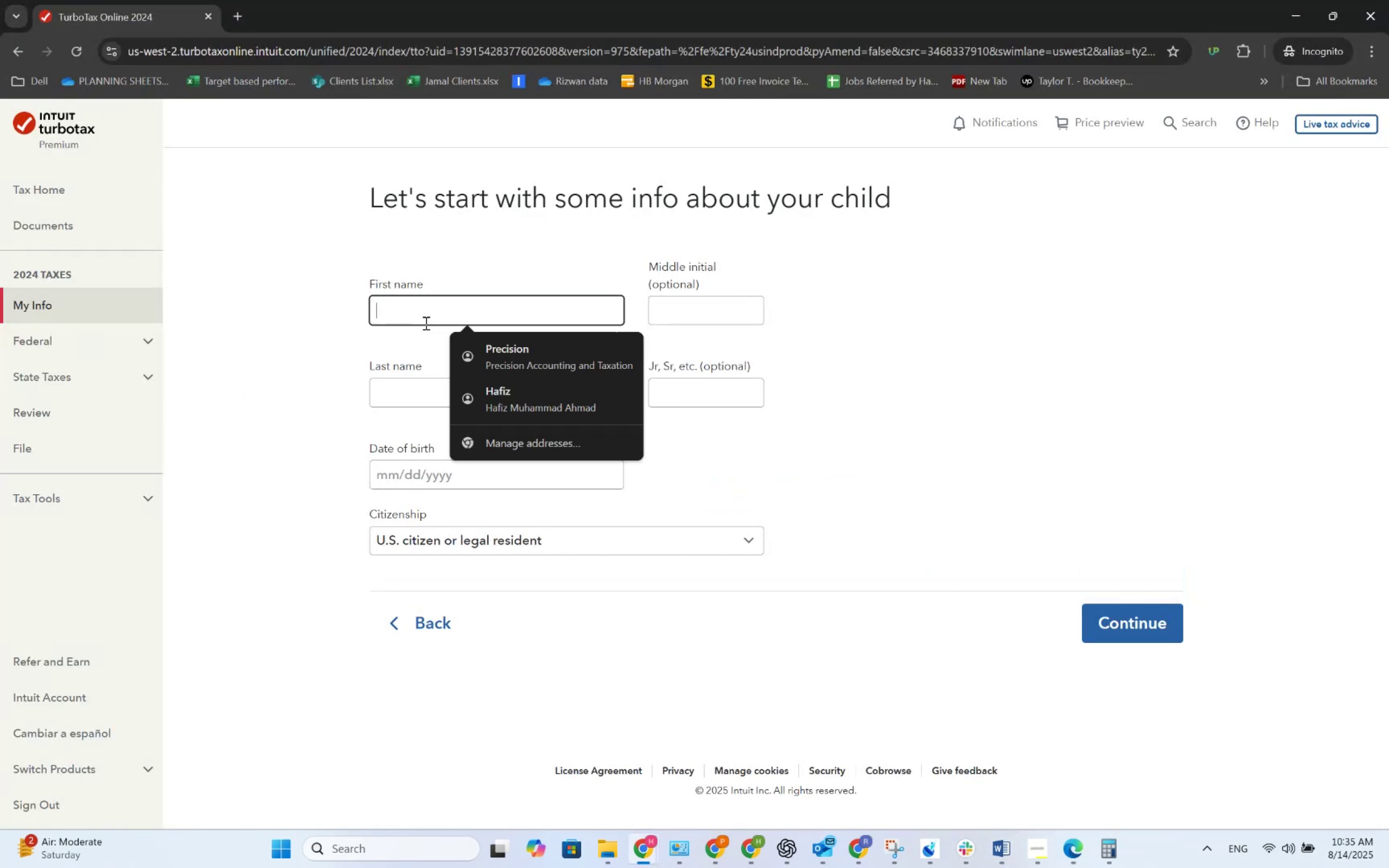 
key(Control+V)
 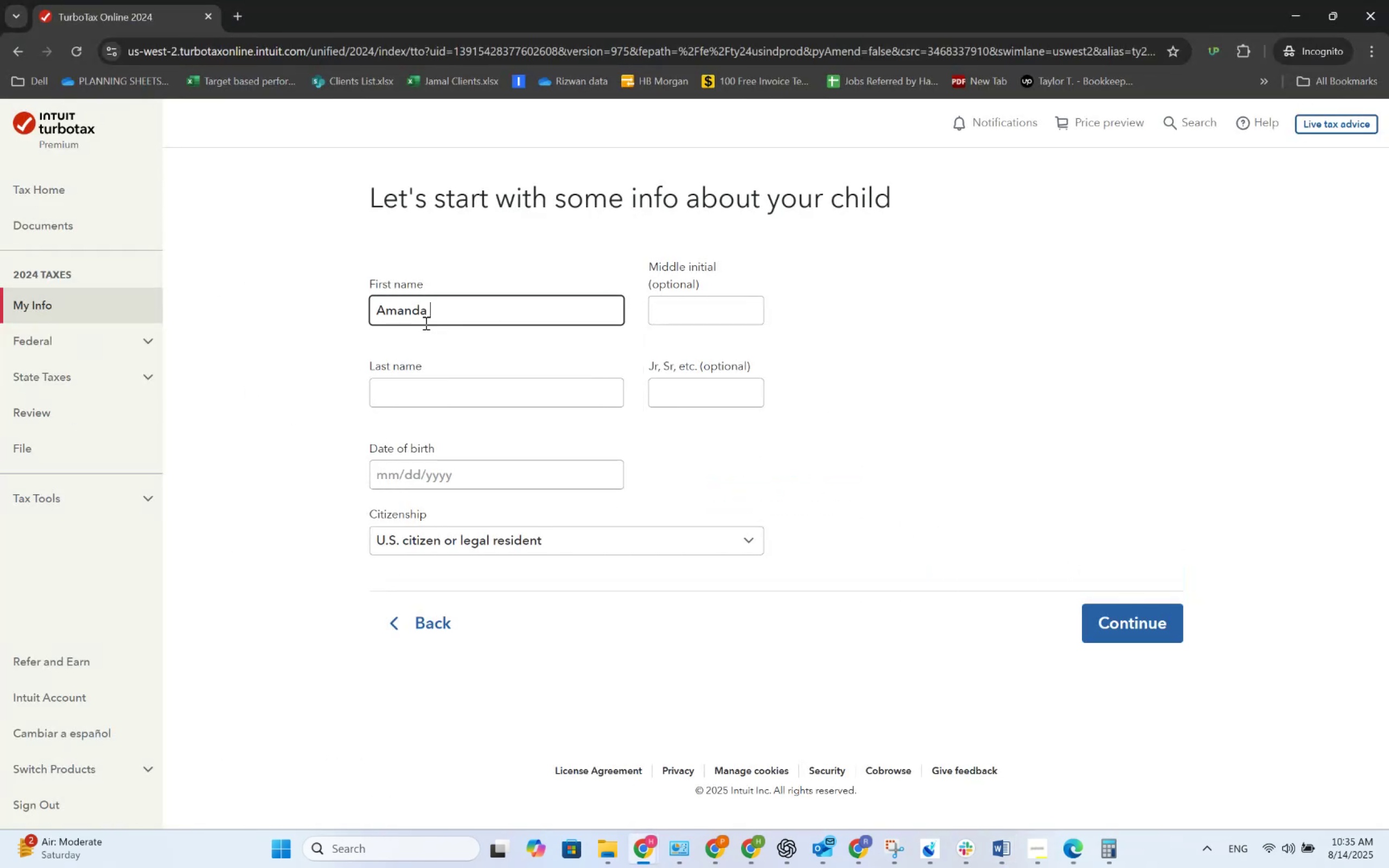 
key(Tab)
 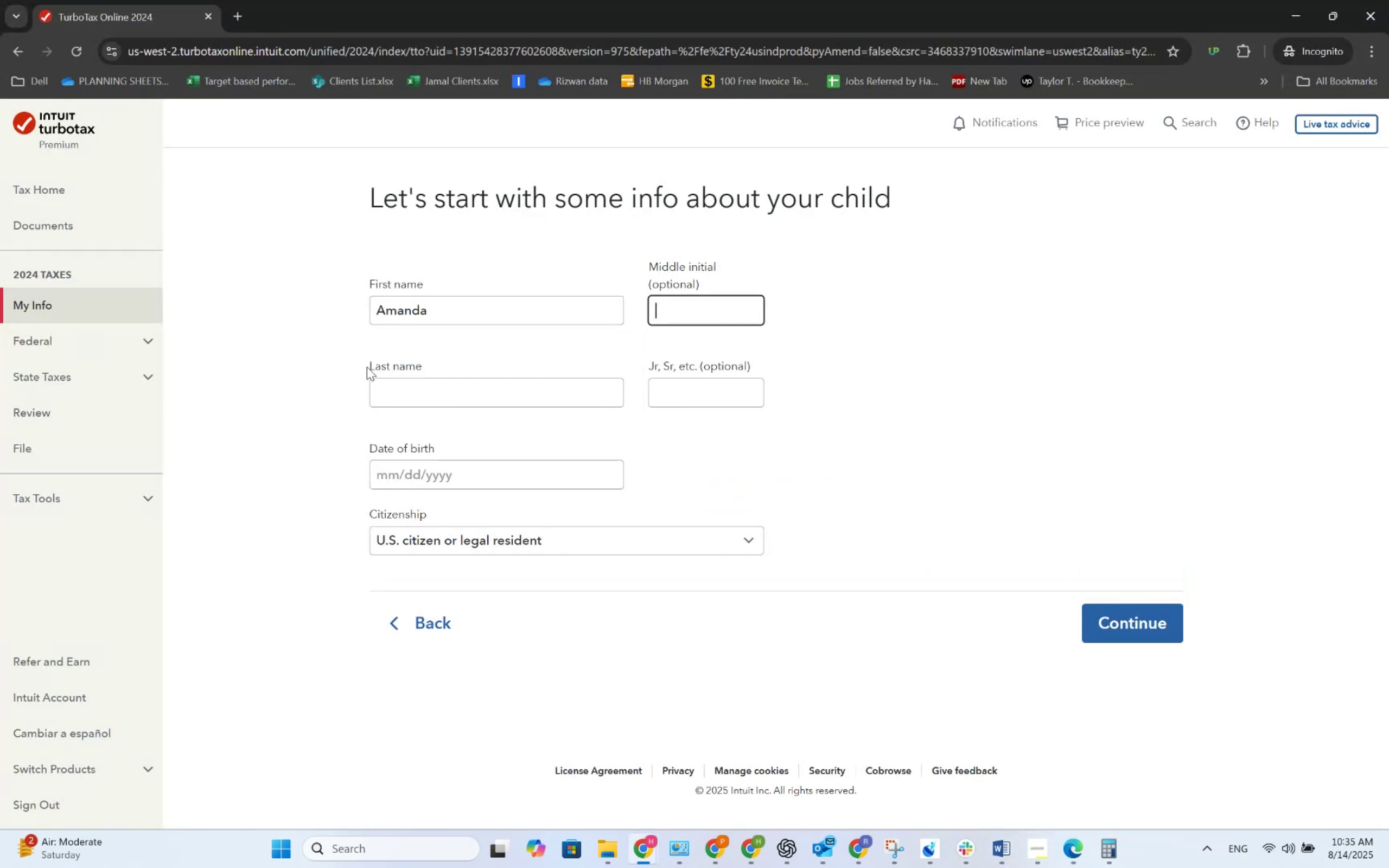 
key(Alt+AltLeft)
 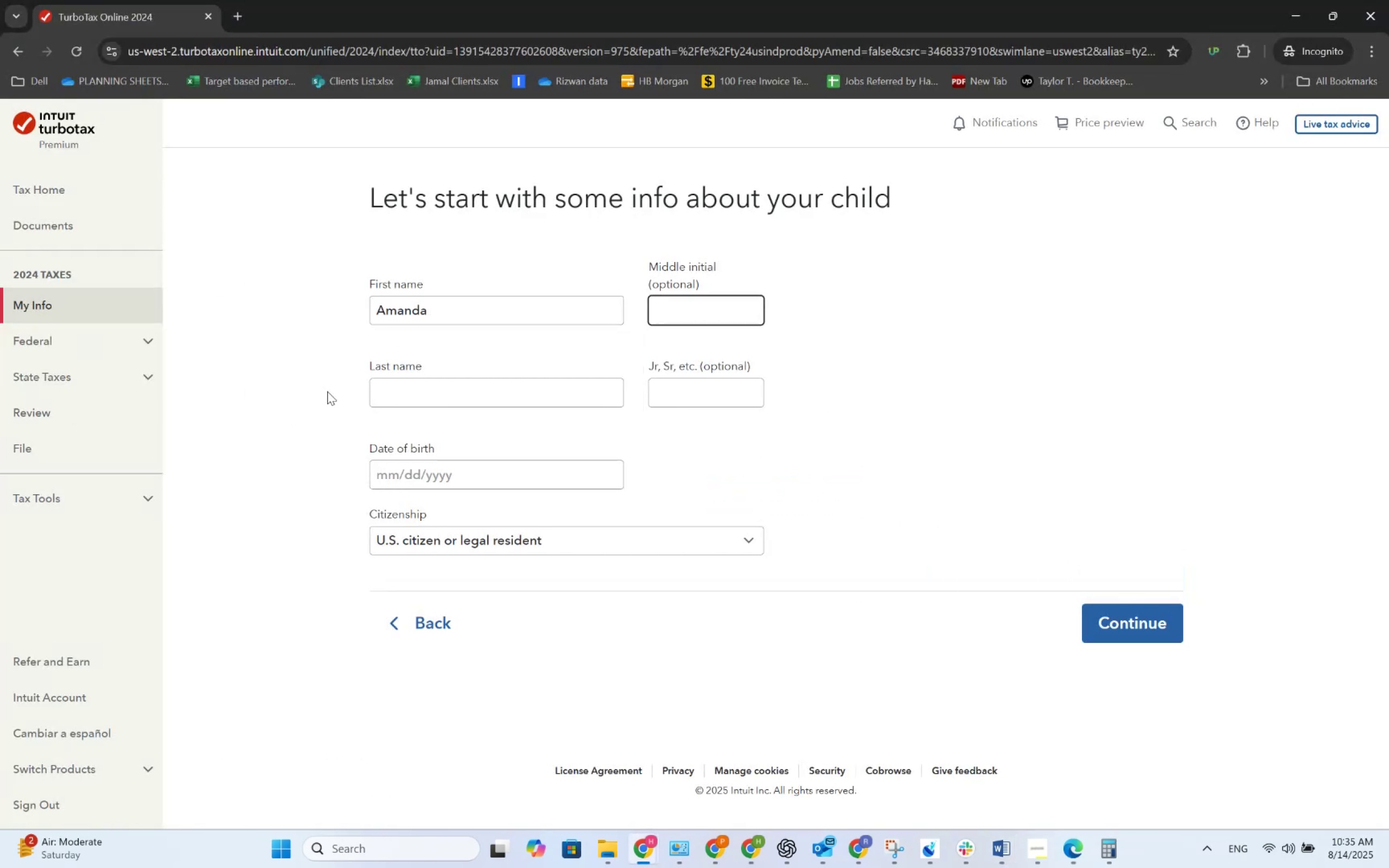 
key(Alt+Tab)
 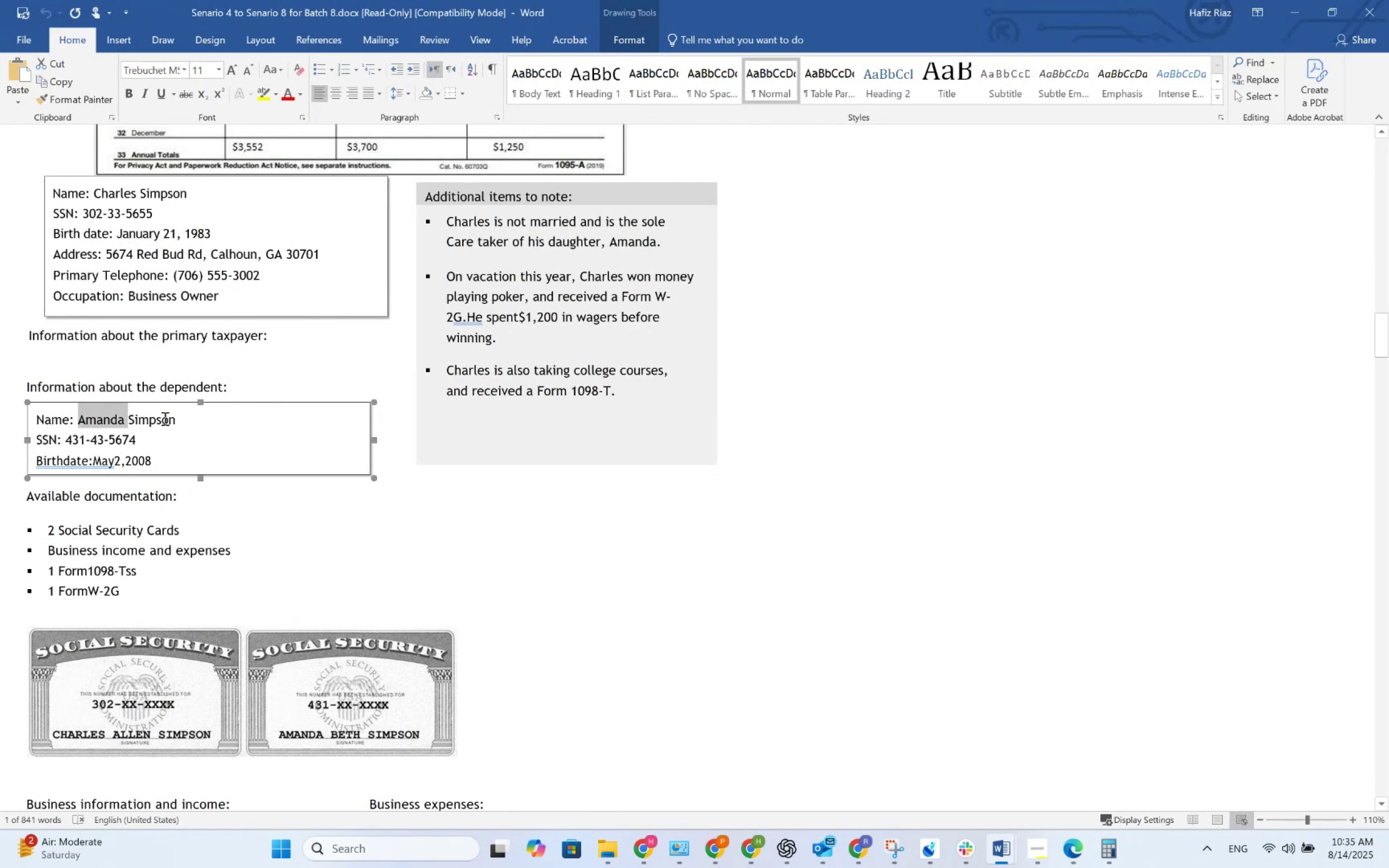 
double_click([164, 418])
 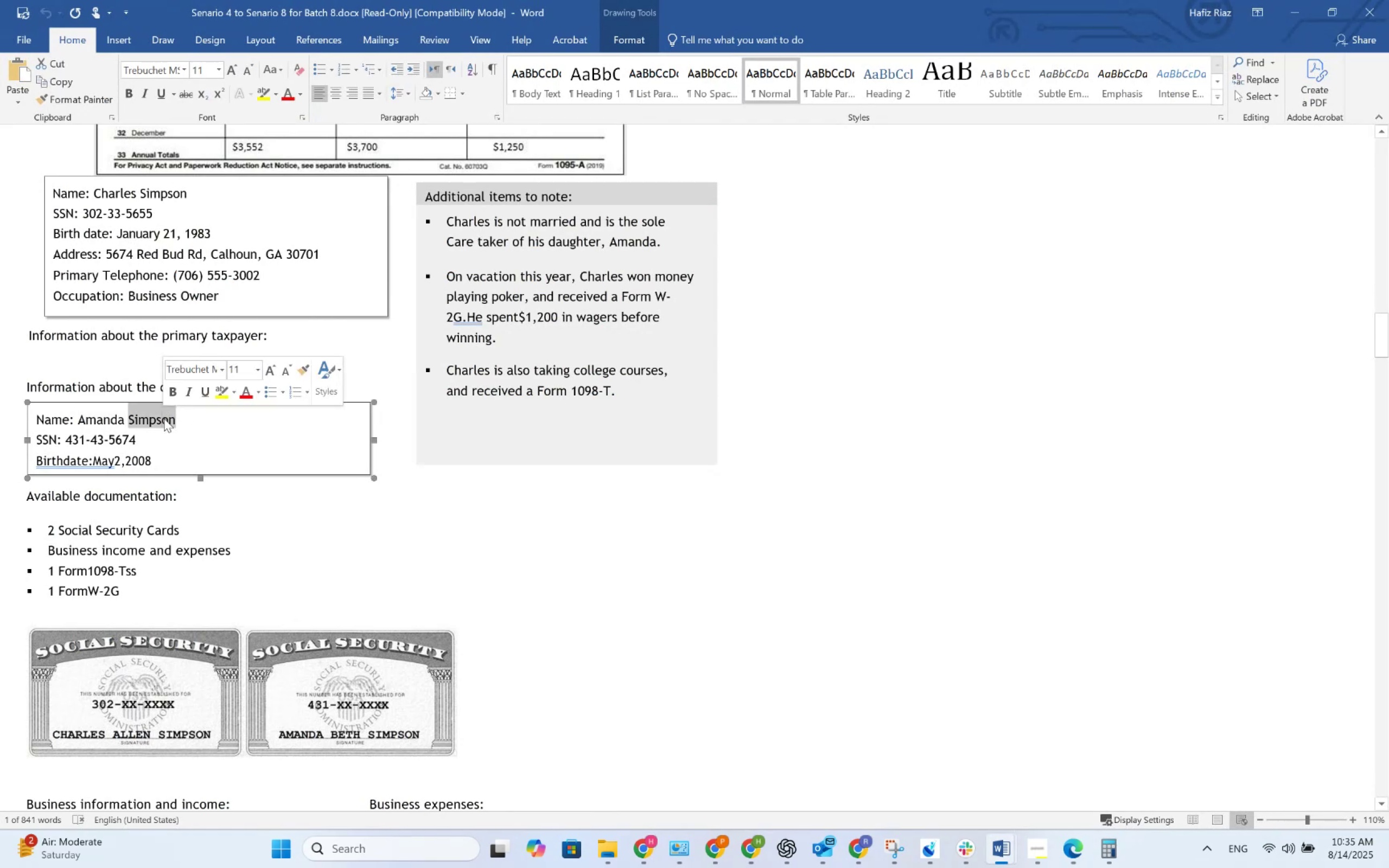 
key(Control+C)
 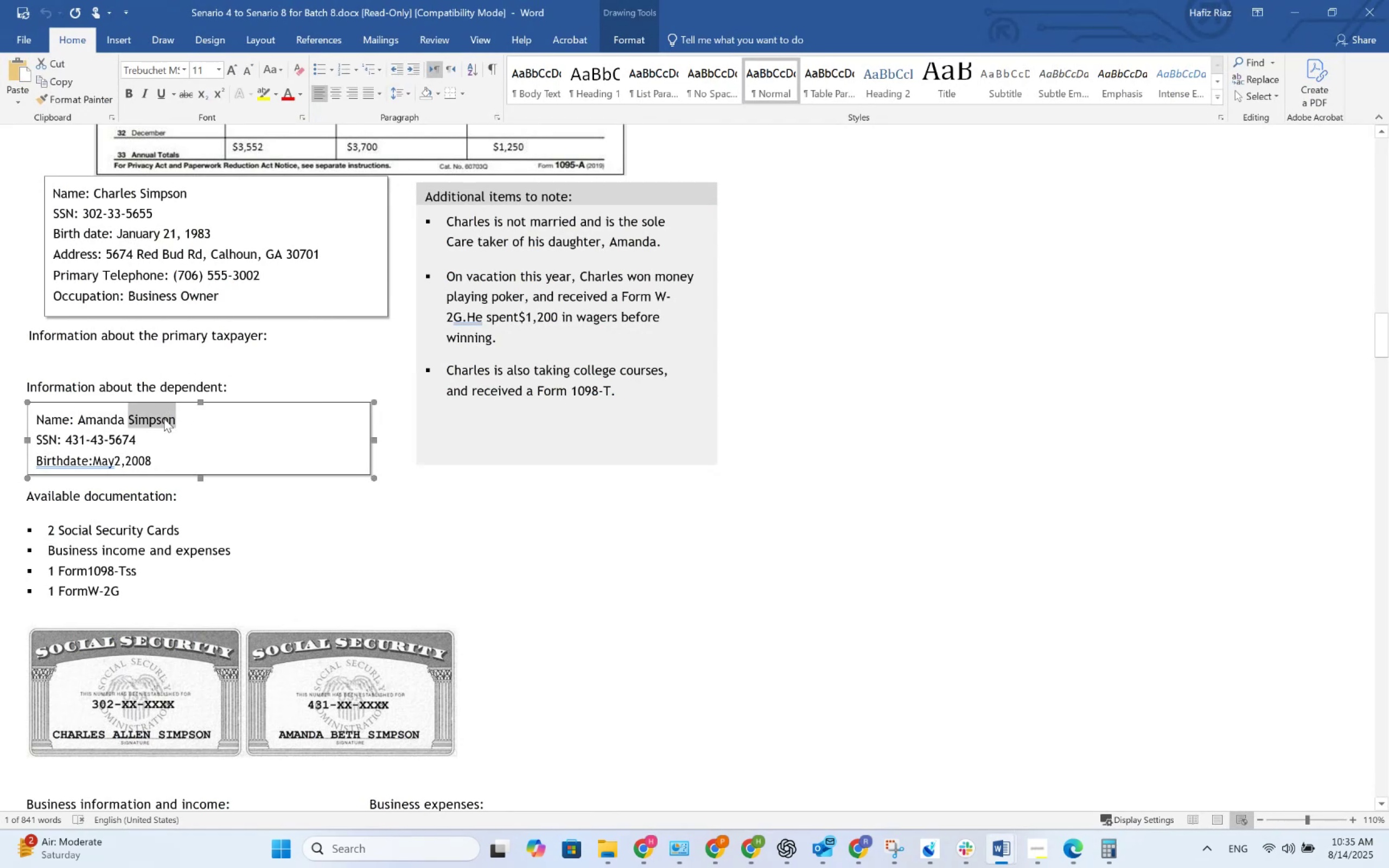 
key(Alt+AltLeft)
 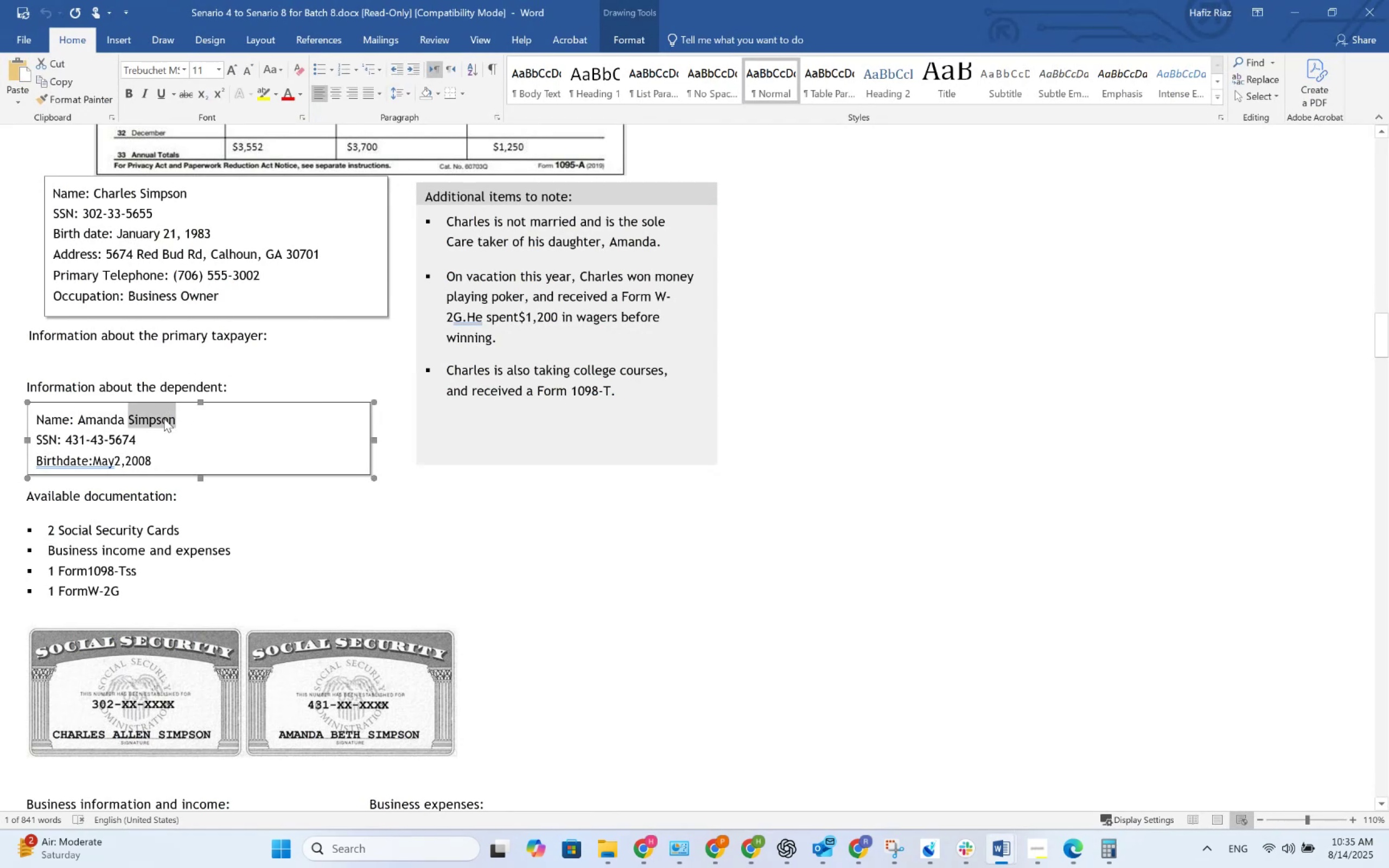 
key(Alt+Tab)
 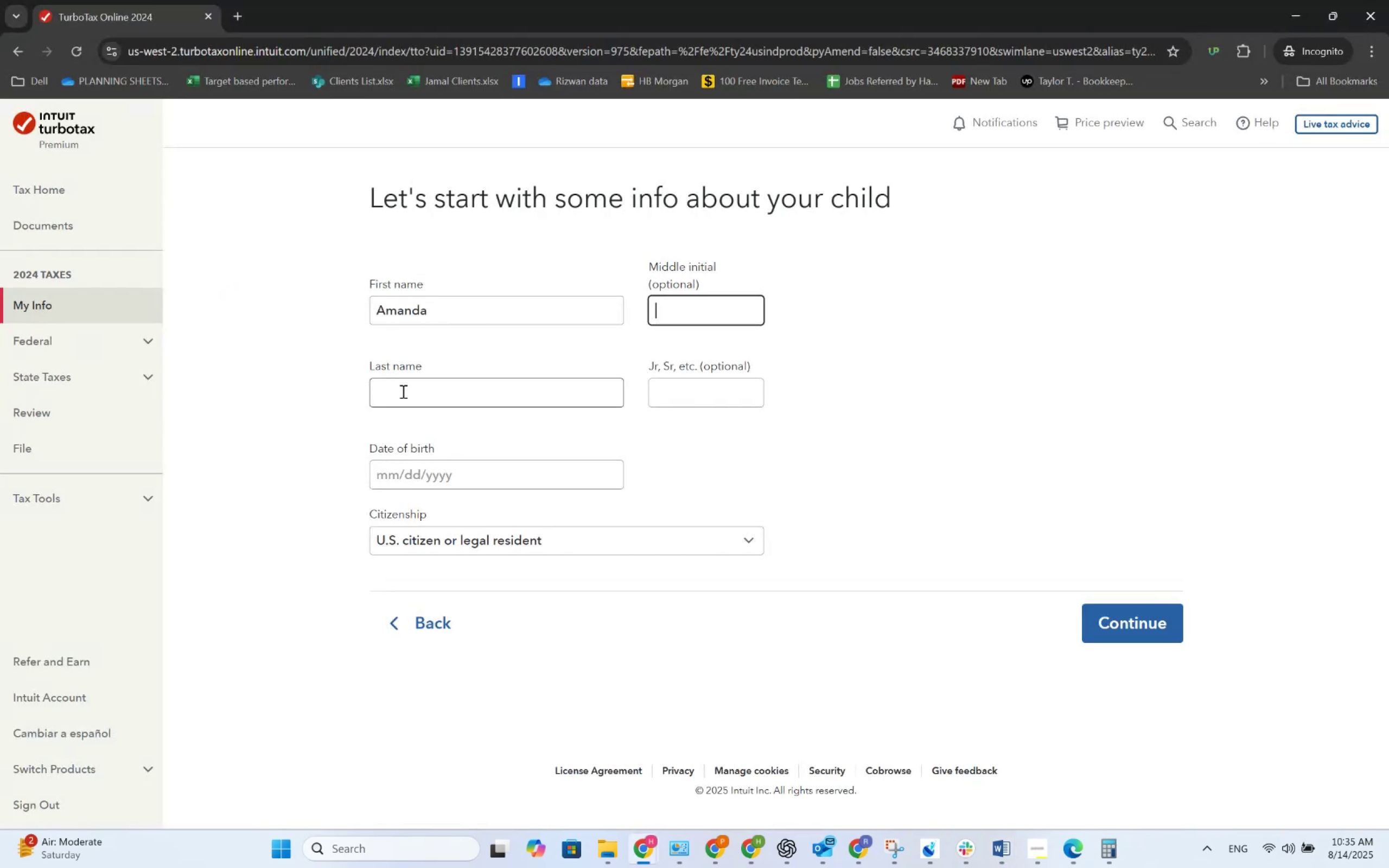 
left_click([406, 388])
 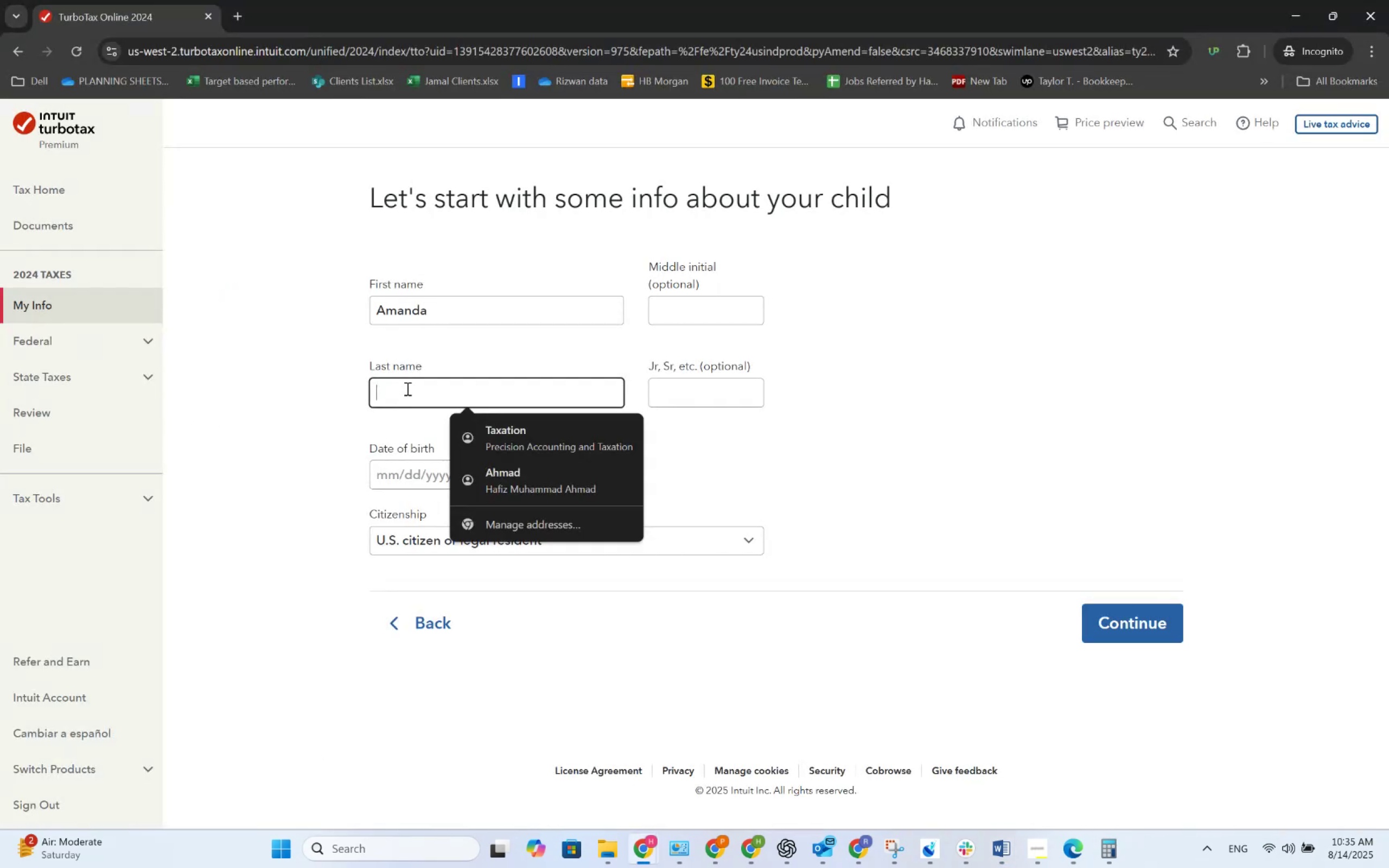 
key(Control+V)
 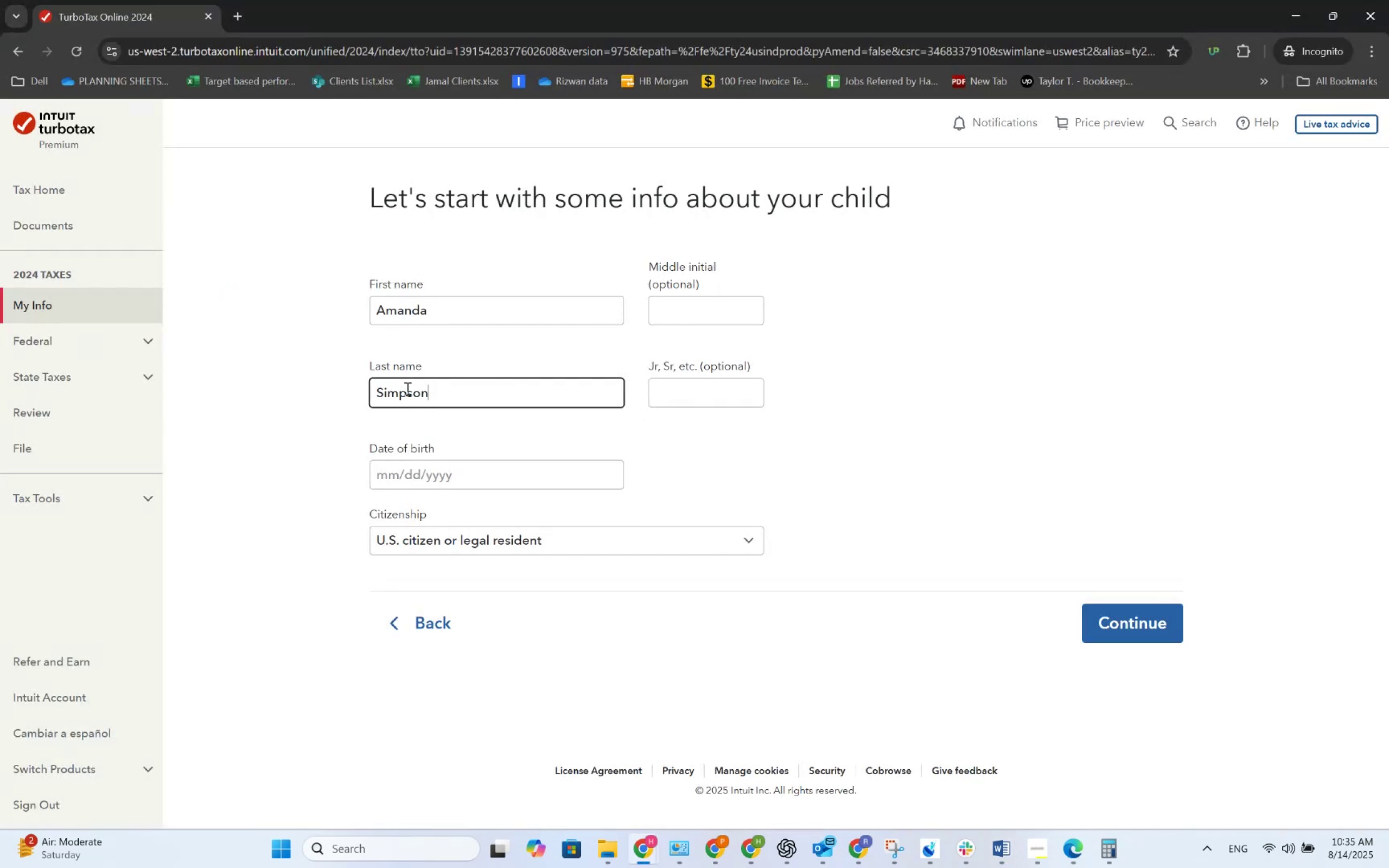 
key(Tab)
 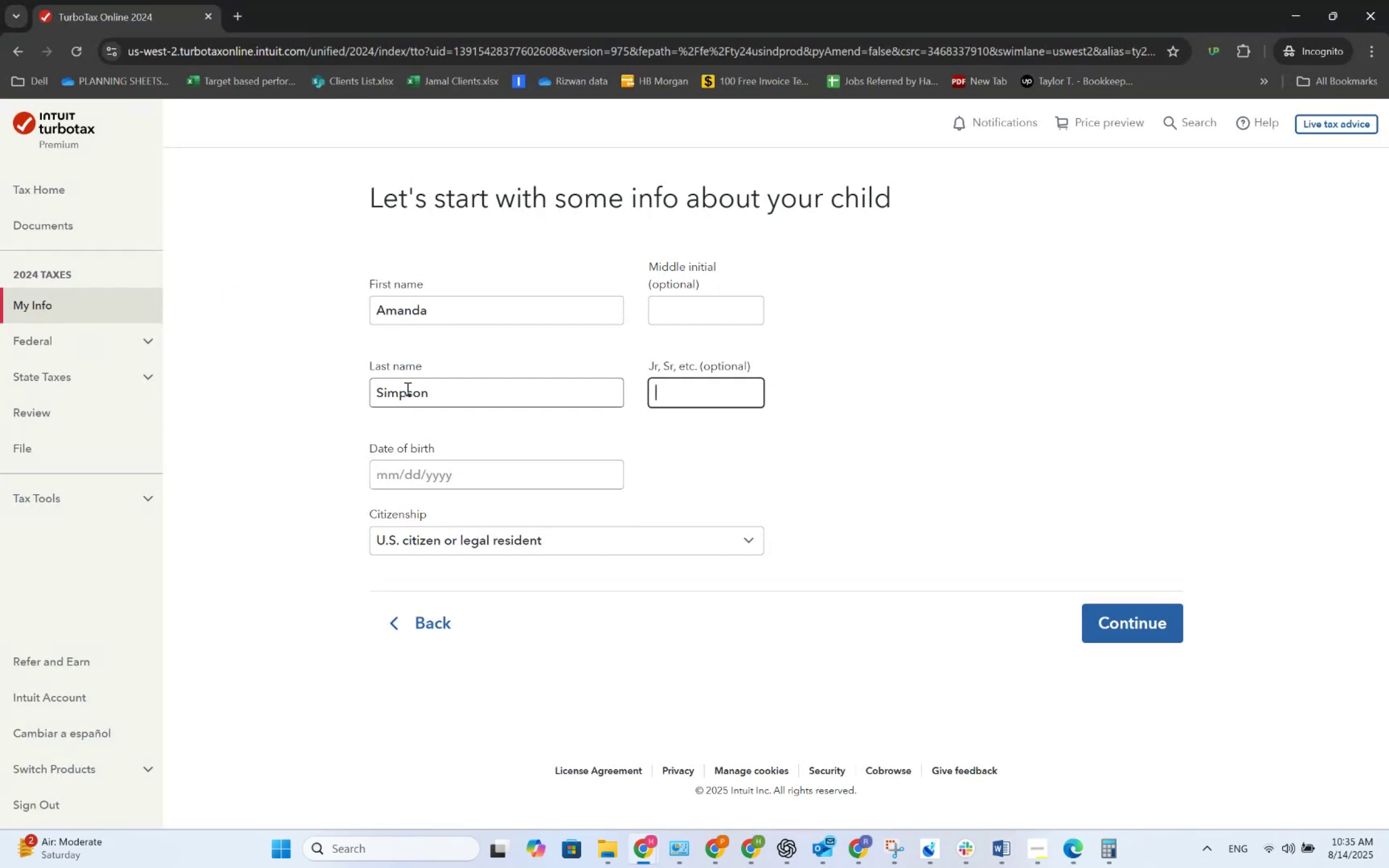 
key(Tab)
 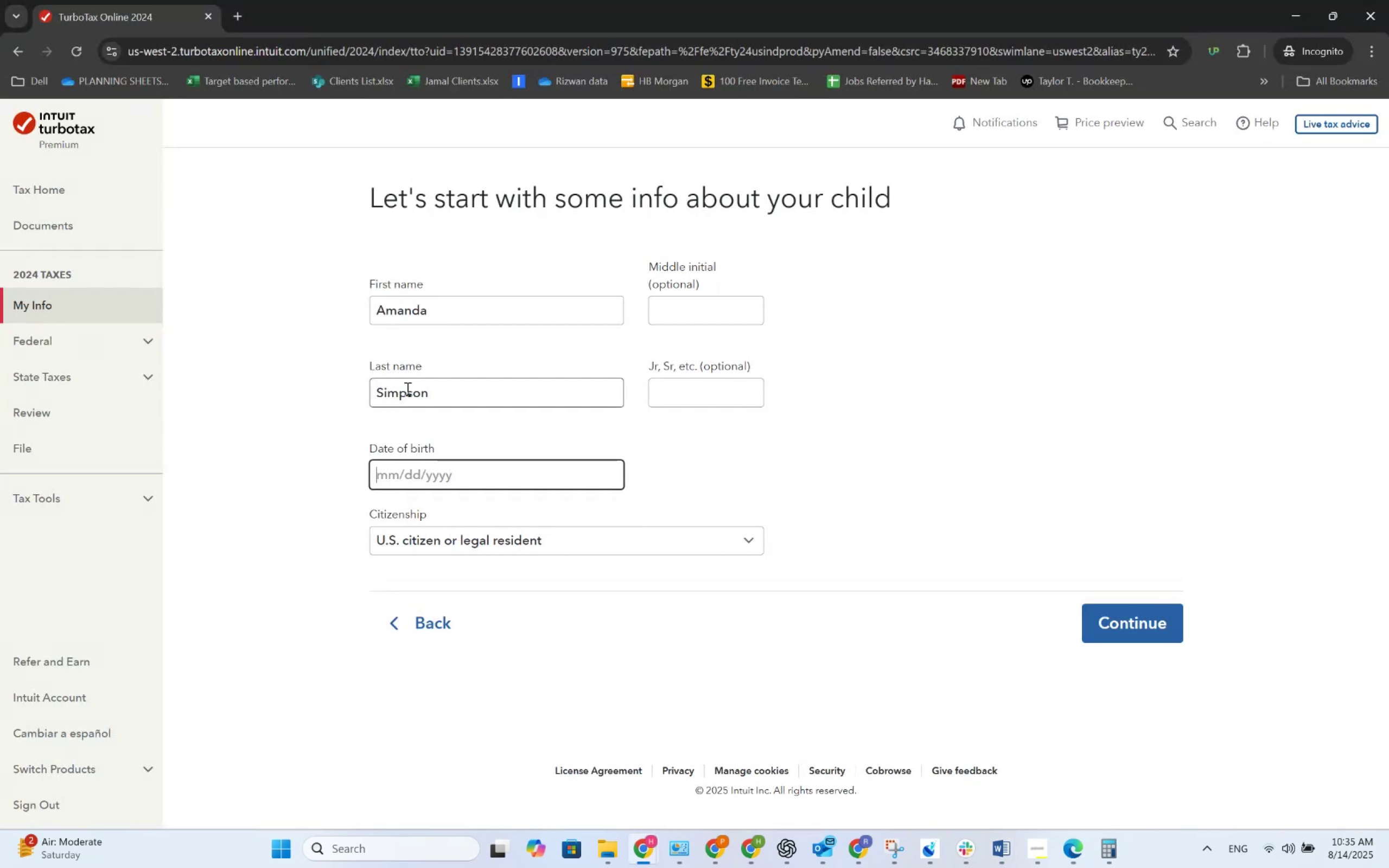 
key(Alt+AltLeft)
 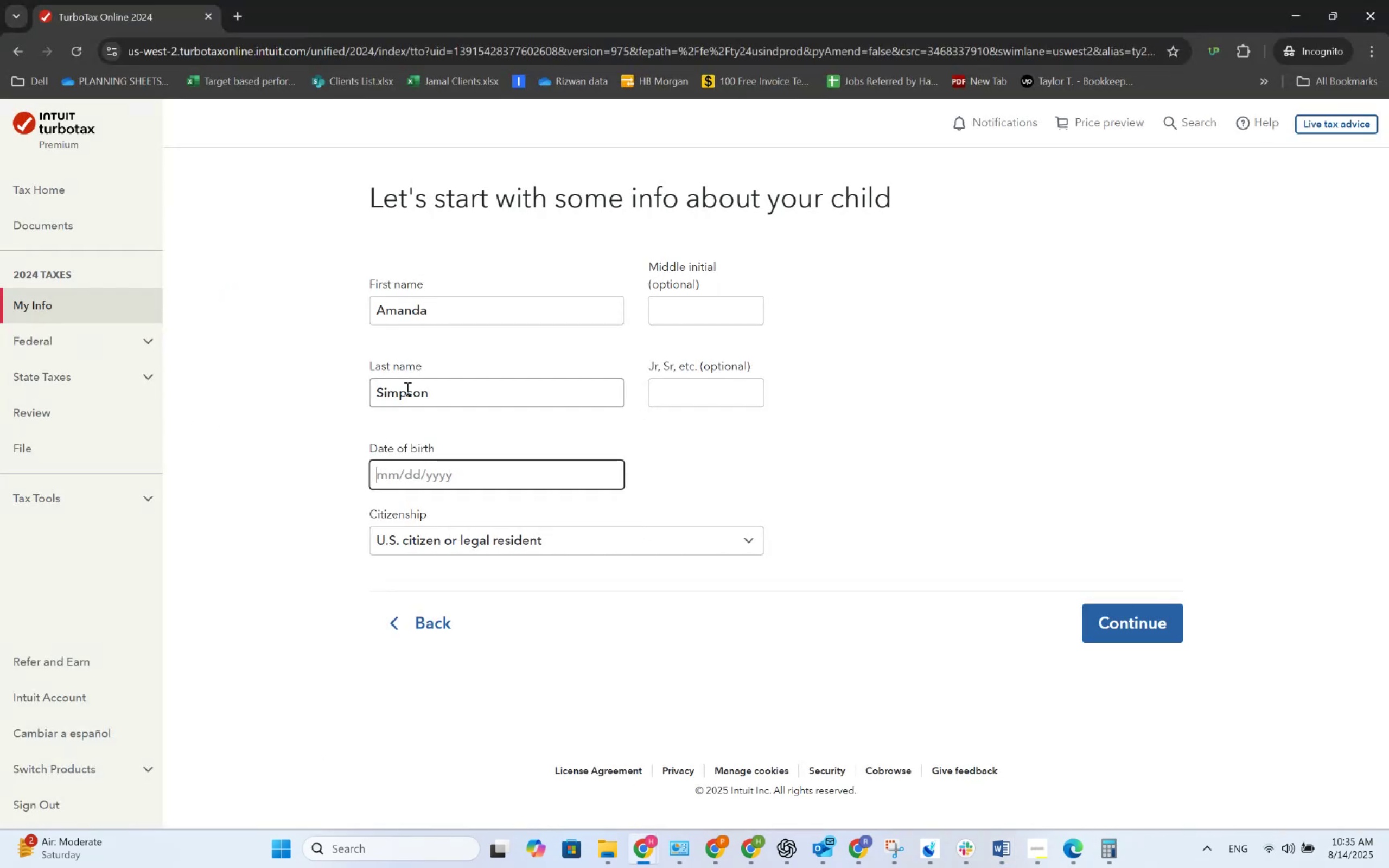 
key(Alt+Tab)
 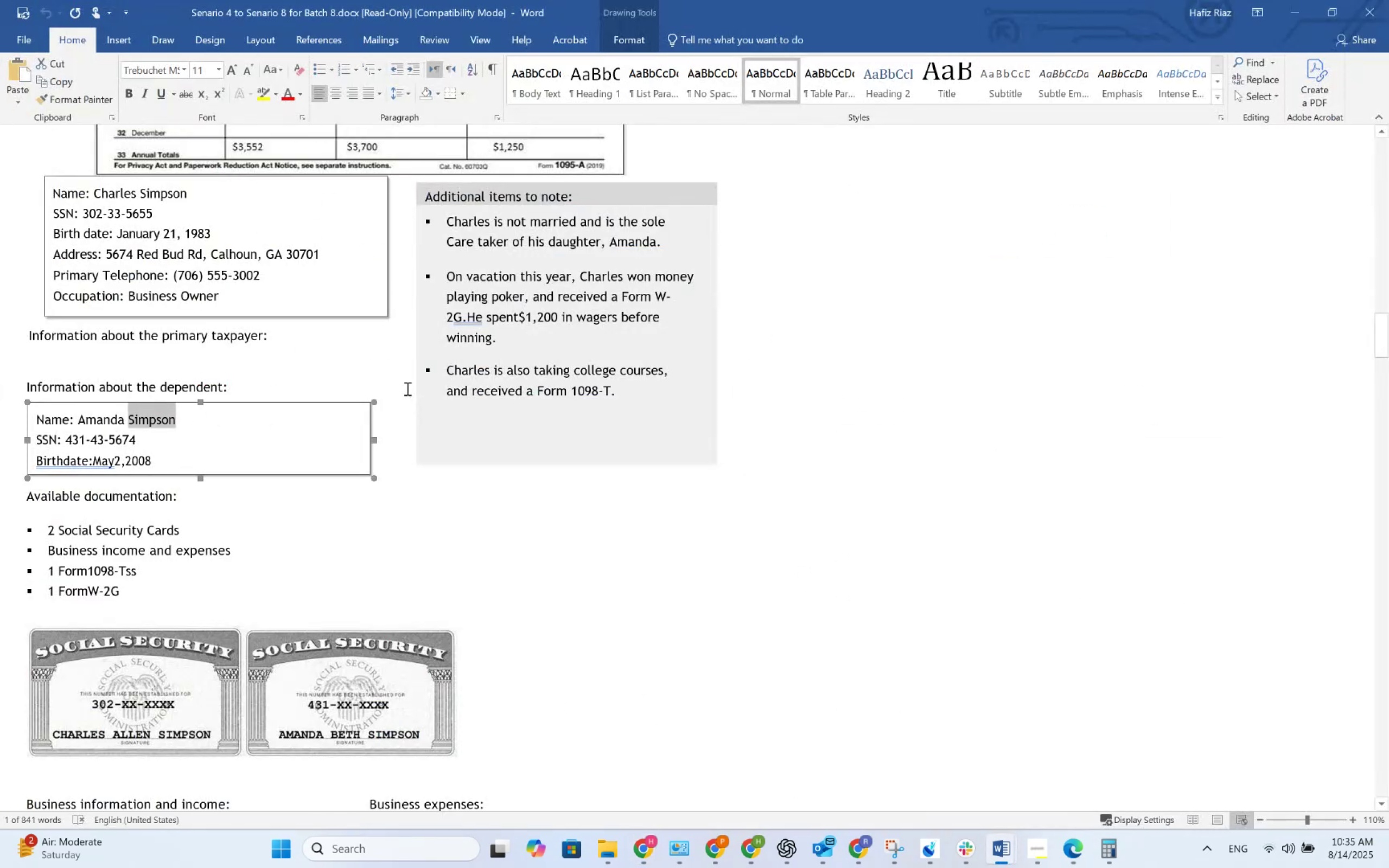 
key(Alt+AltLeft)
 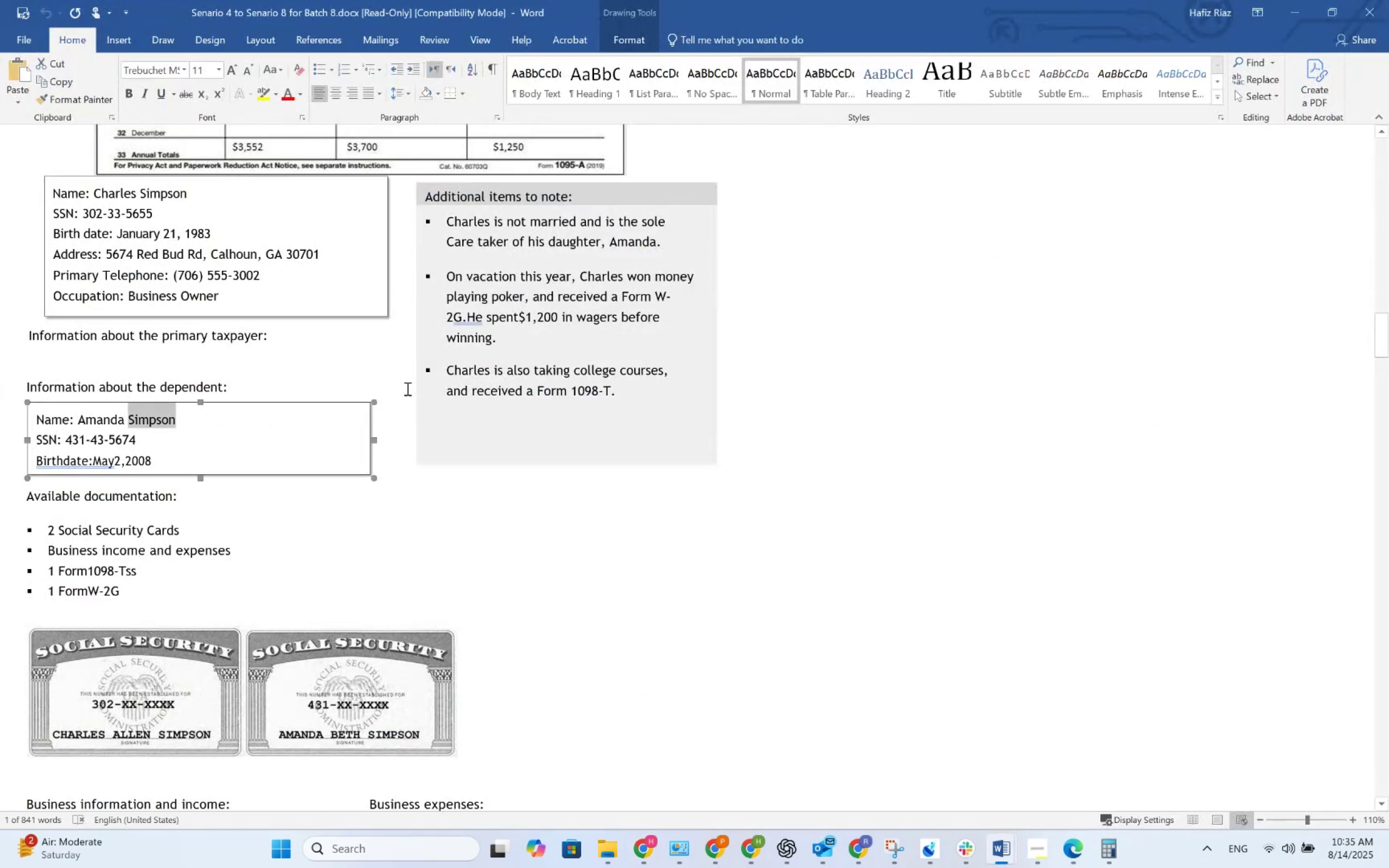 
key(Alt+Tab)
 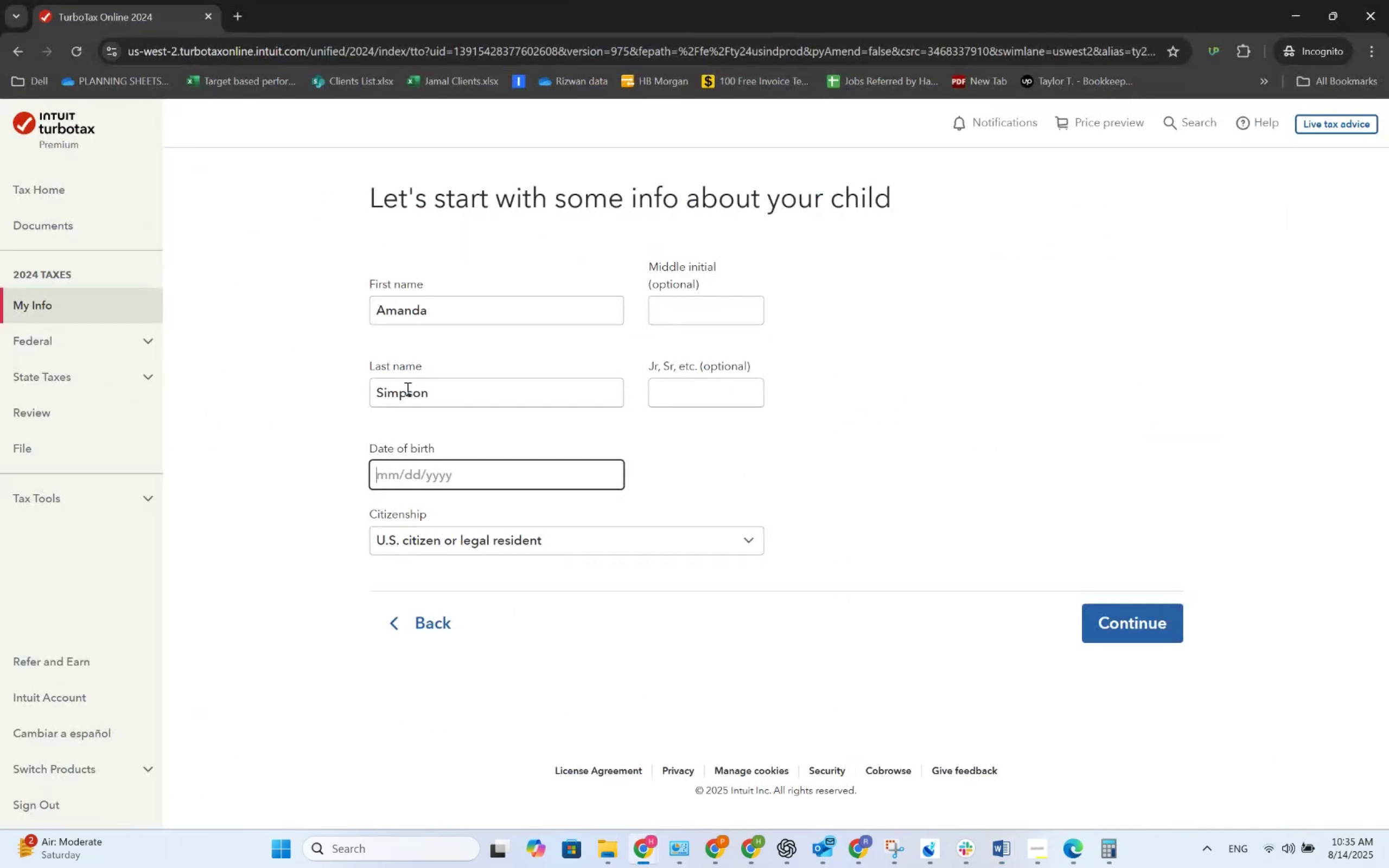 
key(Alt+AltLeft)
 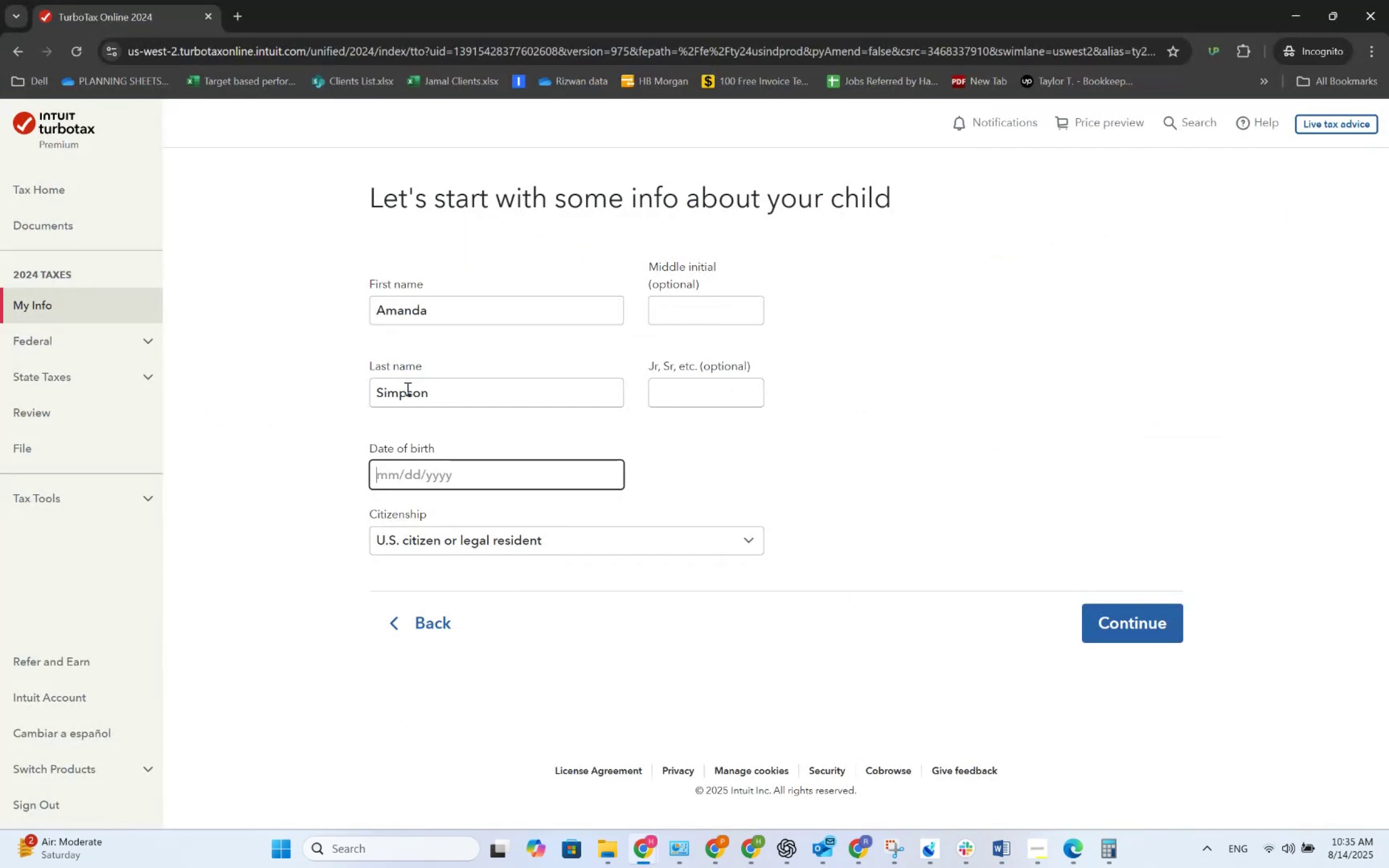 
key(Alt+Tab)
 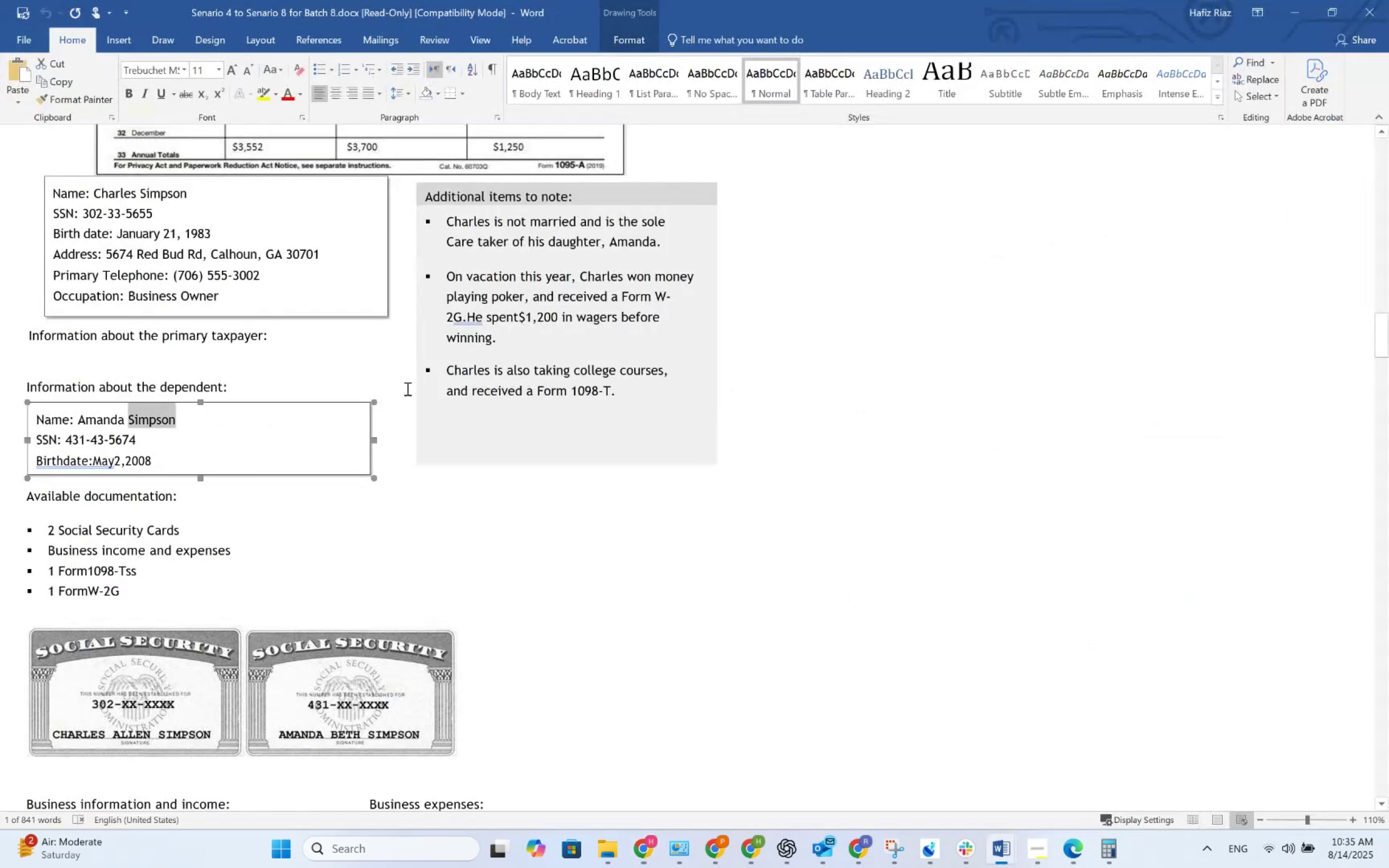 
key(Alt+AltLeft)
 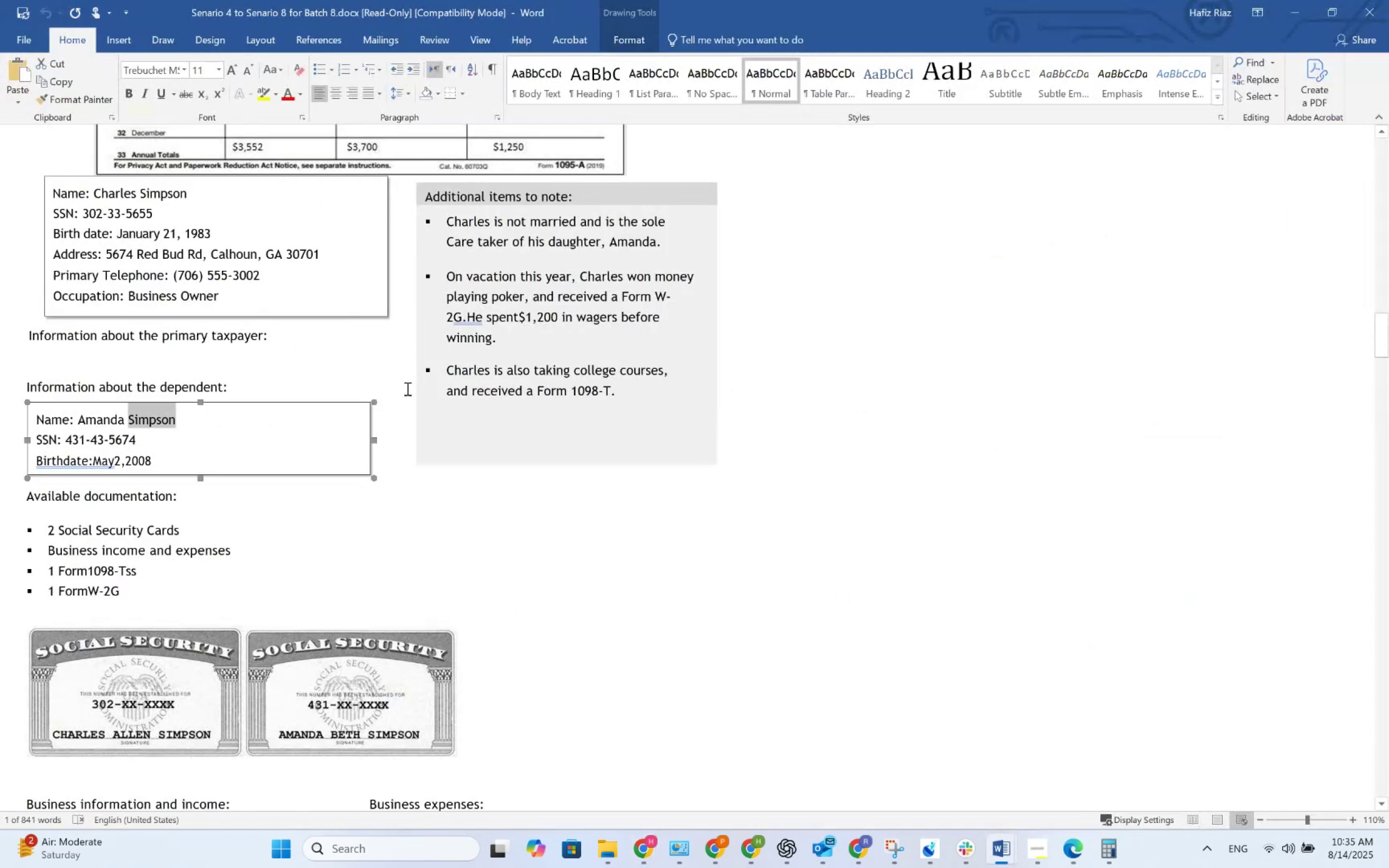 
key(Alt+Tab)
 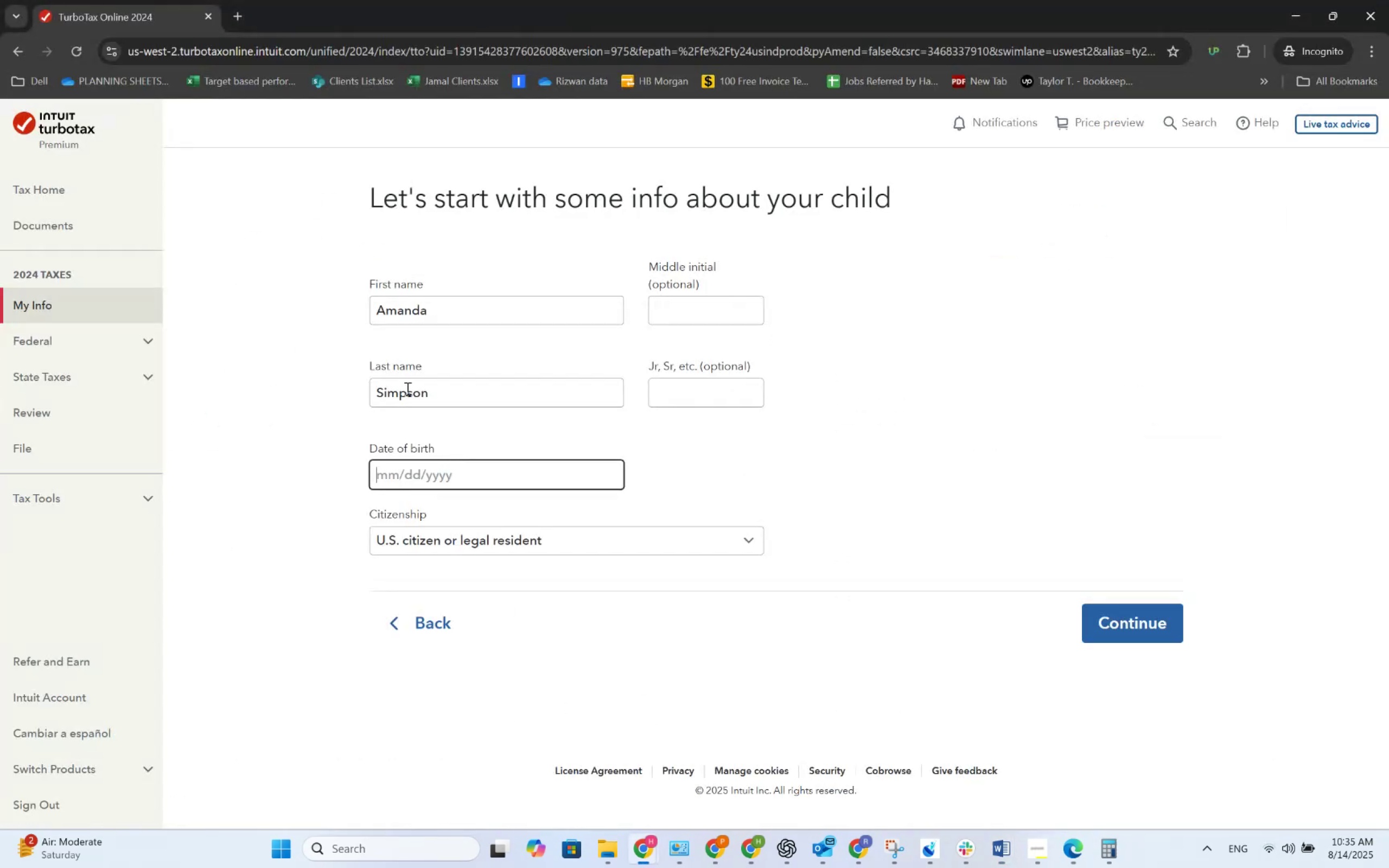 
key(Numpad0)
 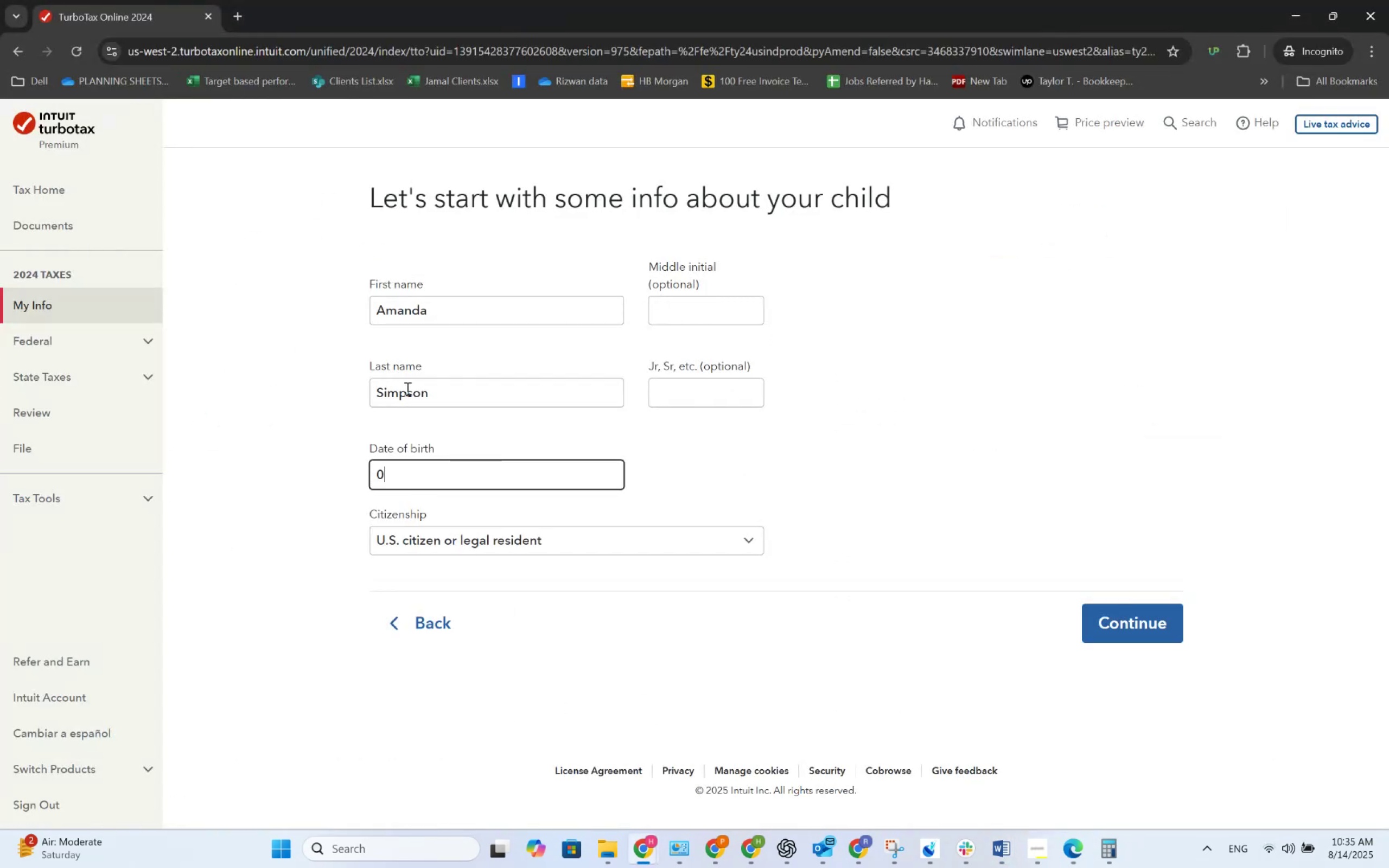 
key(Numpad5)
 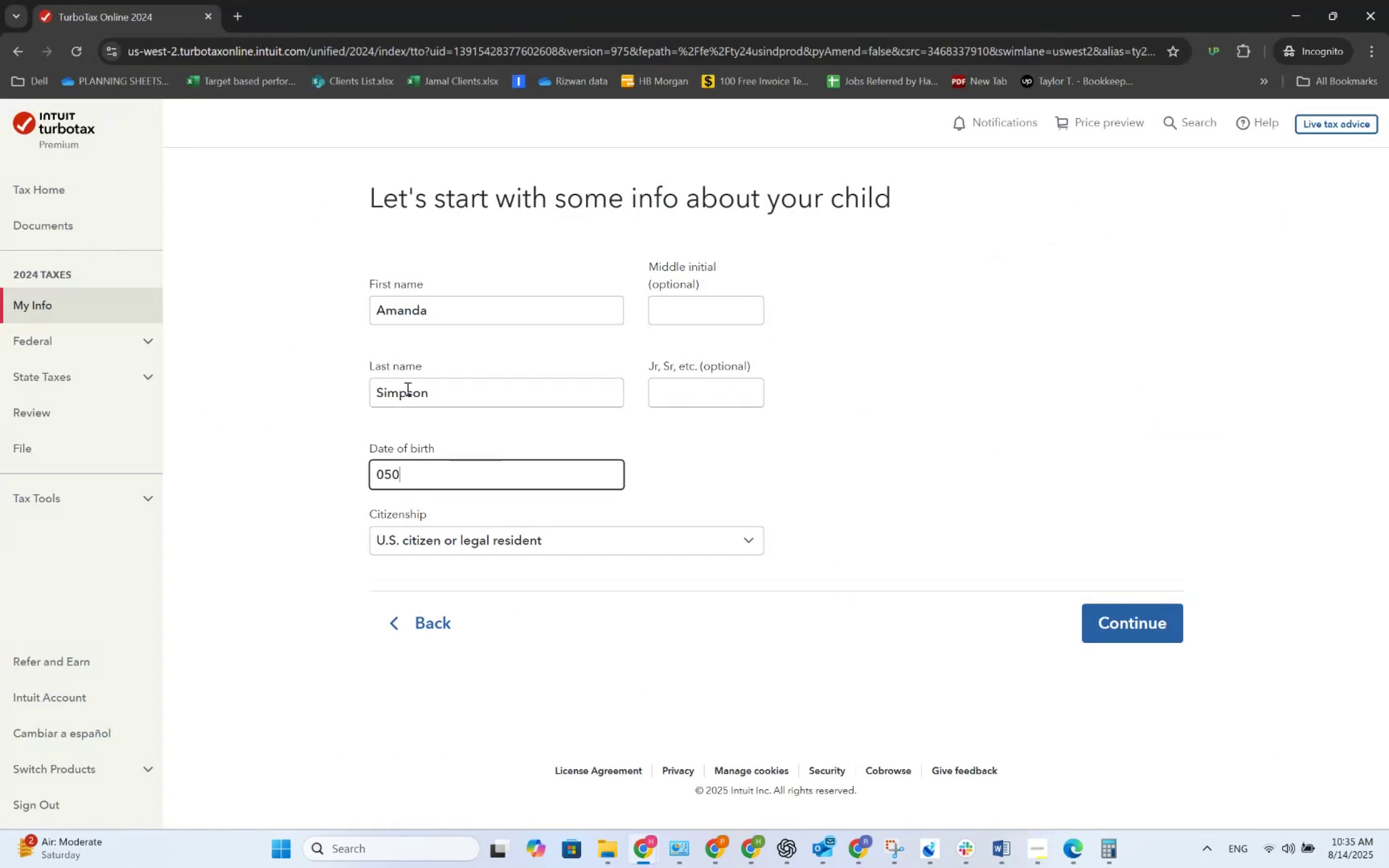 
key(Numpad0)
 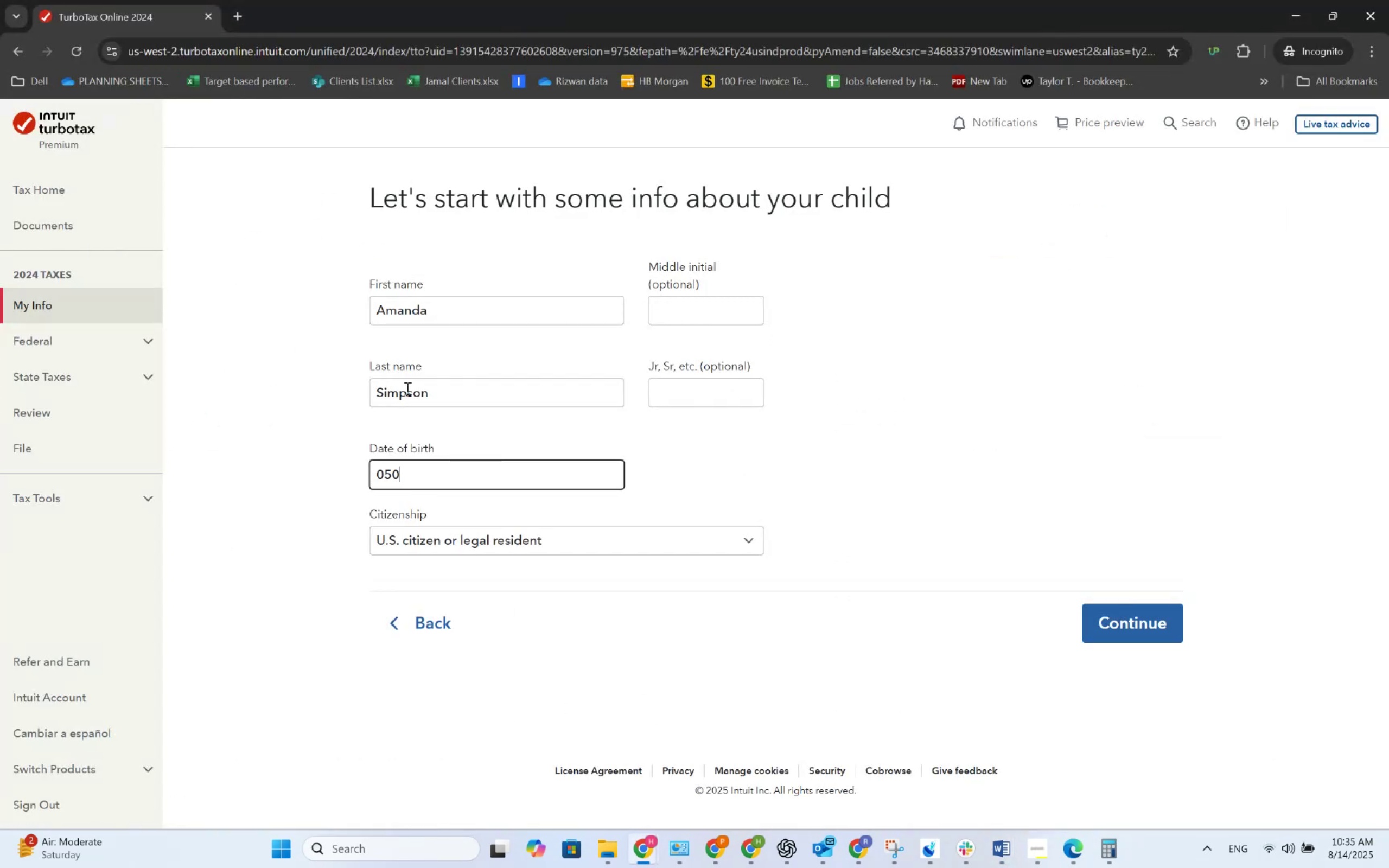 
key(Numpad2)
 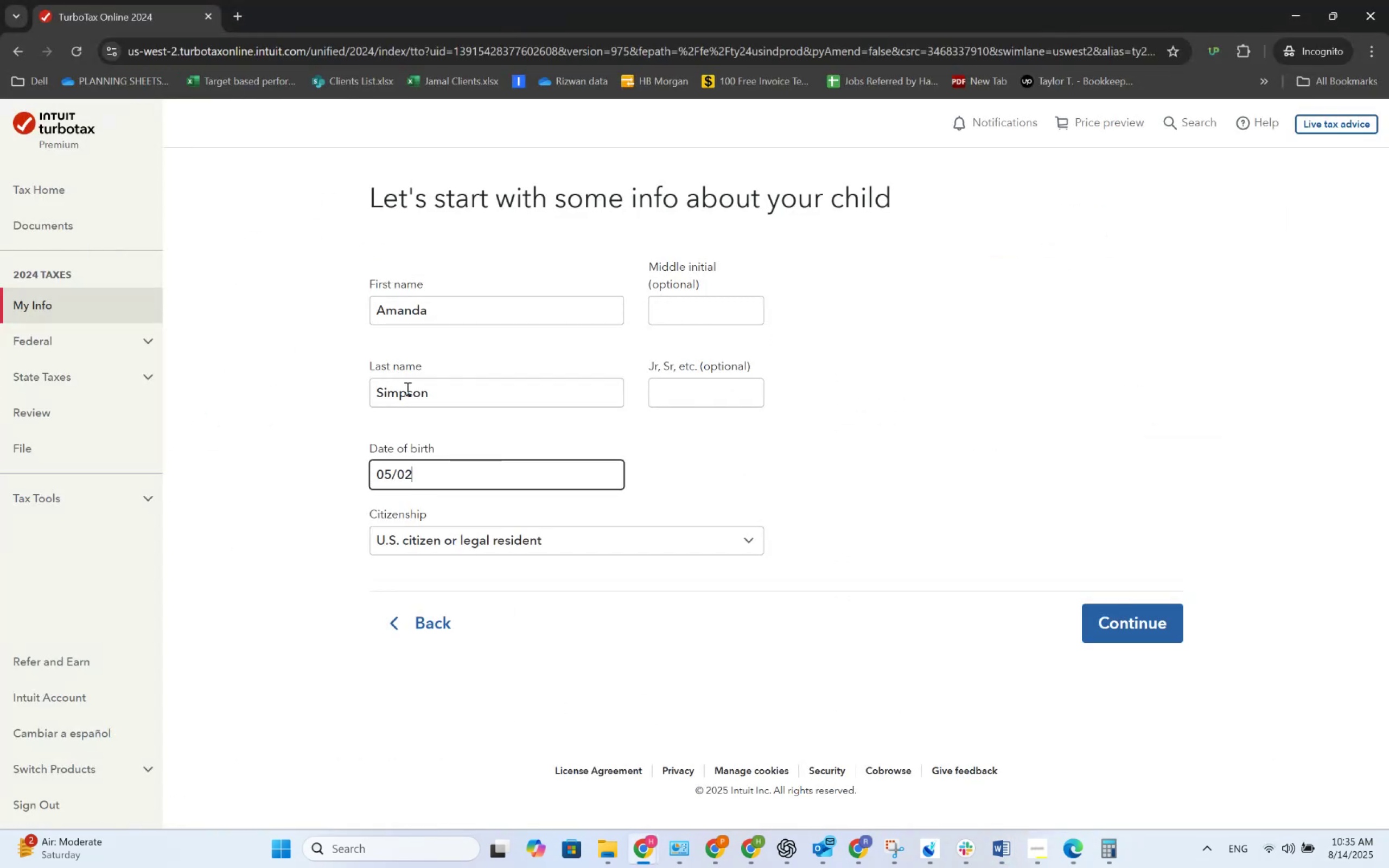 
key(Numpad2)
 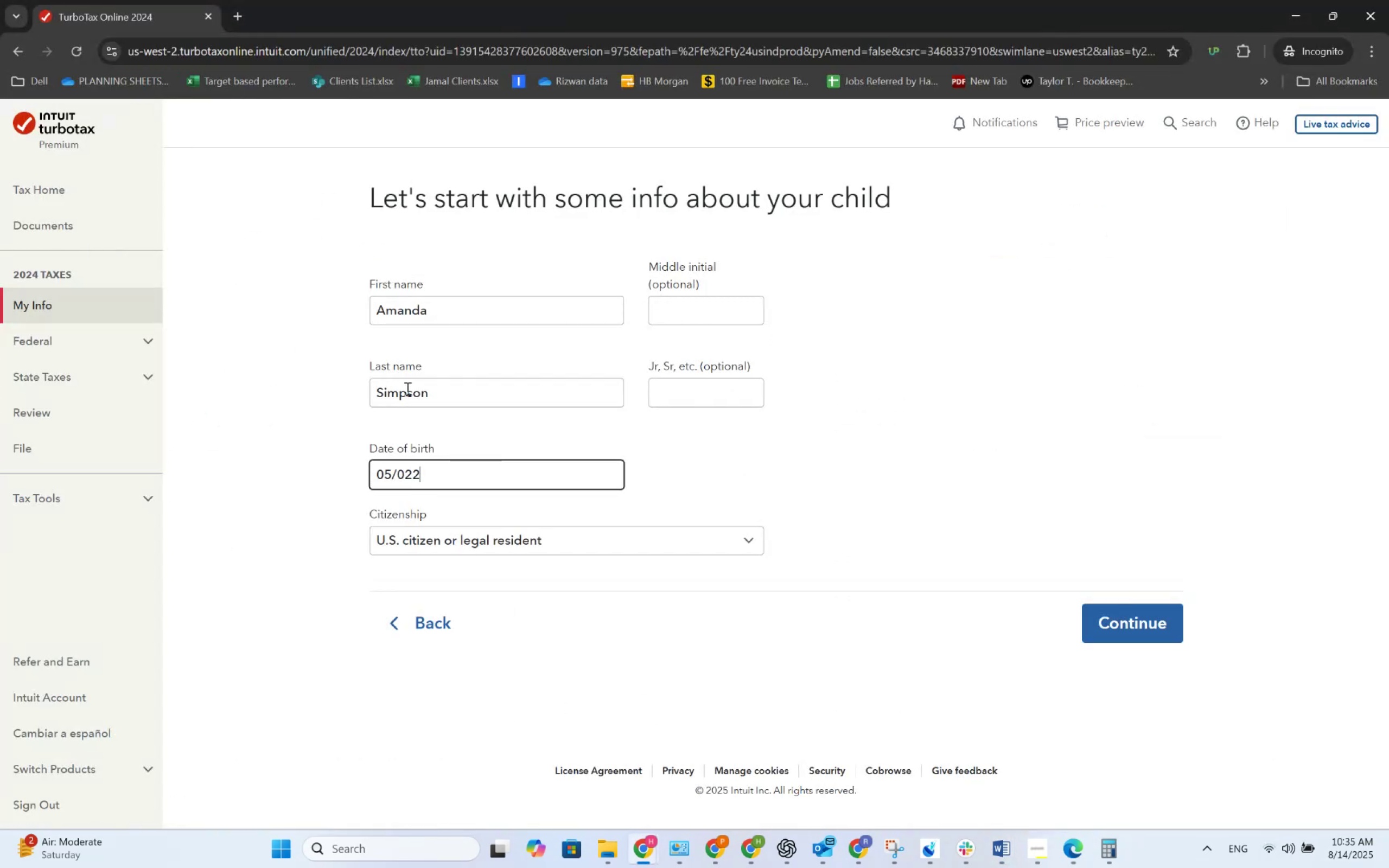 
key(Numpad0)
 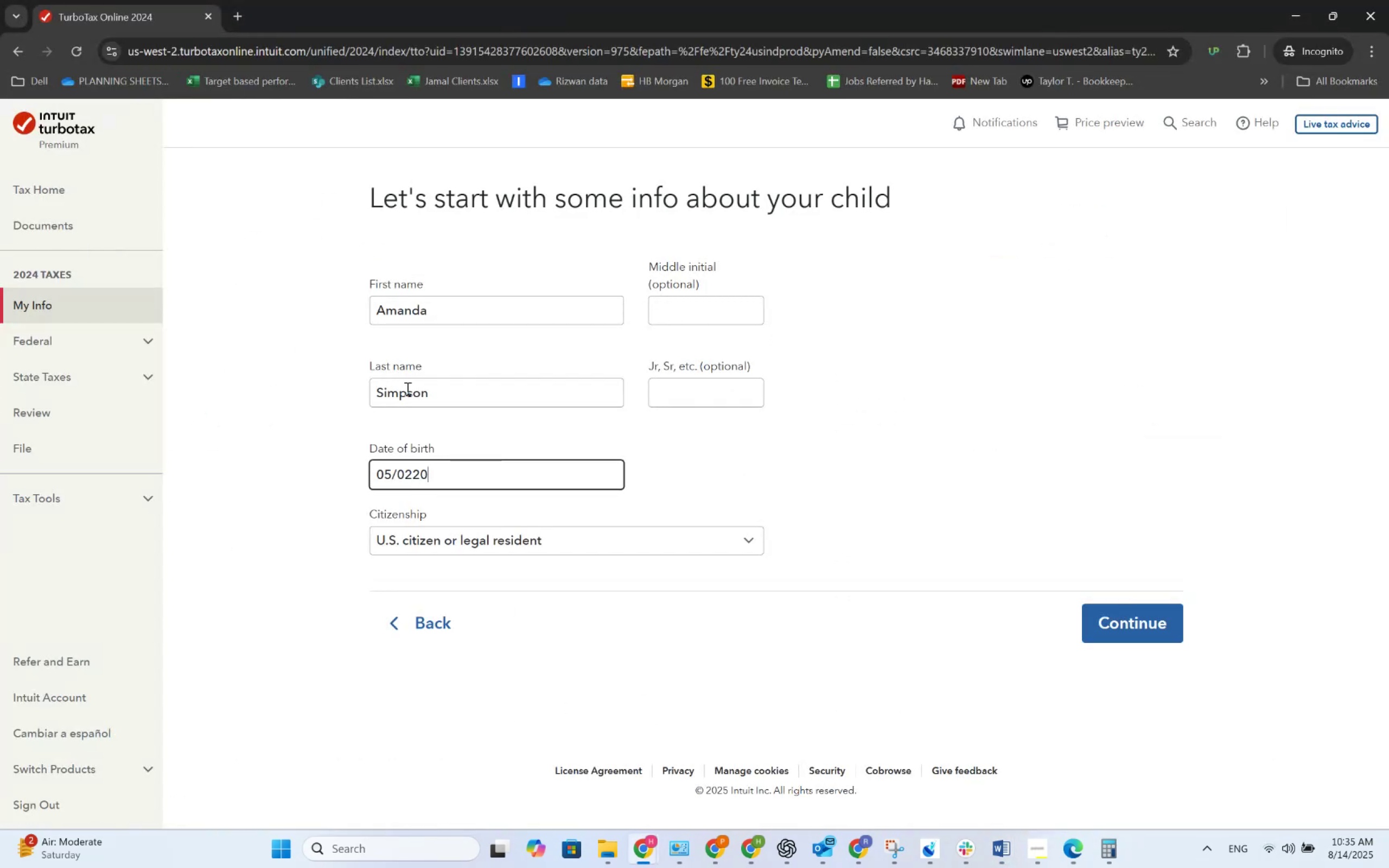 
key(Numpad0)
 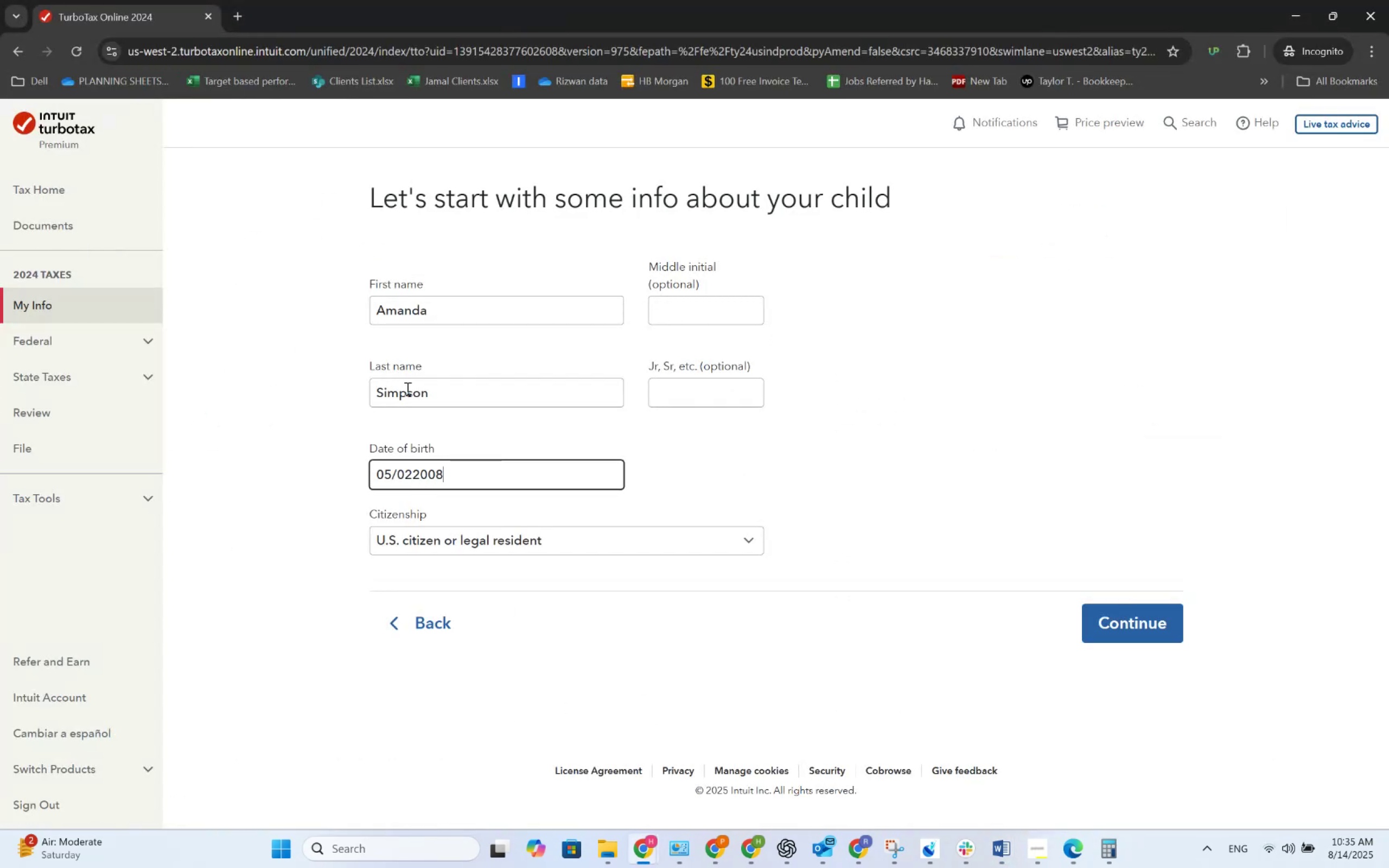 
key(Numpad8)
 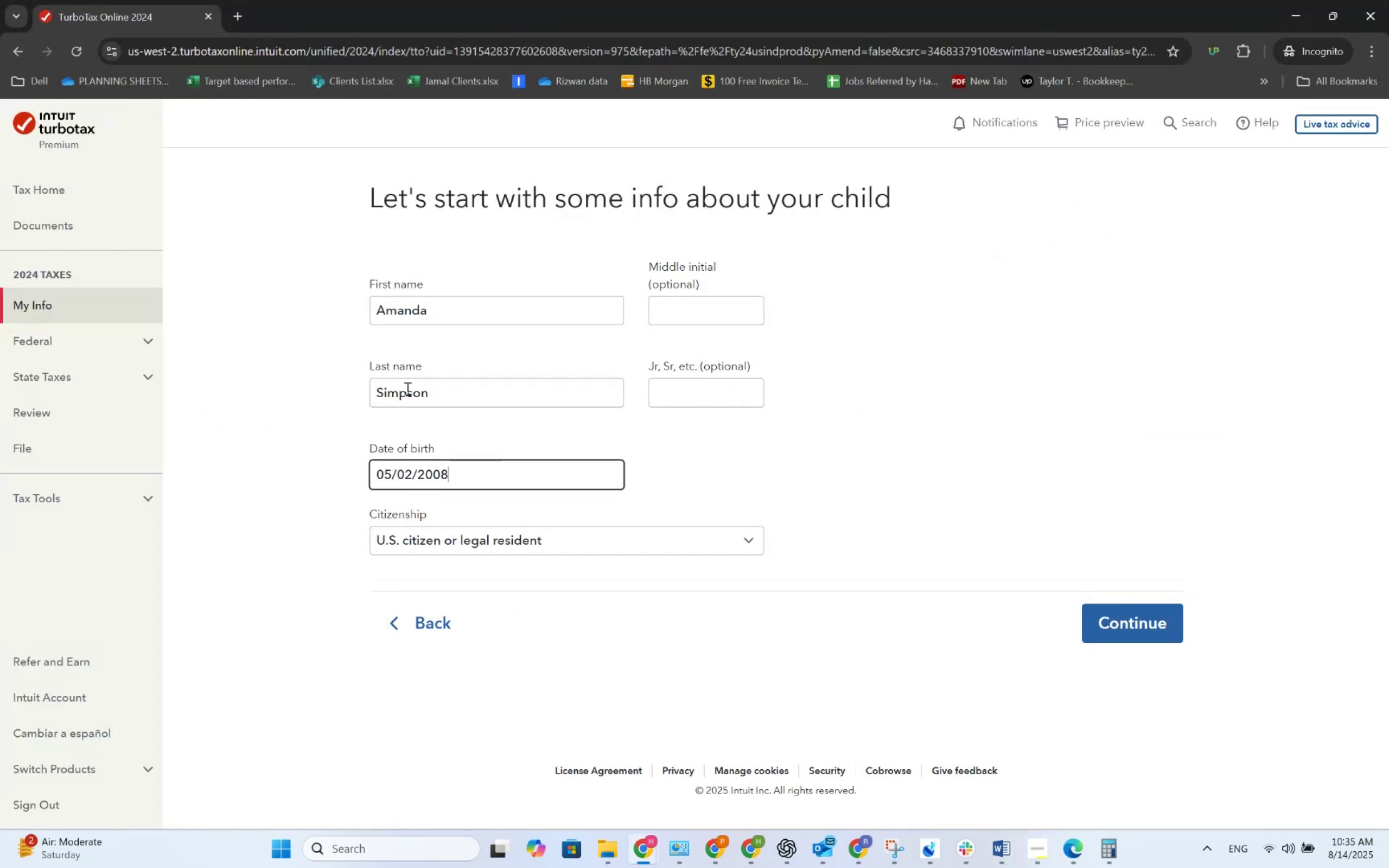 
key(Tab)
 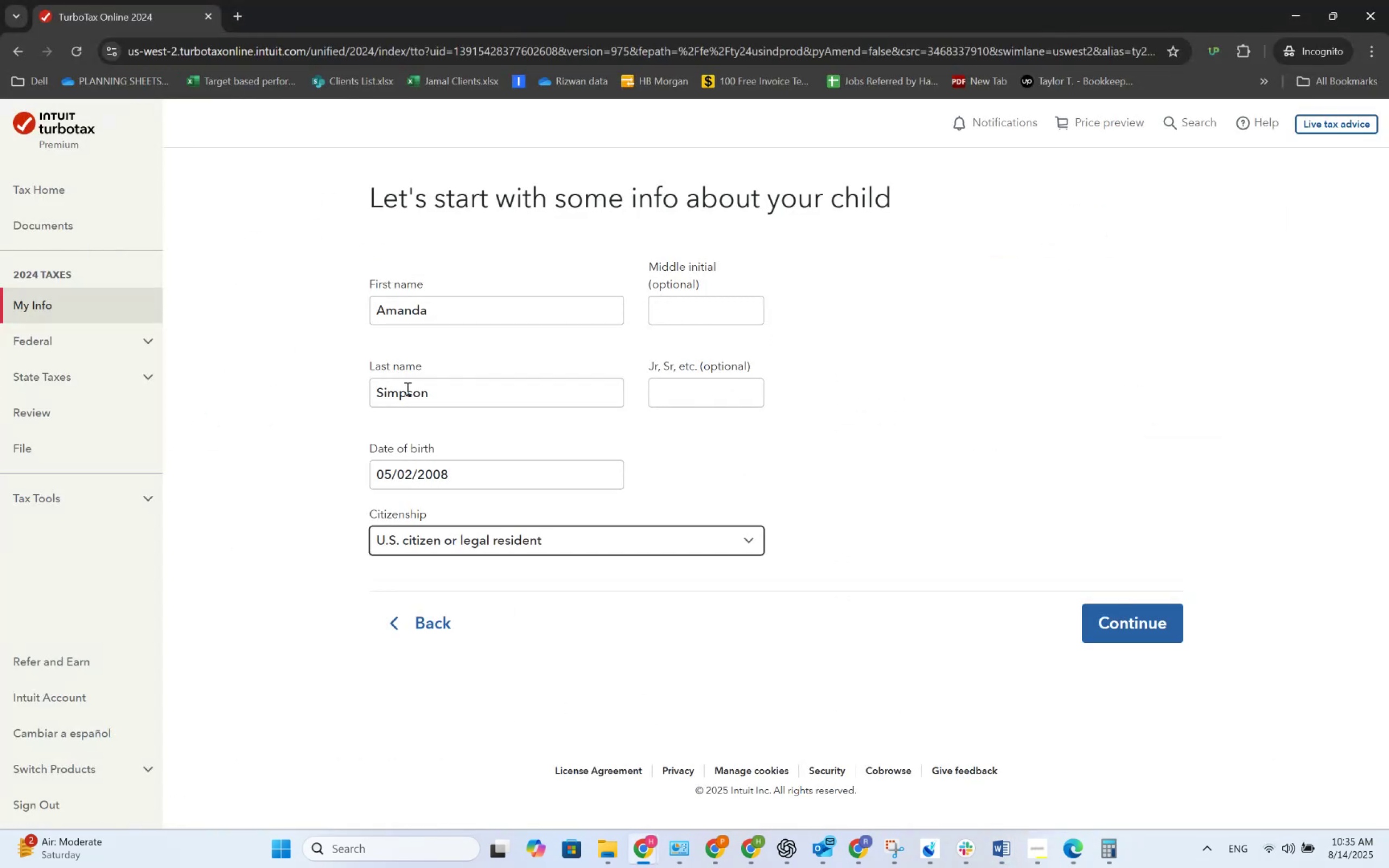 
key(Alt+AltLeft)
 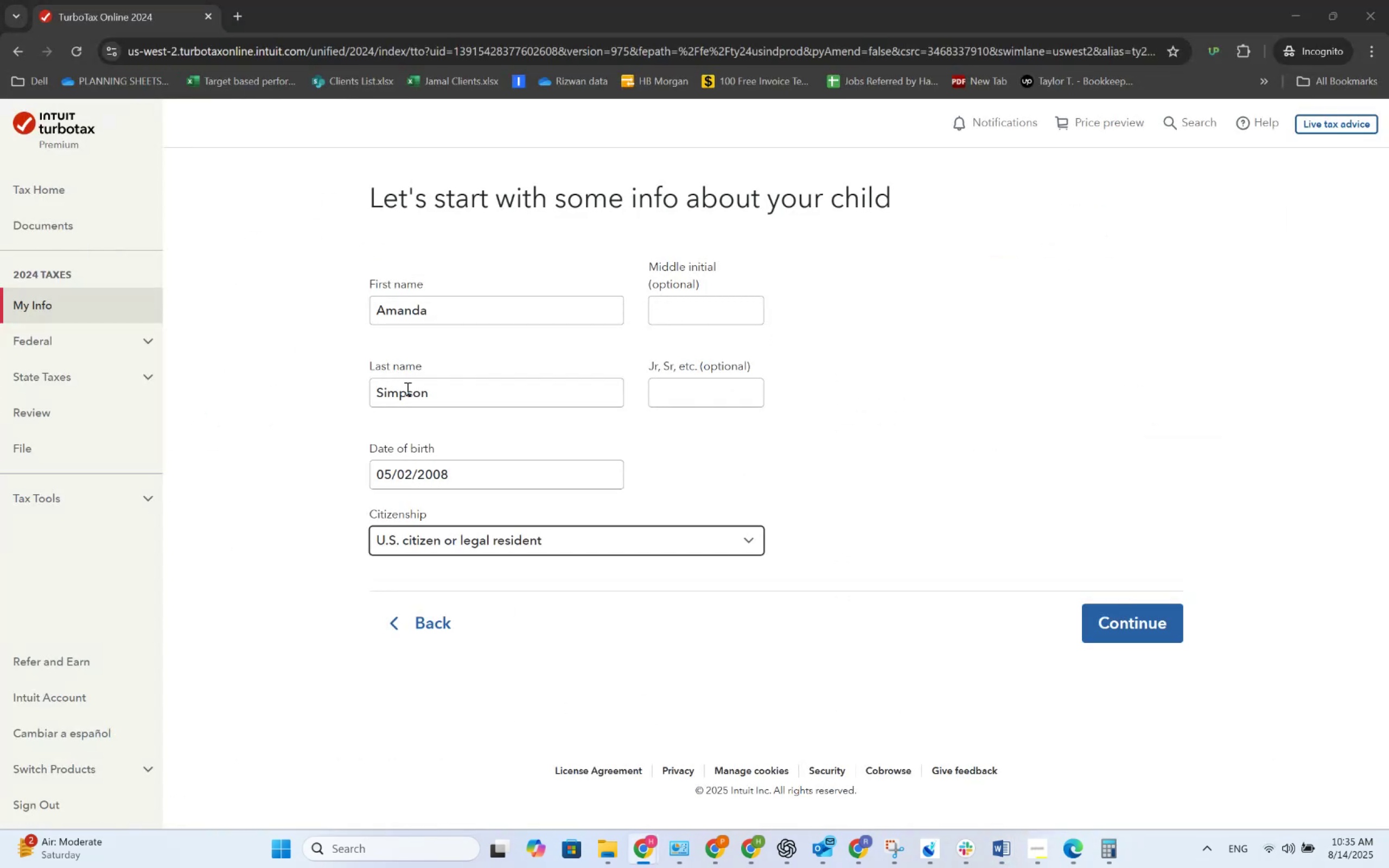 
key(Alt+Tab)
 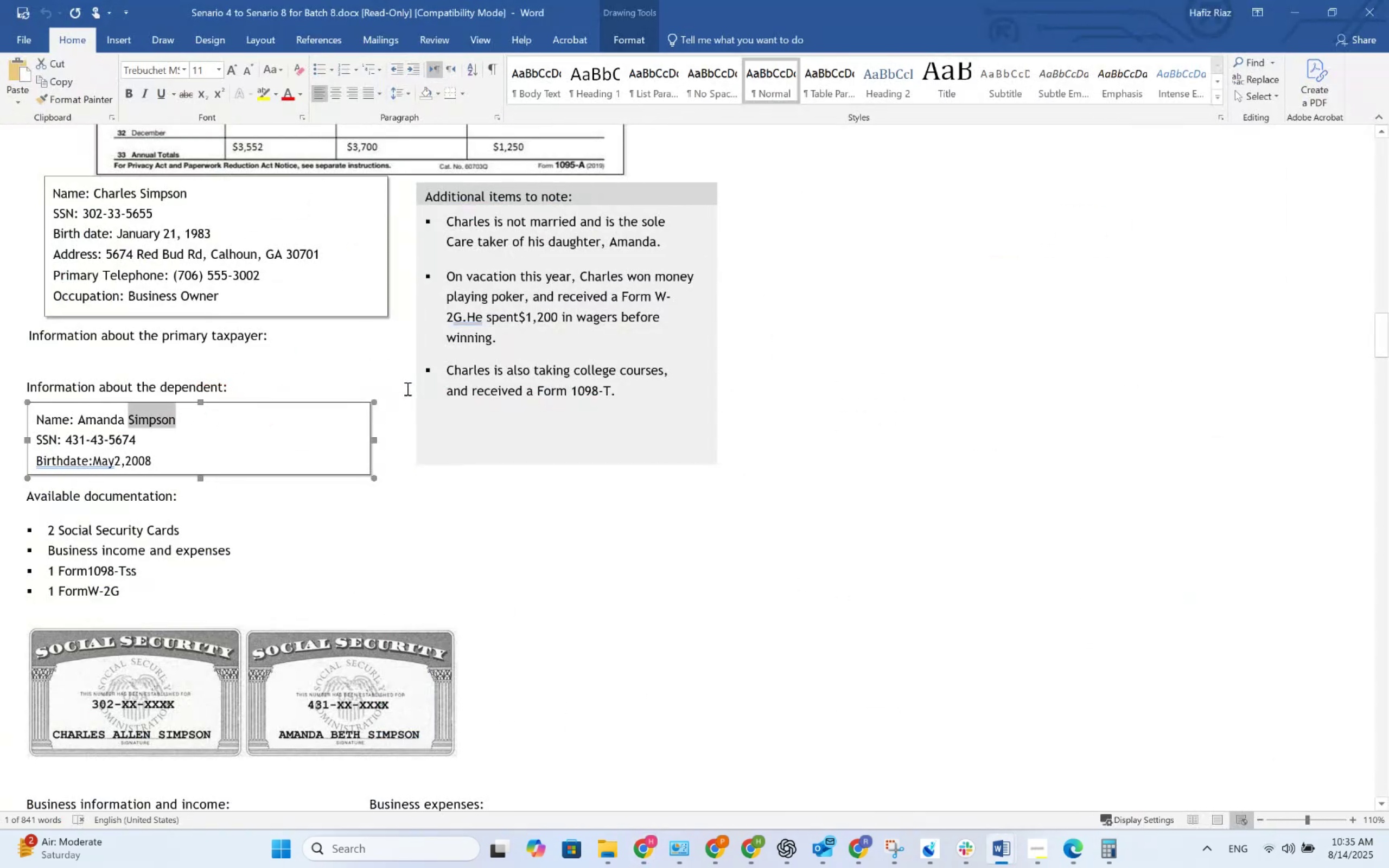 
key(Alt+AltLeft)
 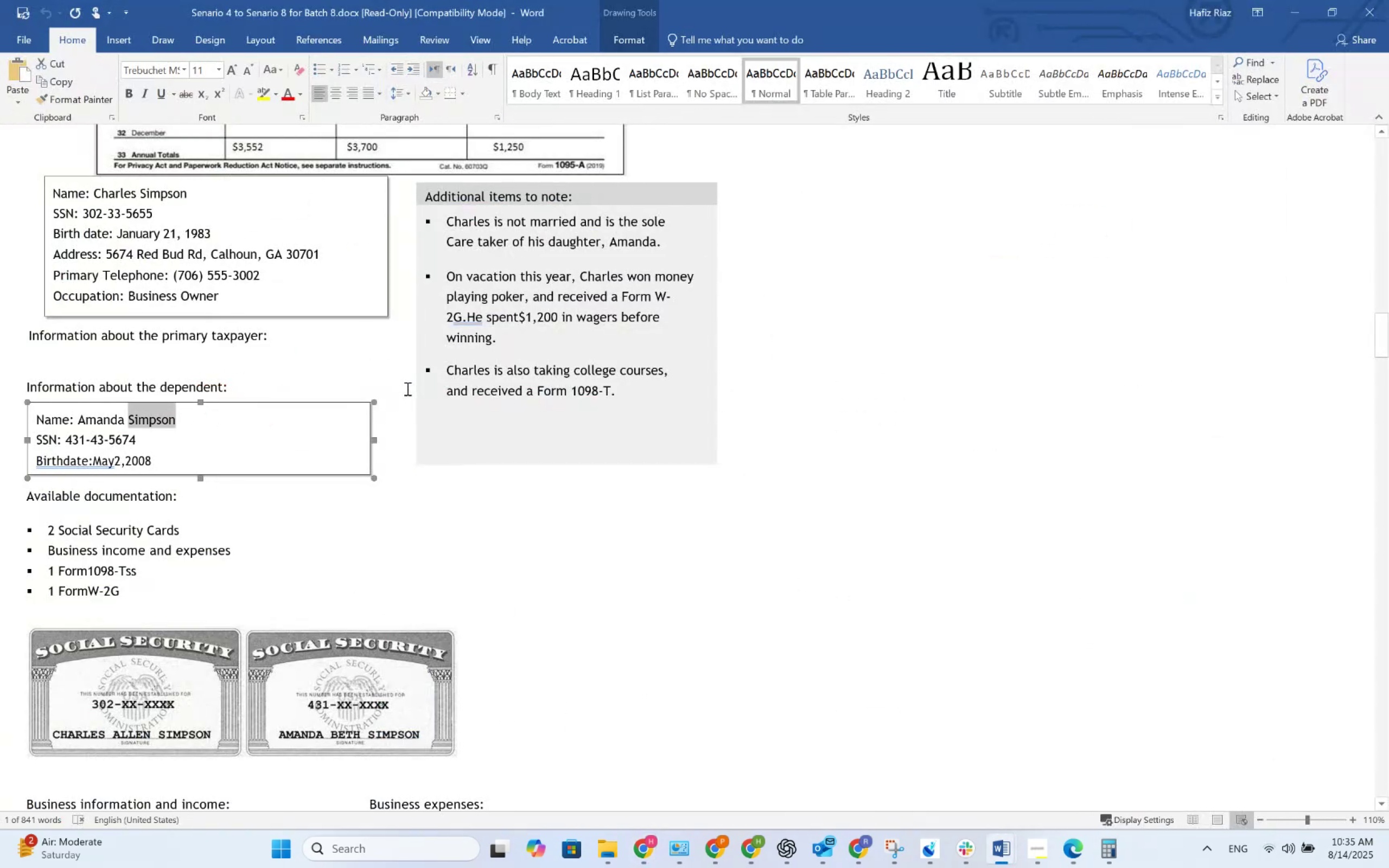 
key(Alt+Tab)
 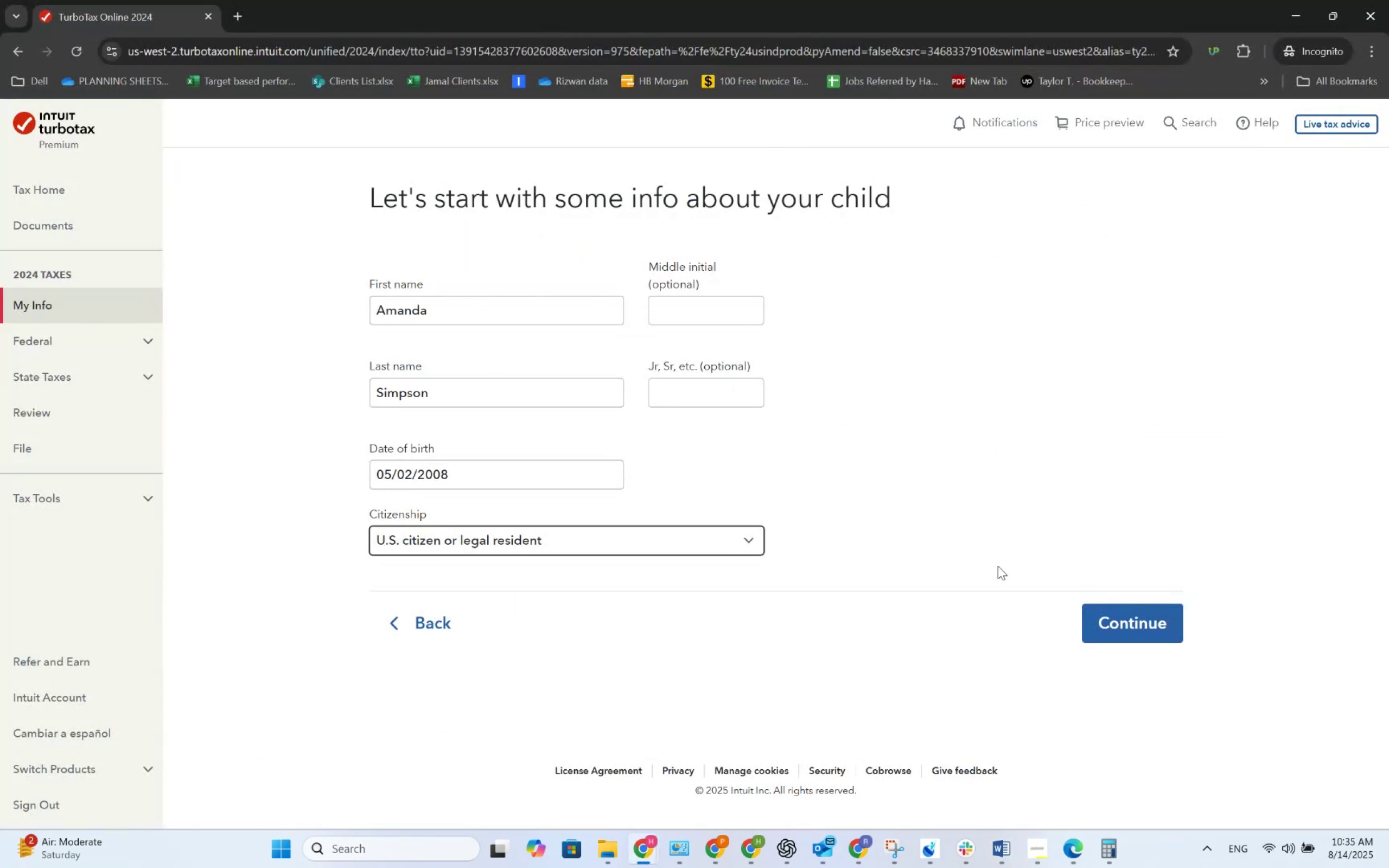 
left_click([1110, 615])
 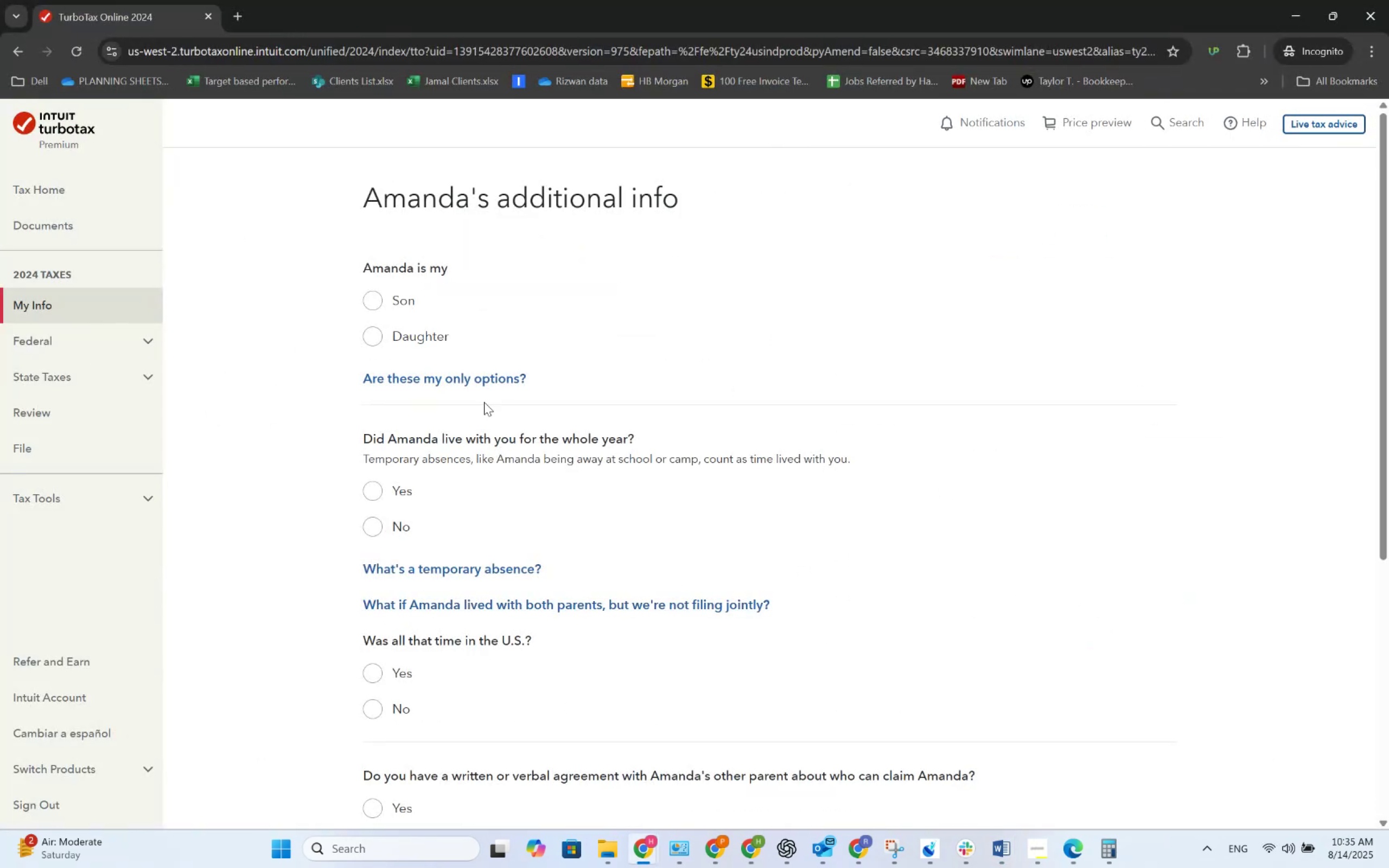 
key(Alt+AltLeft)
 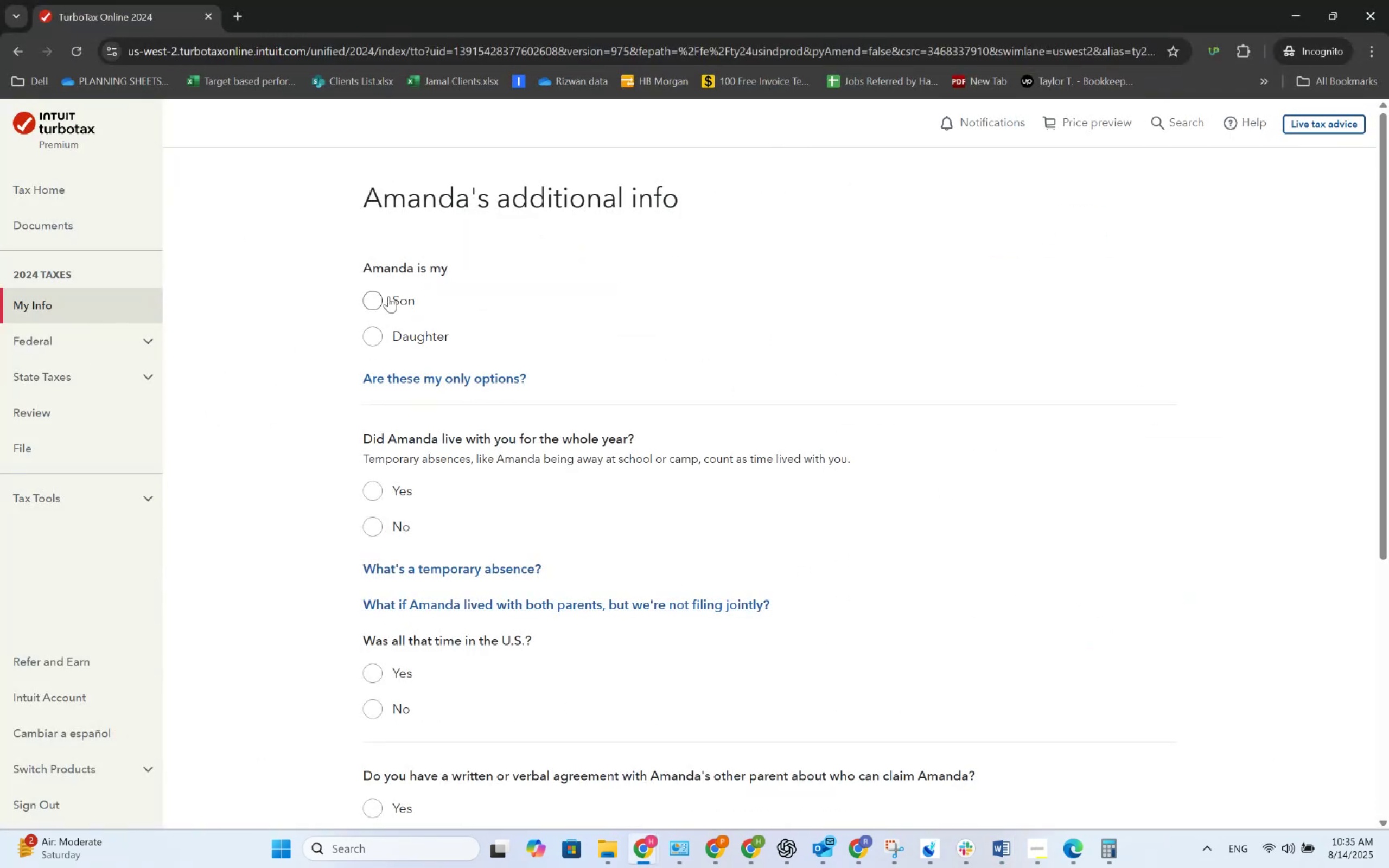 
key(Alt+Tab)
 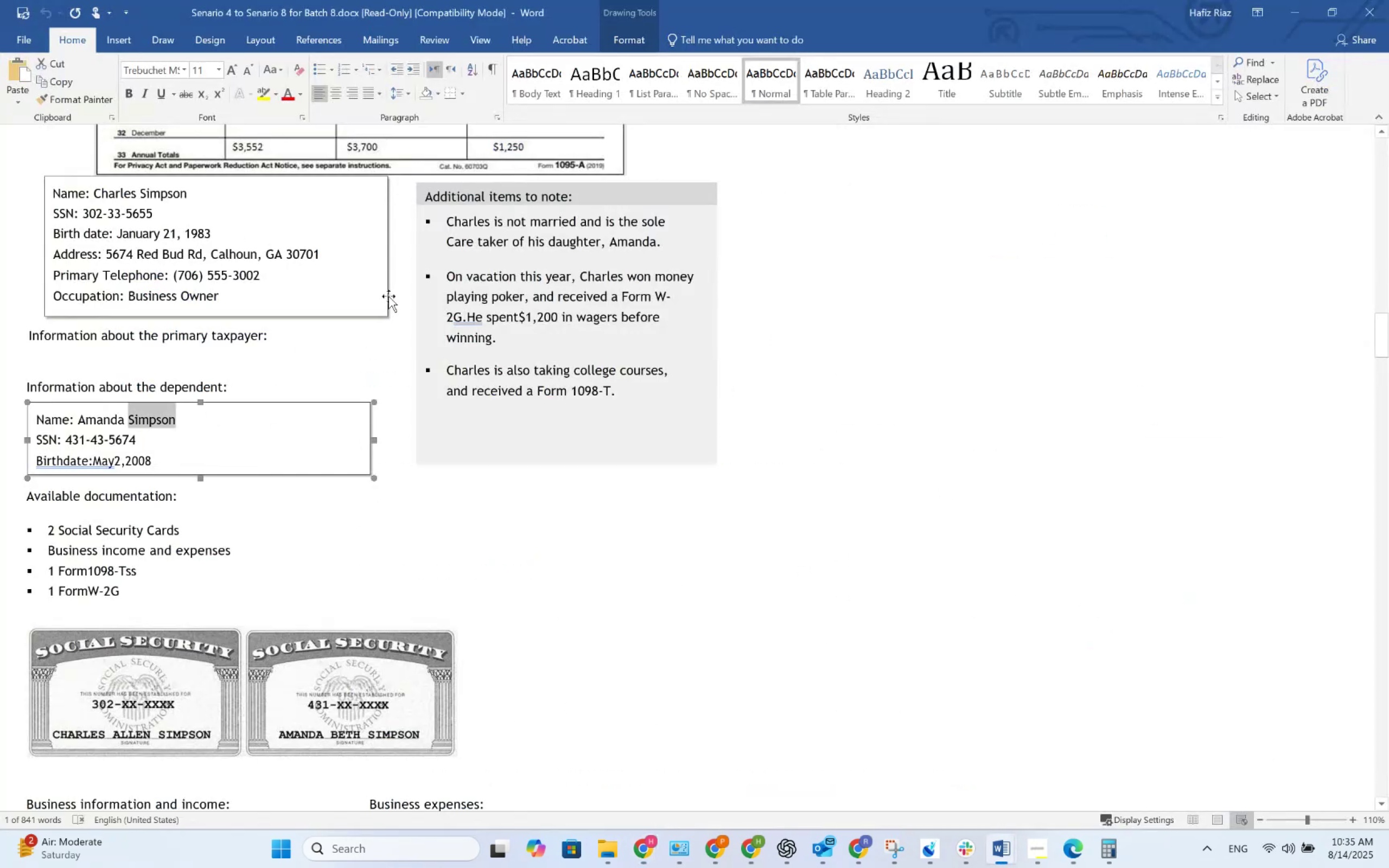 
key(Alt+AltLeft)
 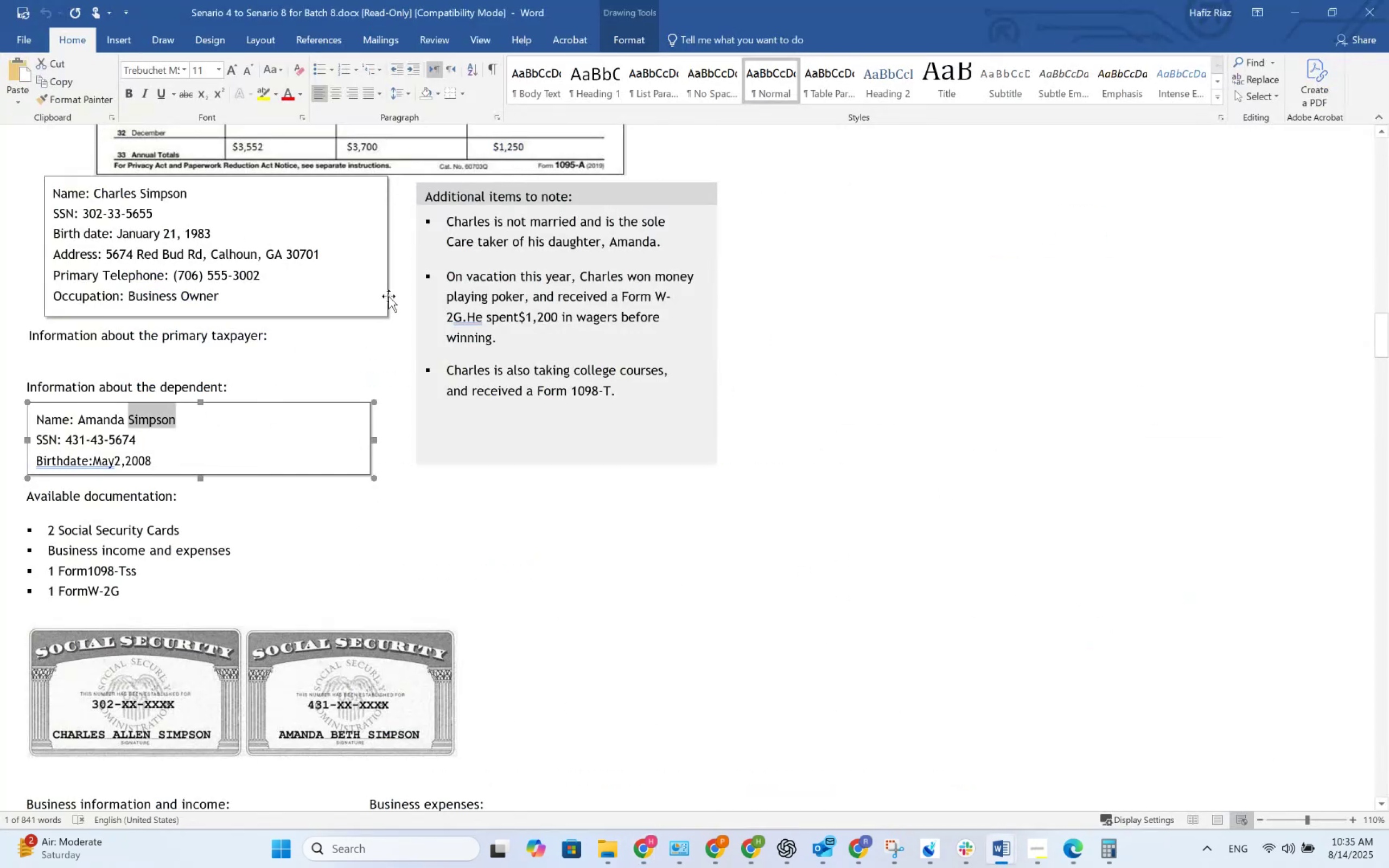 
key(Alt+Tab)
 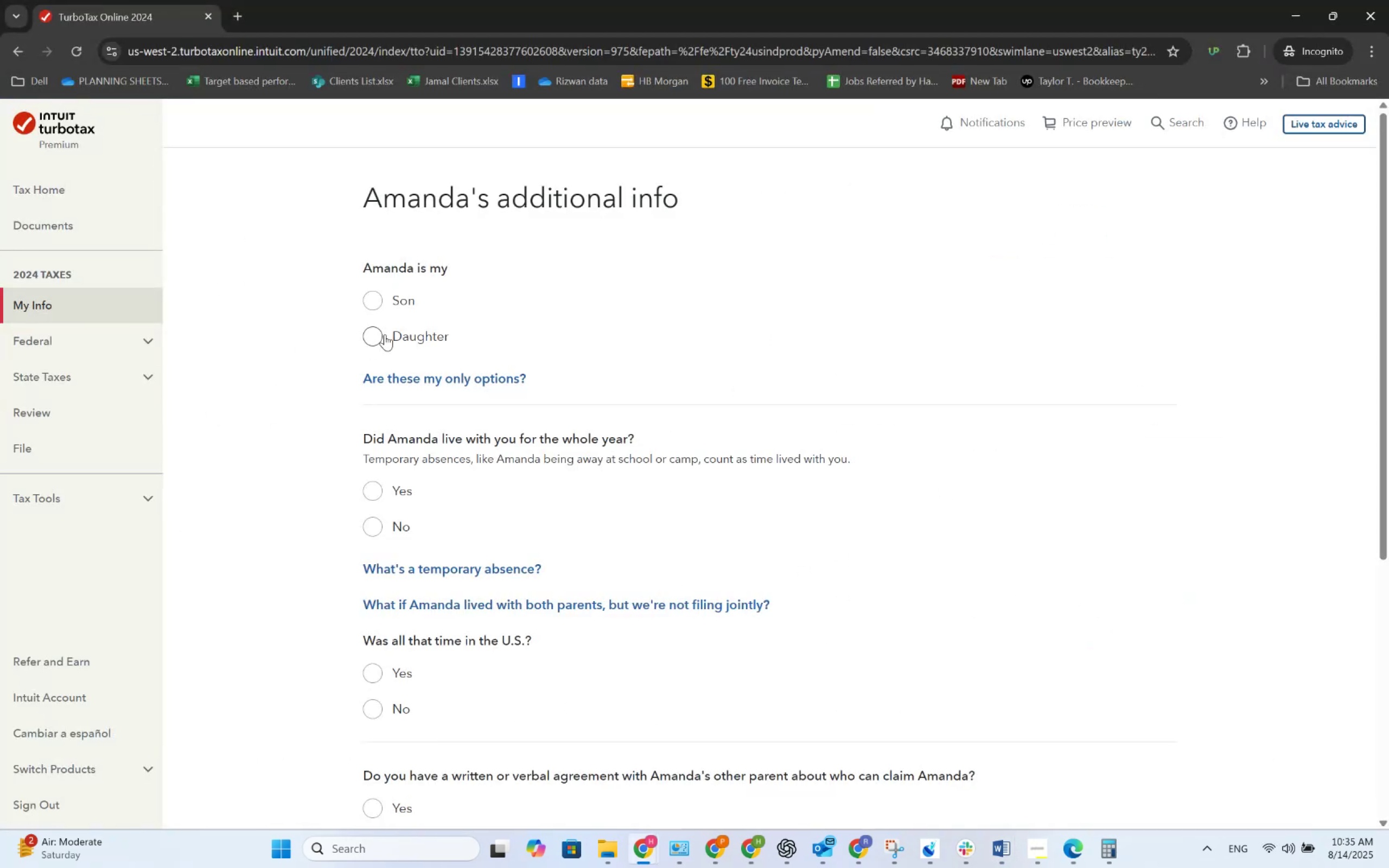 
left_click([384, 337])
 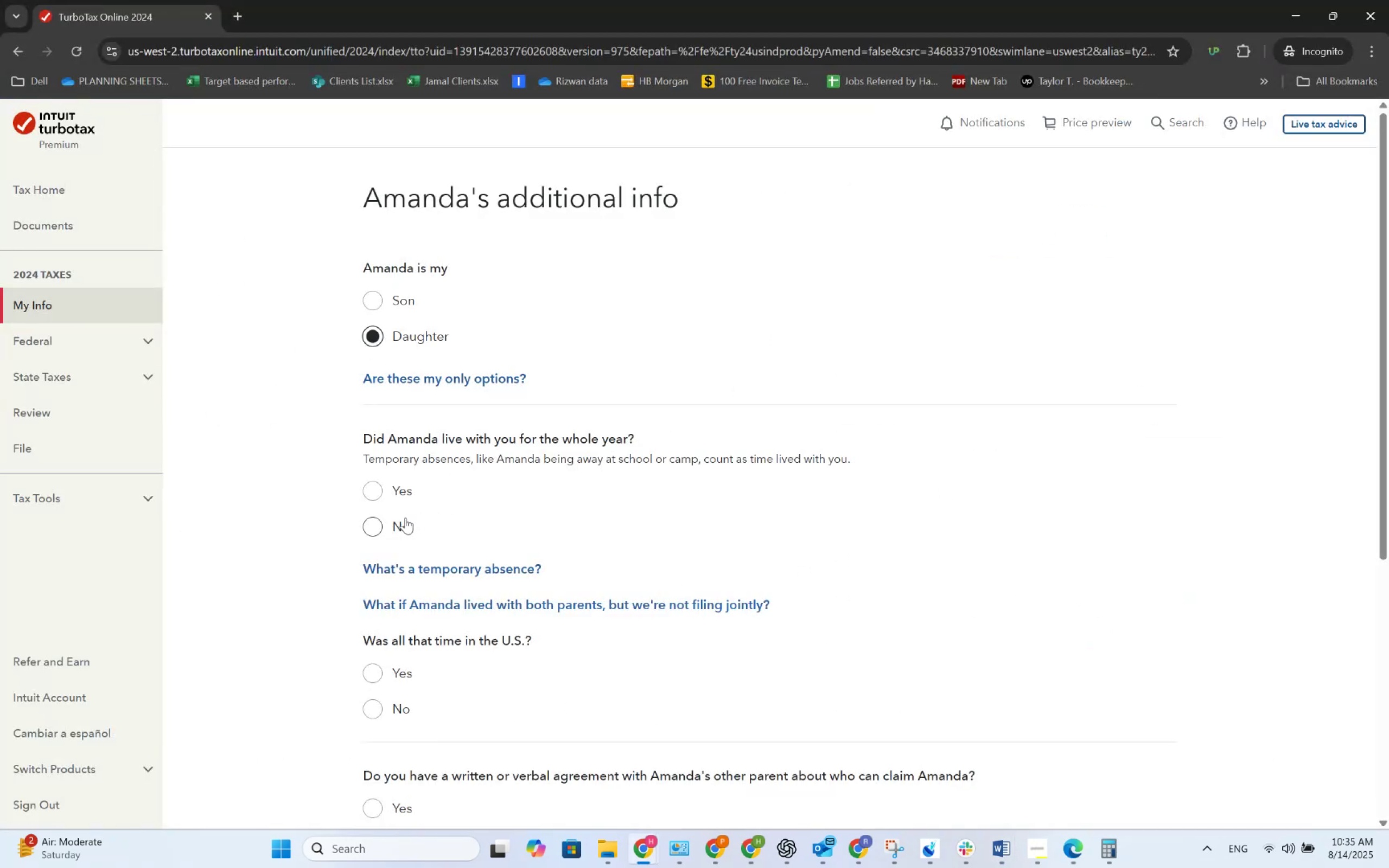 
left_click([404, 487])
 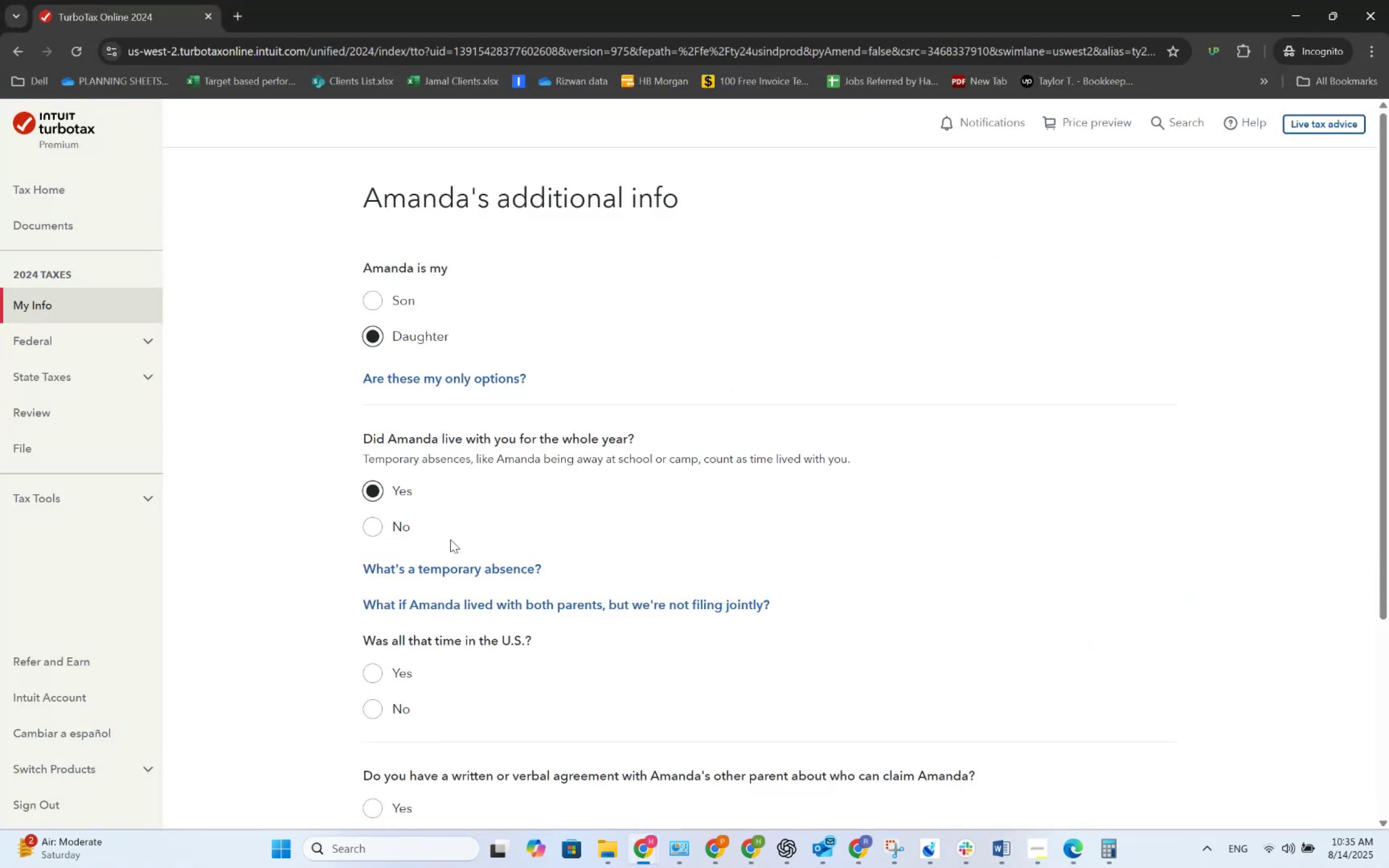 
scroll: coordinate [470, 556], scroll_direction: down, amount: 2.0
 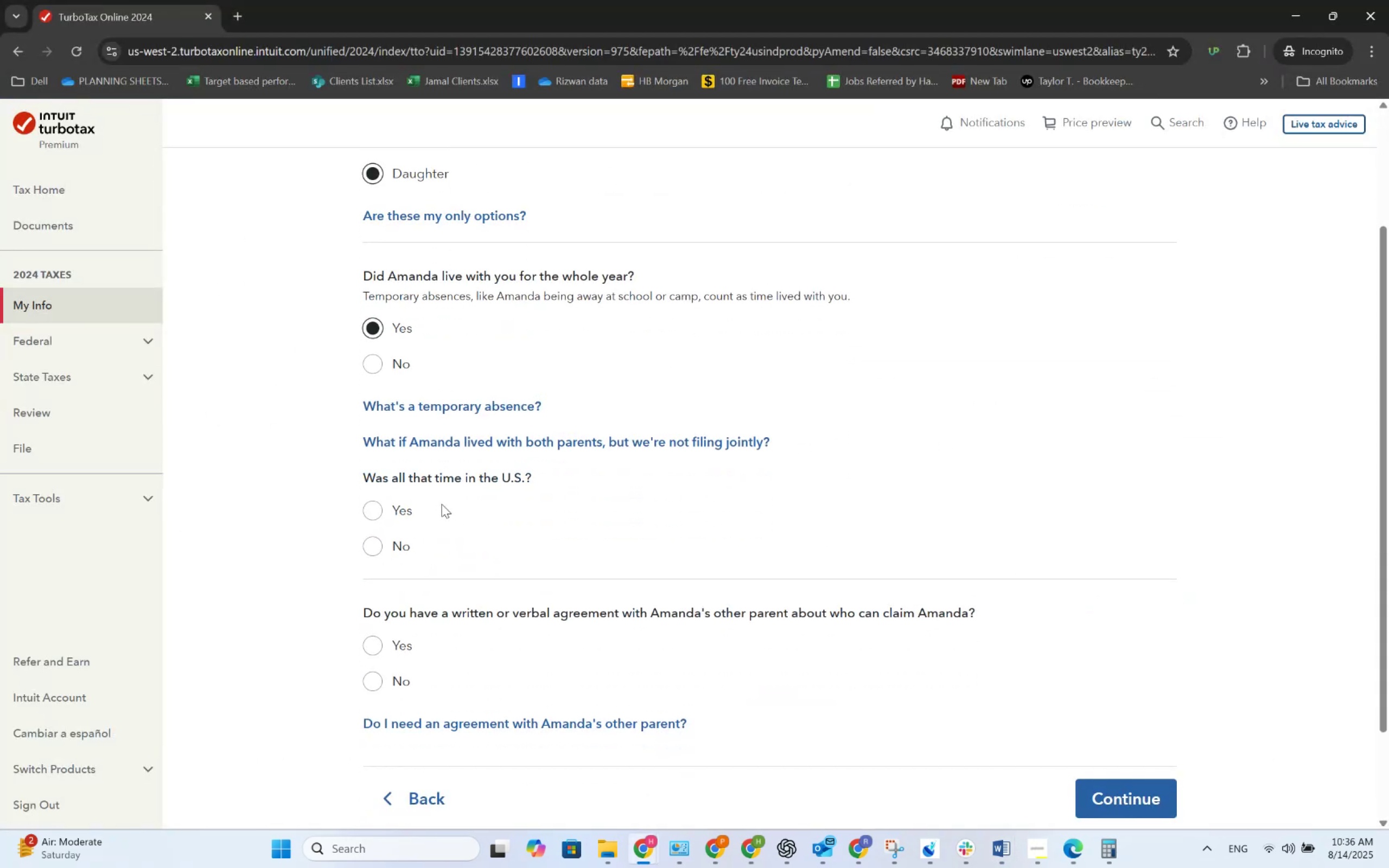 
left_click([407, 503])
 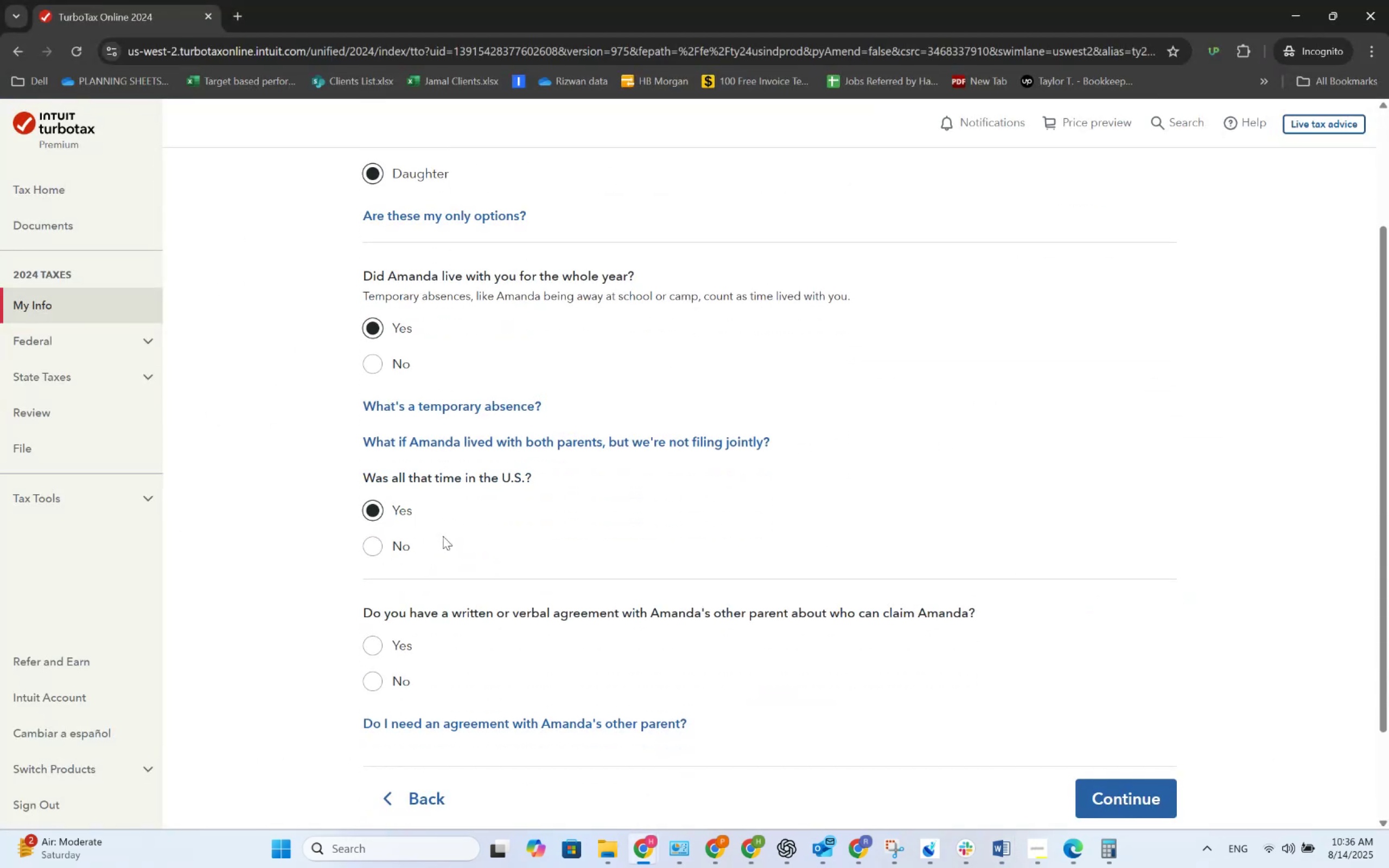 
scroll: coordinate [467, 552], scroll_direction: down, amount: 1.0
 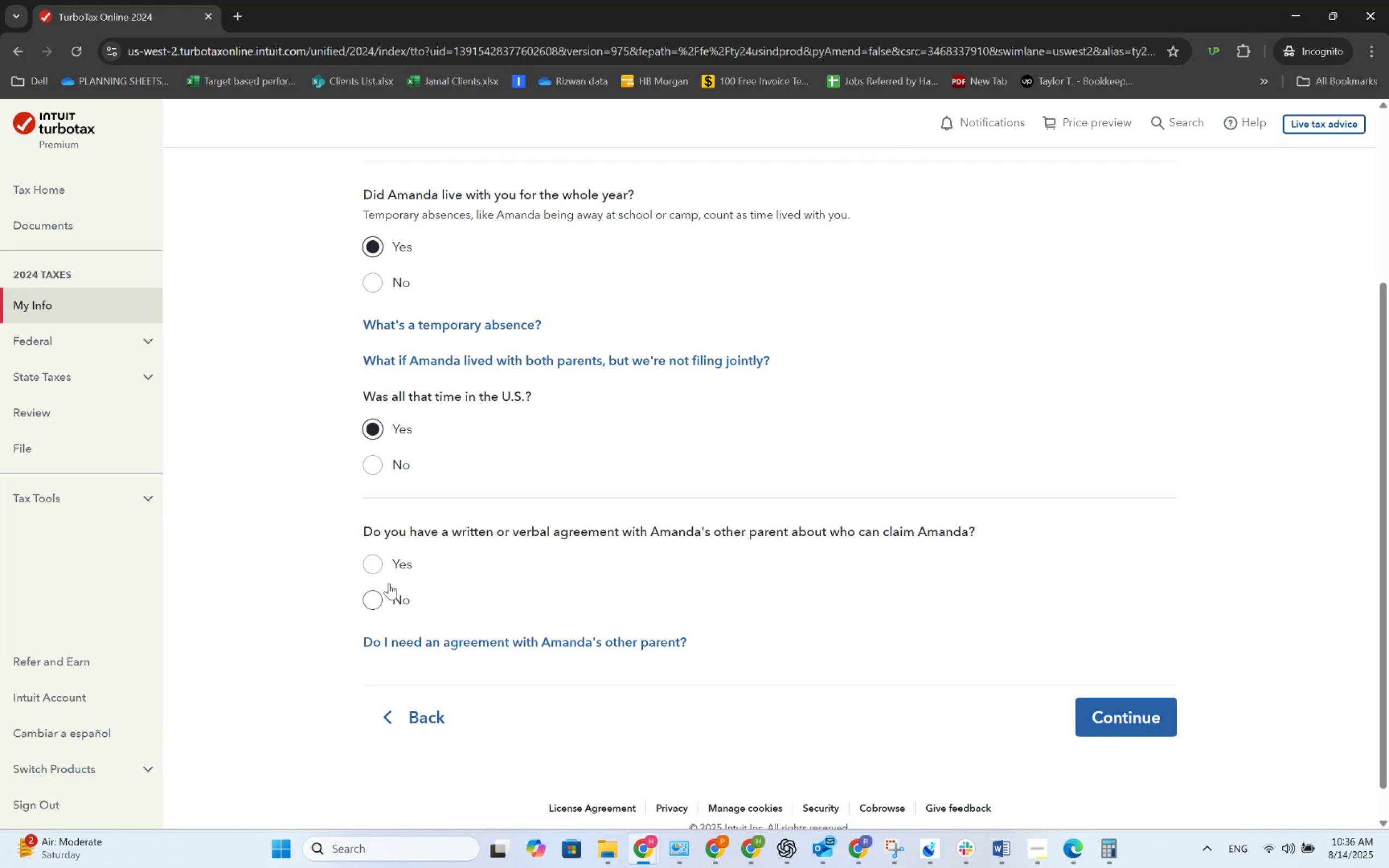 
left_click([390, 598])
 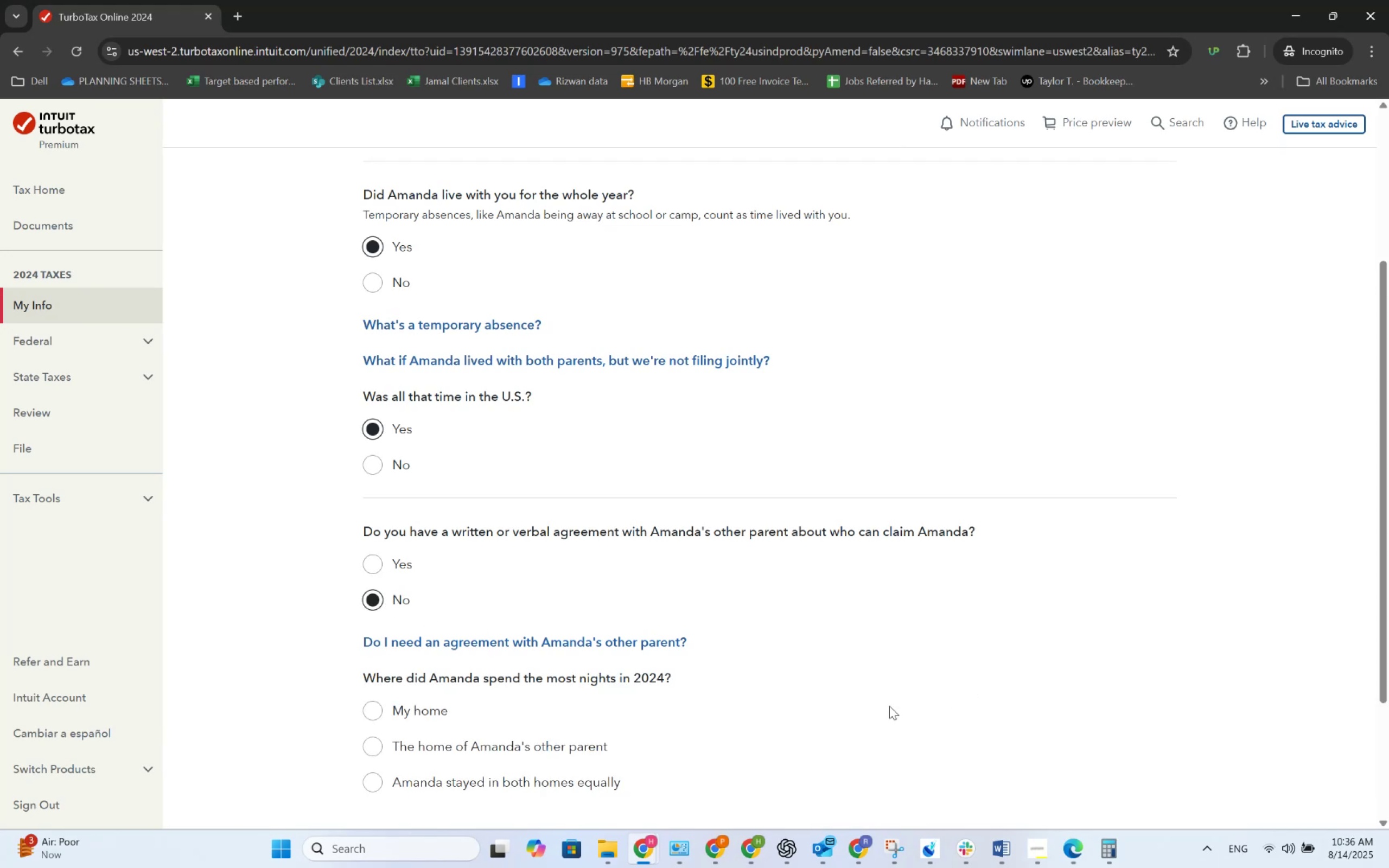 
scroll: coordinate [615, 709], scroll_direction: down, amount: 3.0
 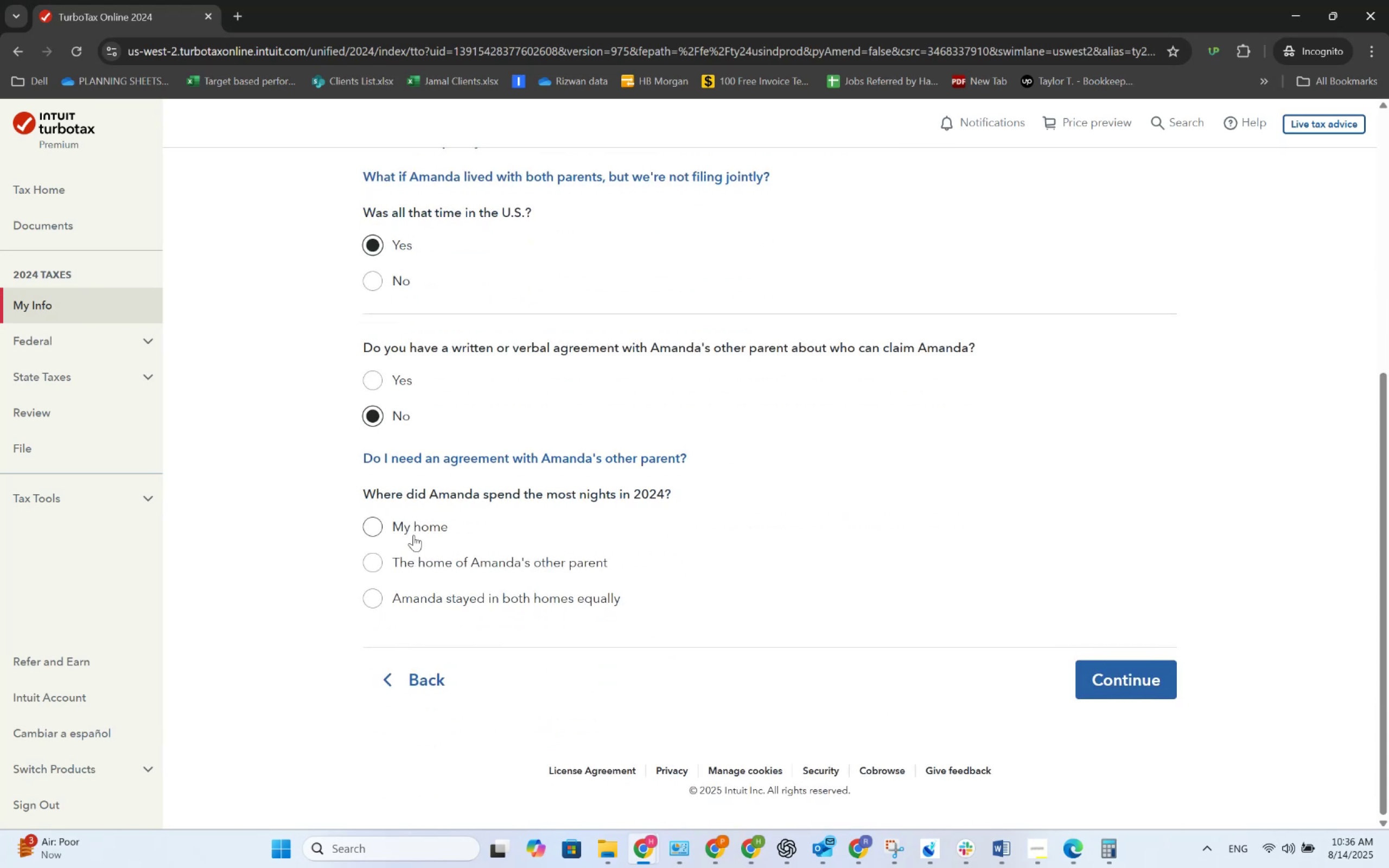 
left_click([415, 533])
 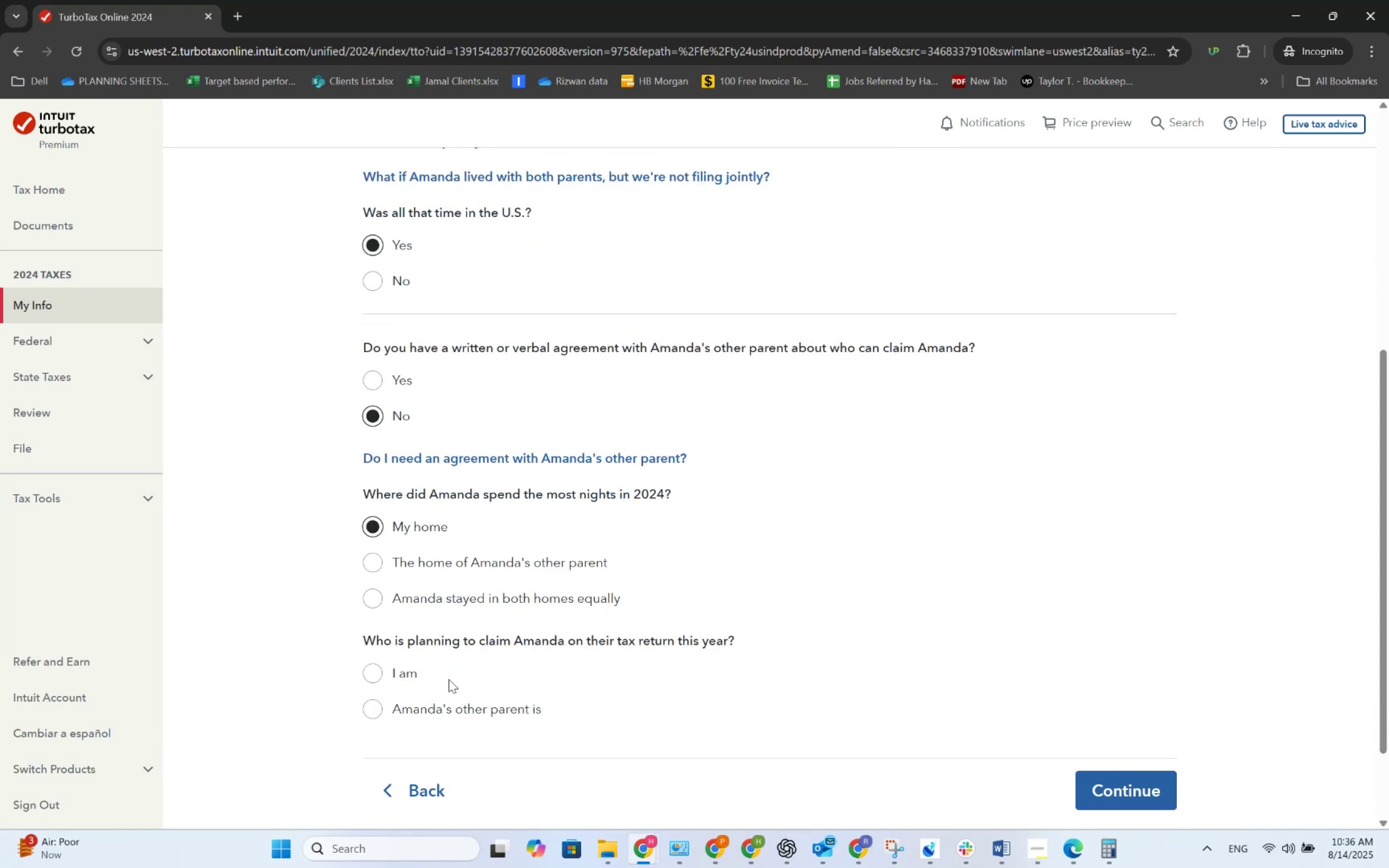 
left_click([385, 678])
 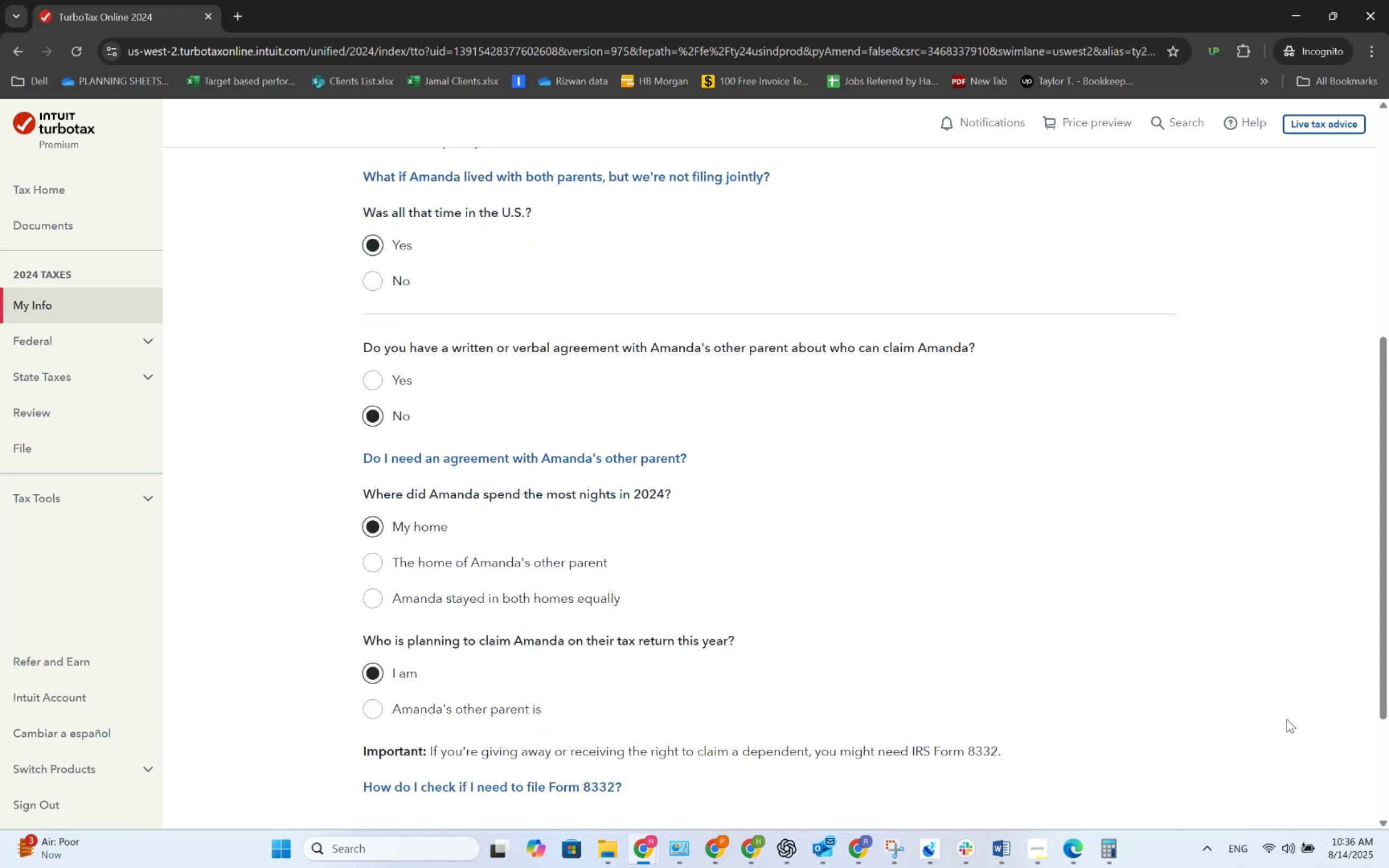 
scroll: coordinate [1236, 678], scroll_direction: down, amount: 3.0
 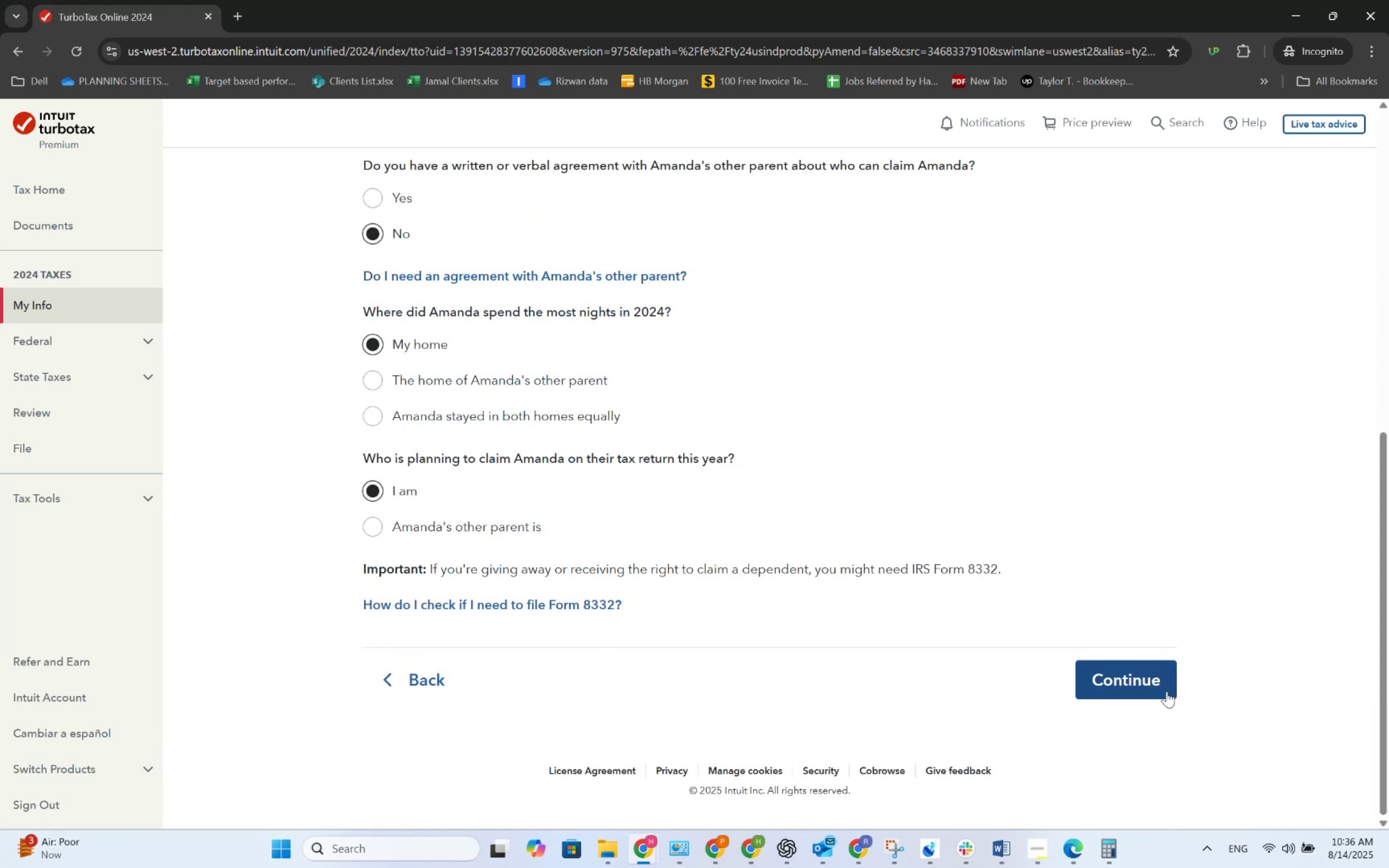 
left_click([1167, 691])
 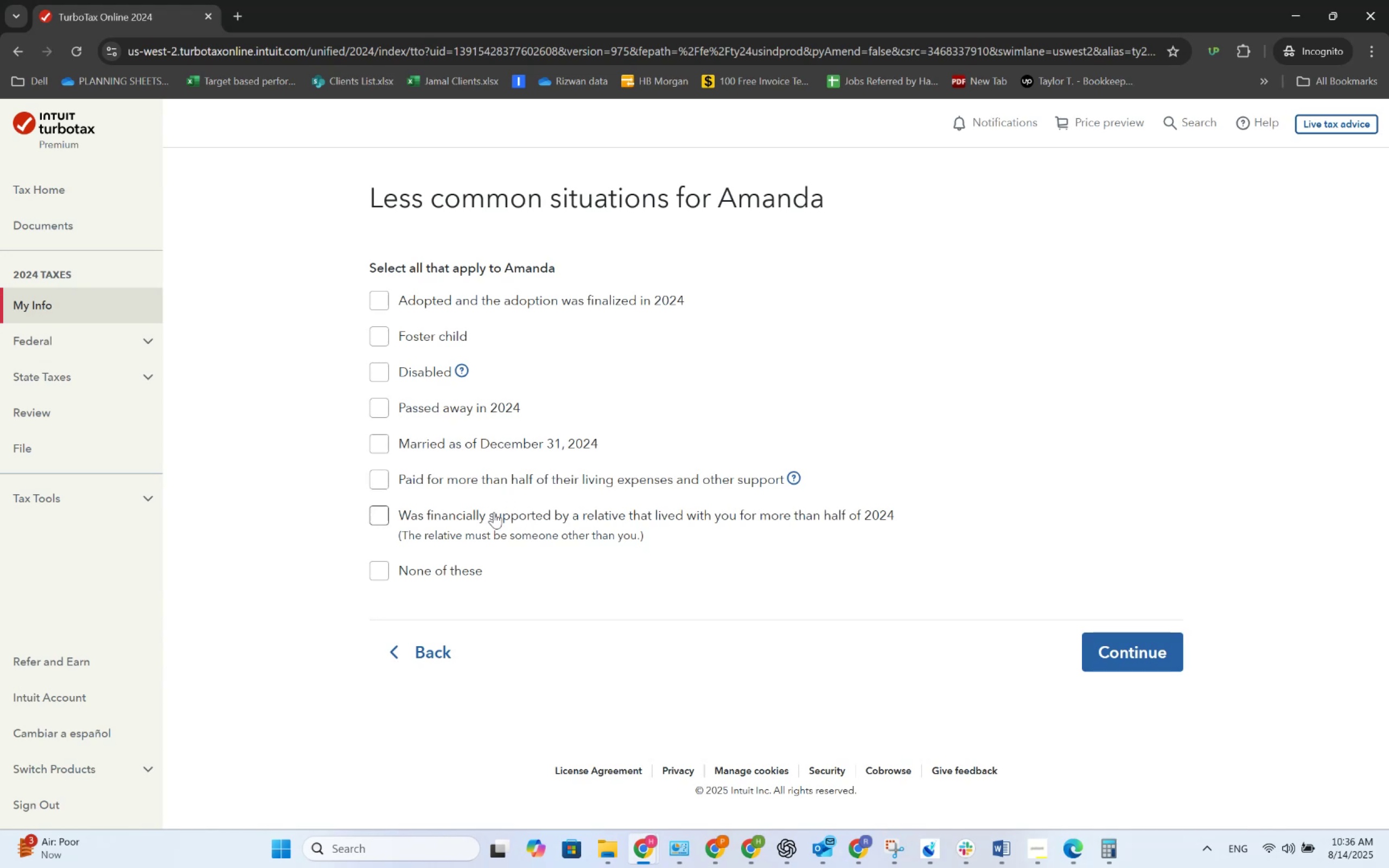 
wait(6.16)
 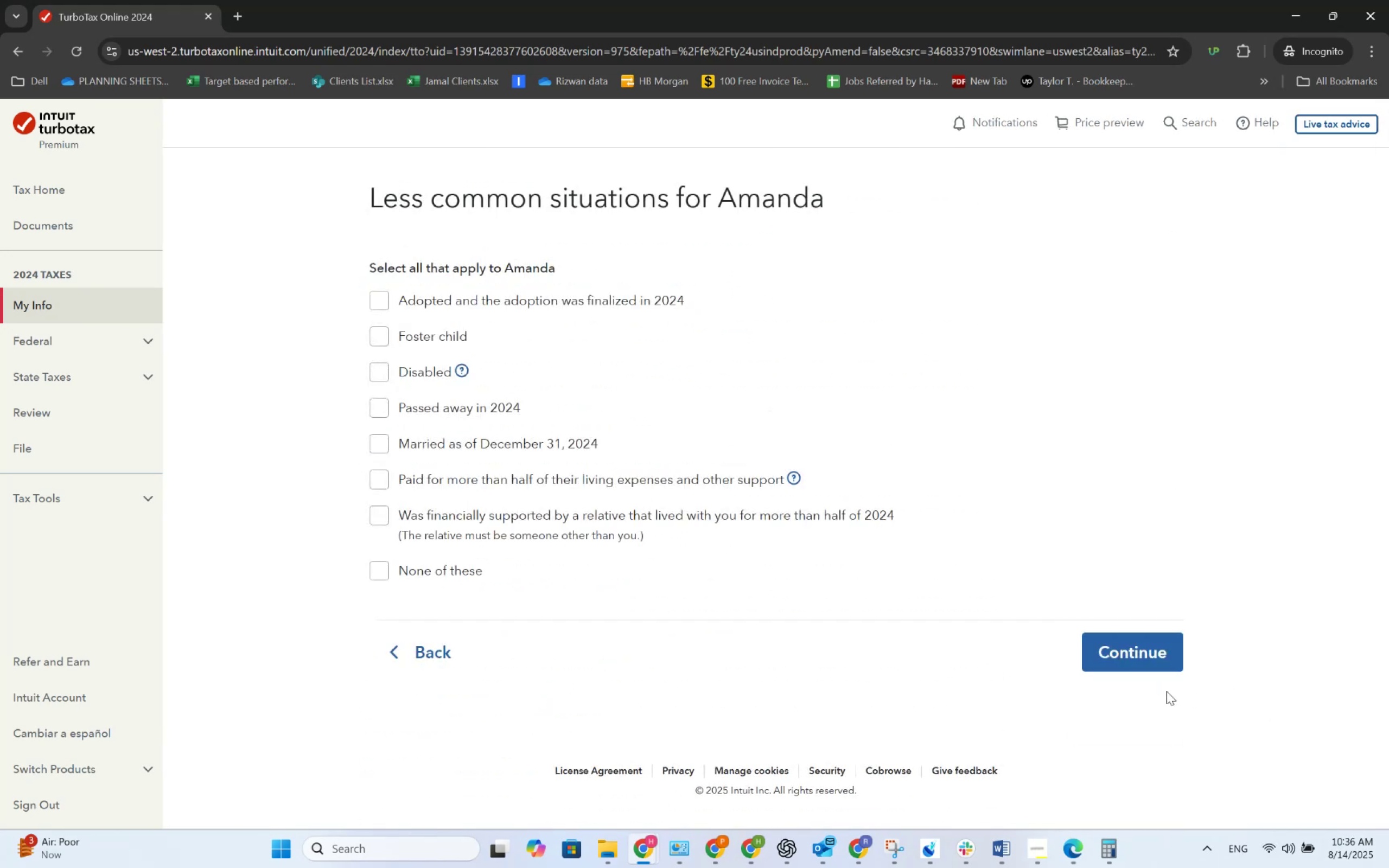 
left_click([448, 566])
 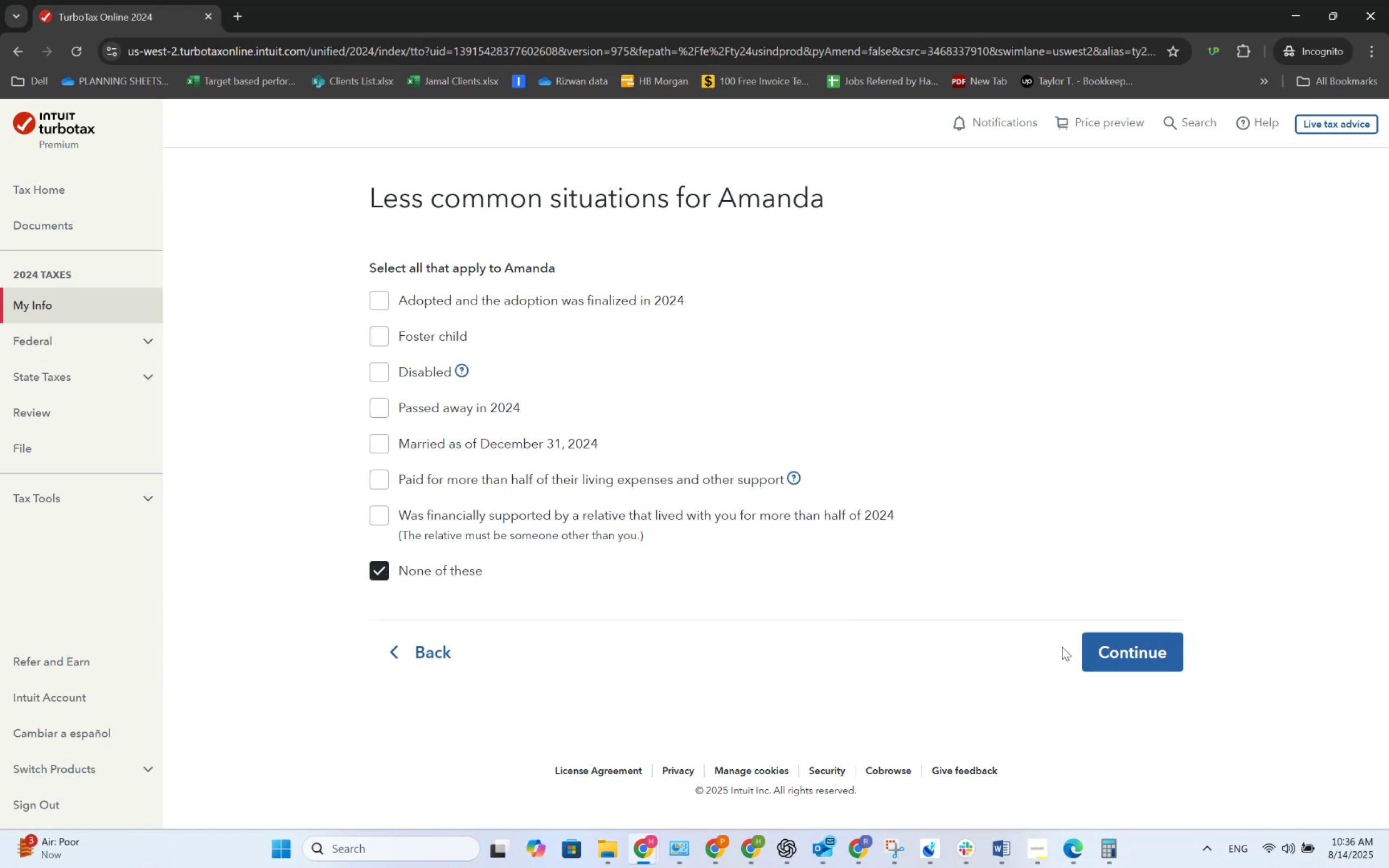 
left_click([1091, 647])
 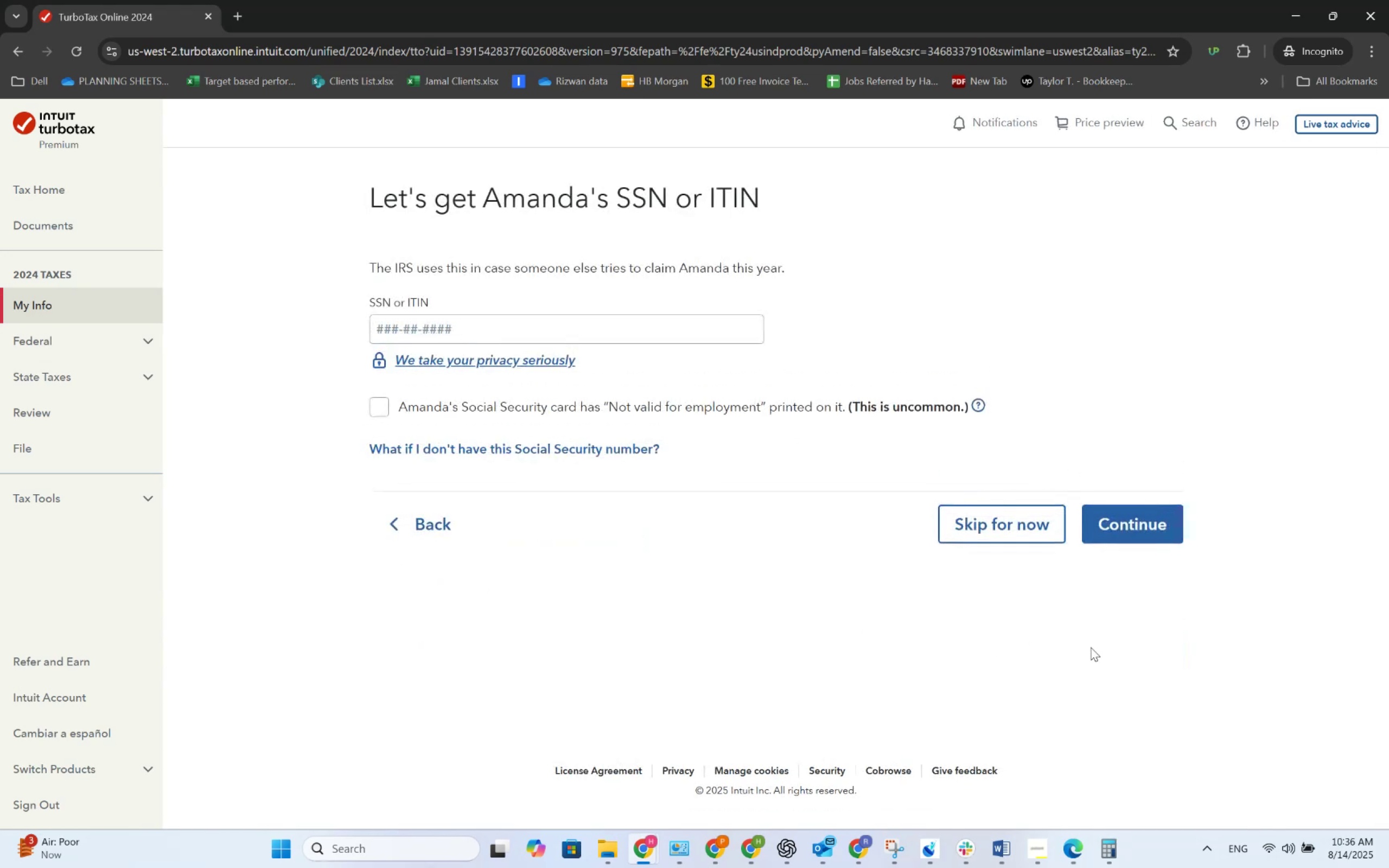 
key(Alt+AltLeft)
 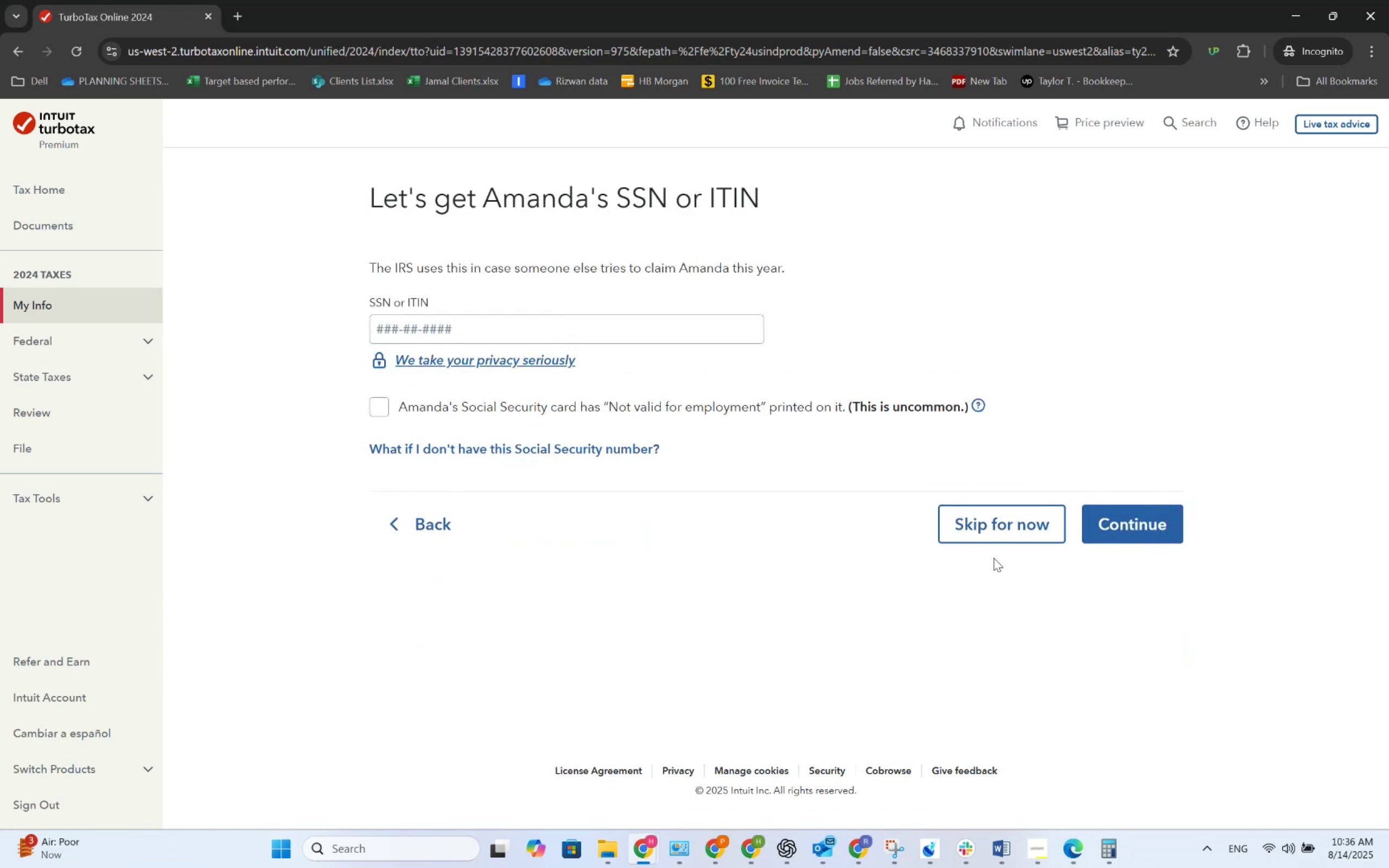 
key(Alt+Tab)
 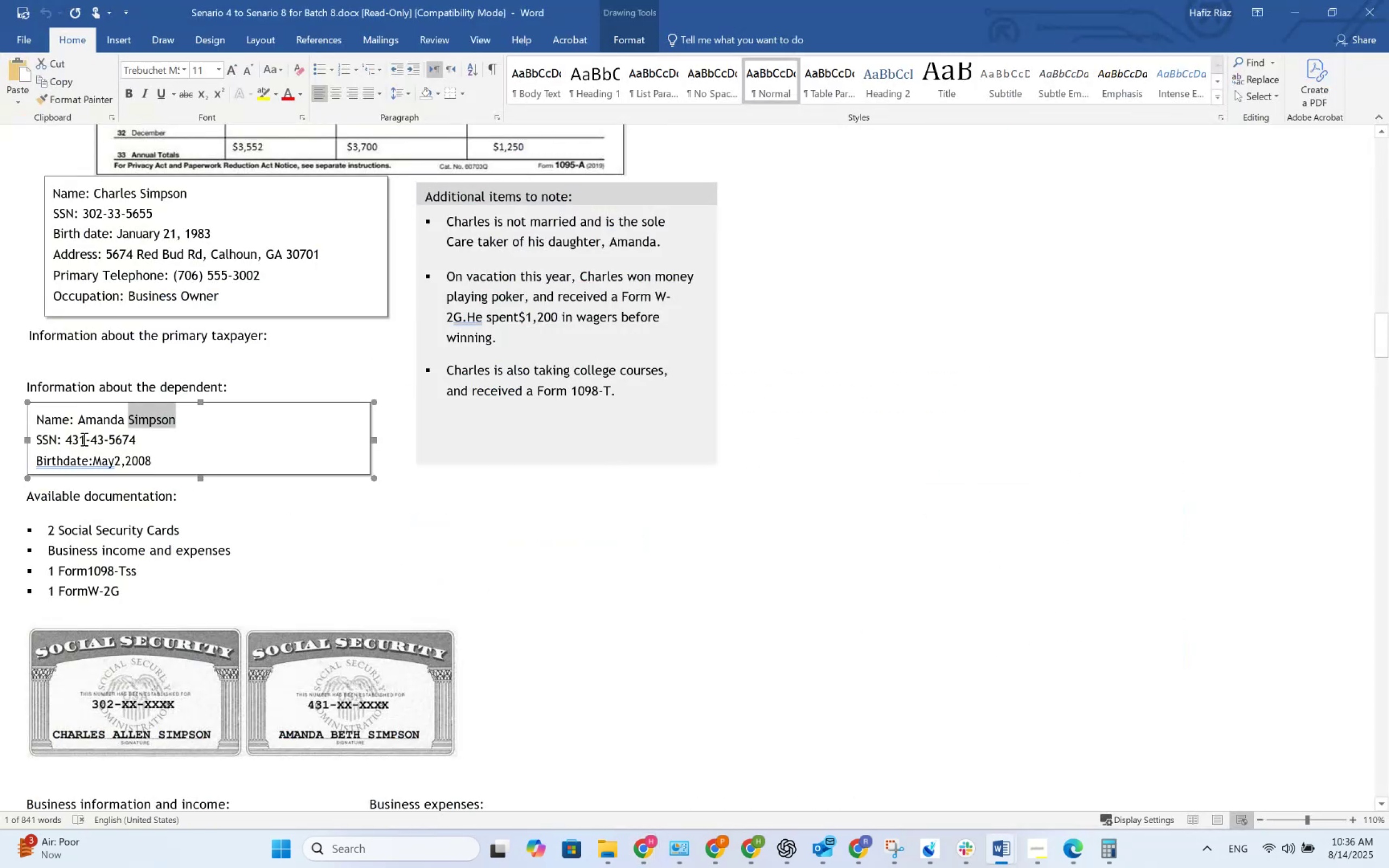 
left_click_drag(start_coordinate=[137, 435], to_coordinate=[81, 440])
 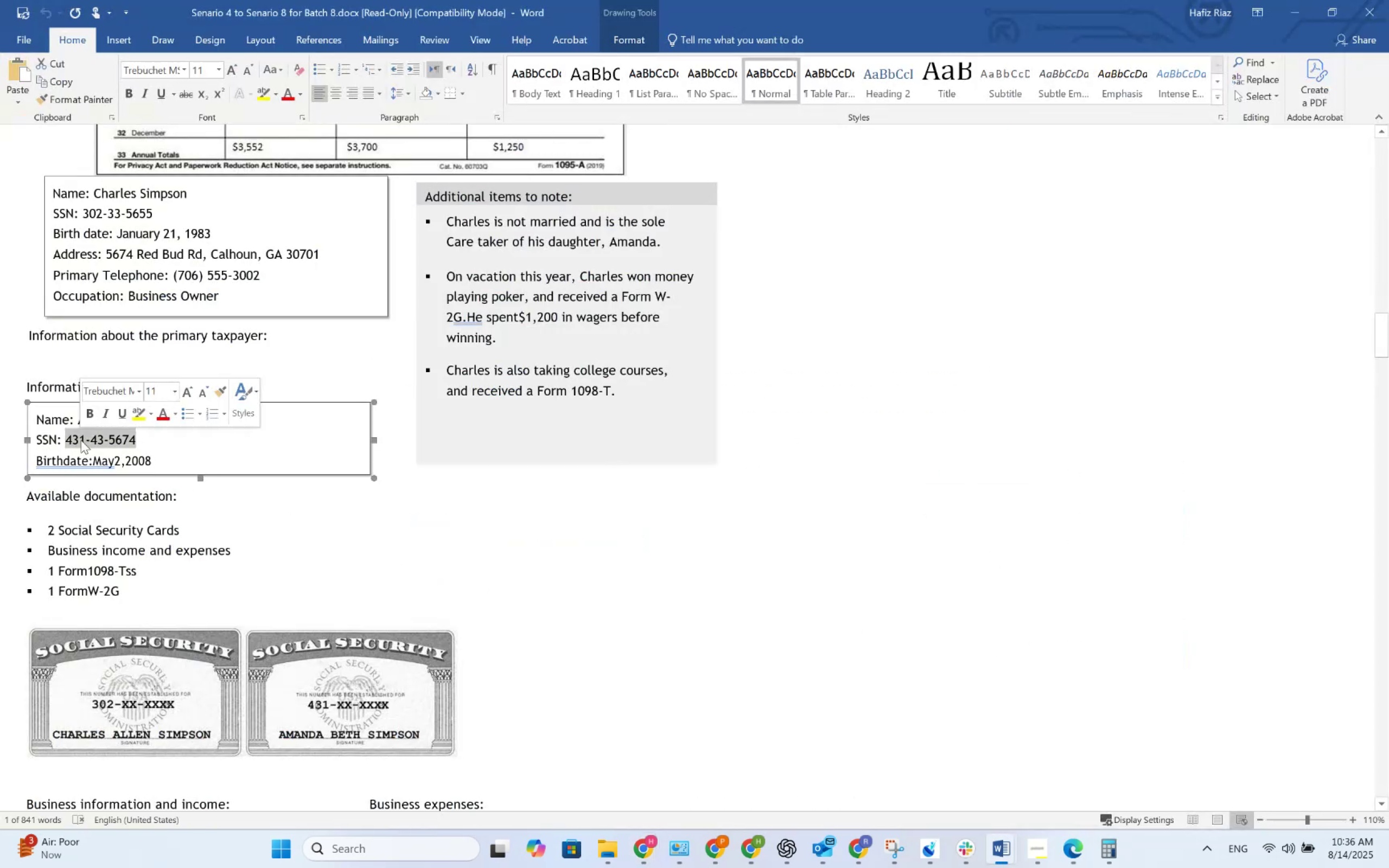 
key(Control+C)
 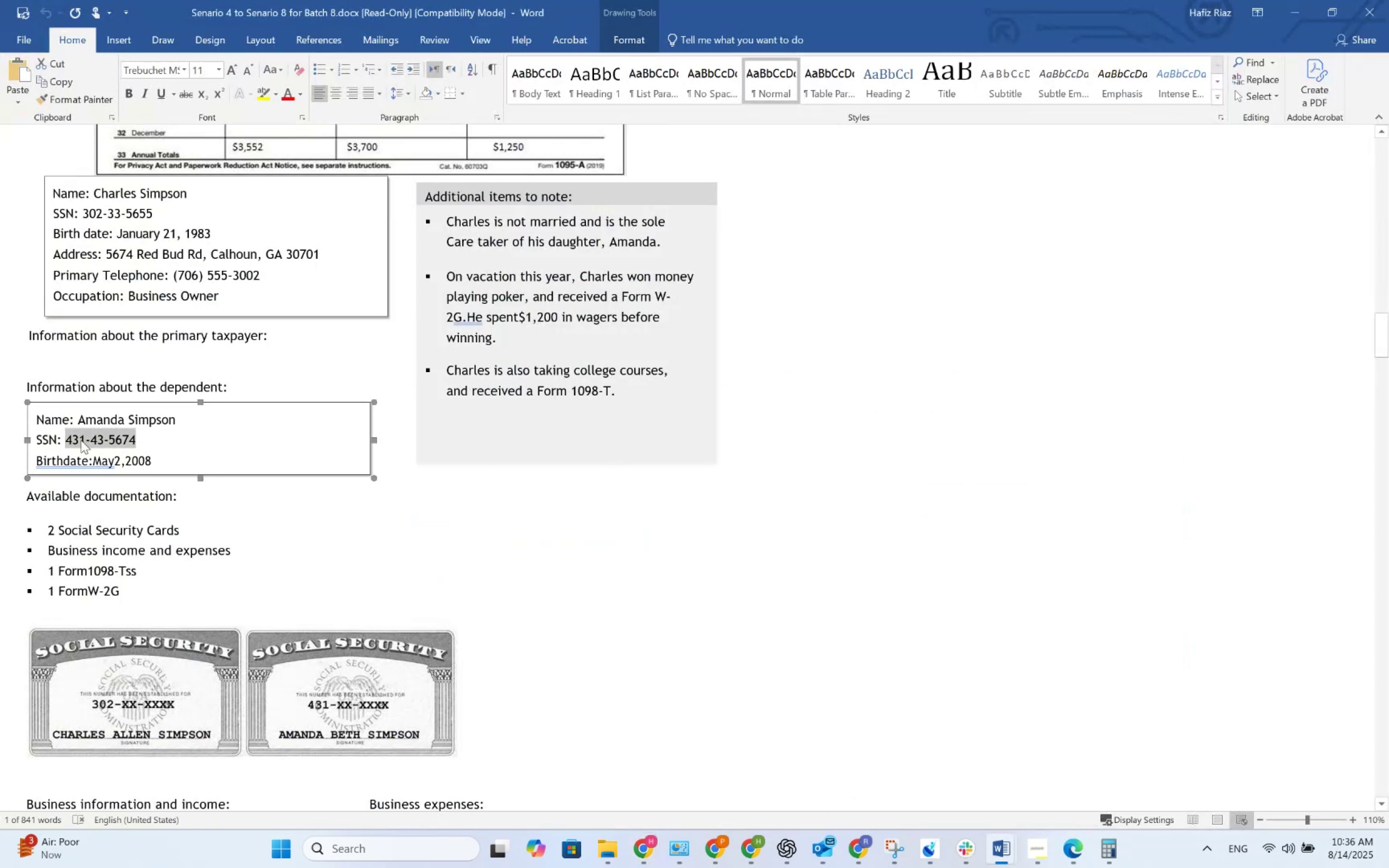 
key(Alt+AltLeft)
 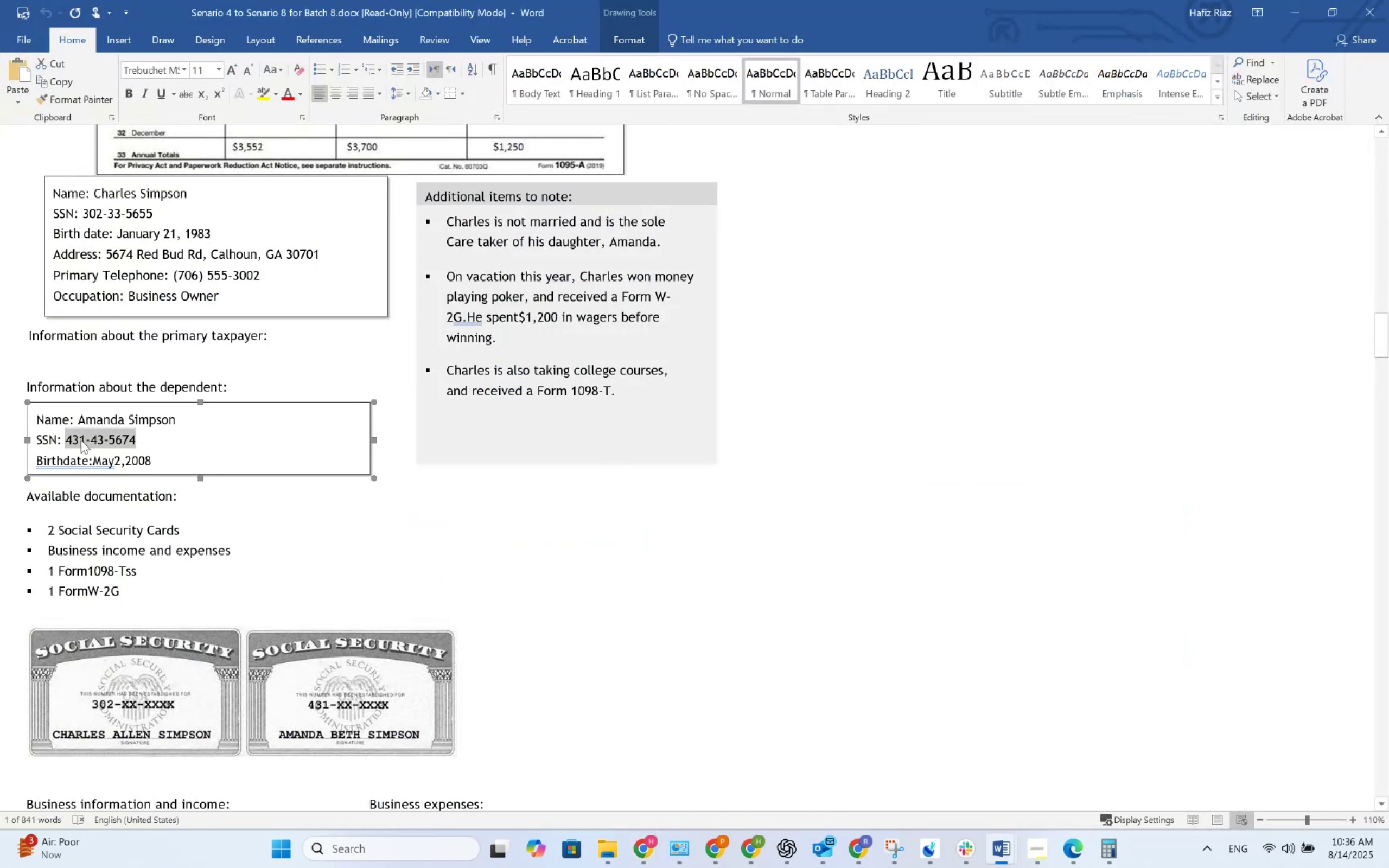 
key(Alt+Tab)
 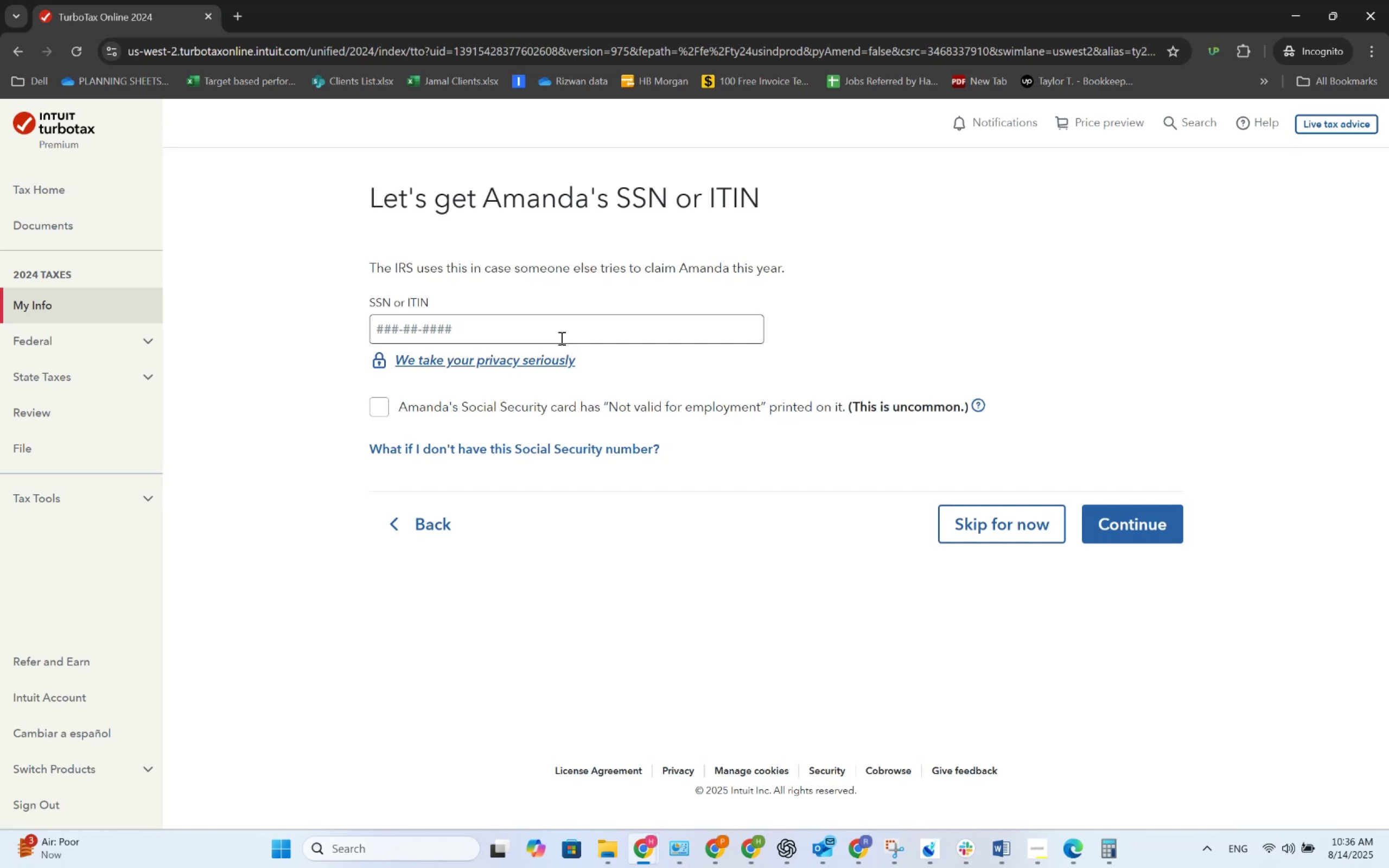 
left_click([560, 337])
 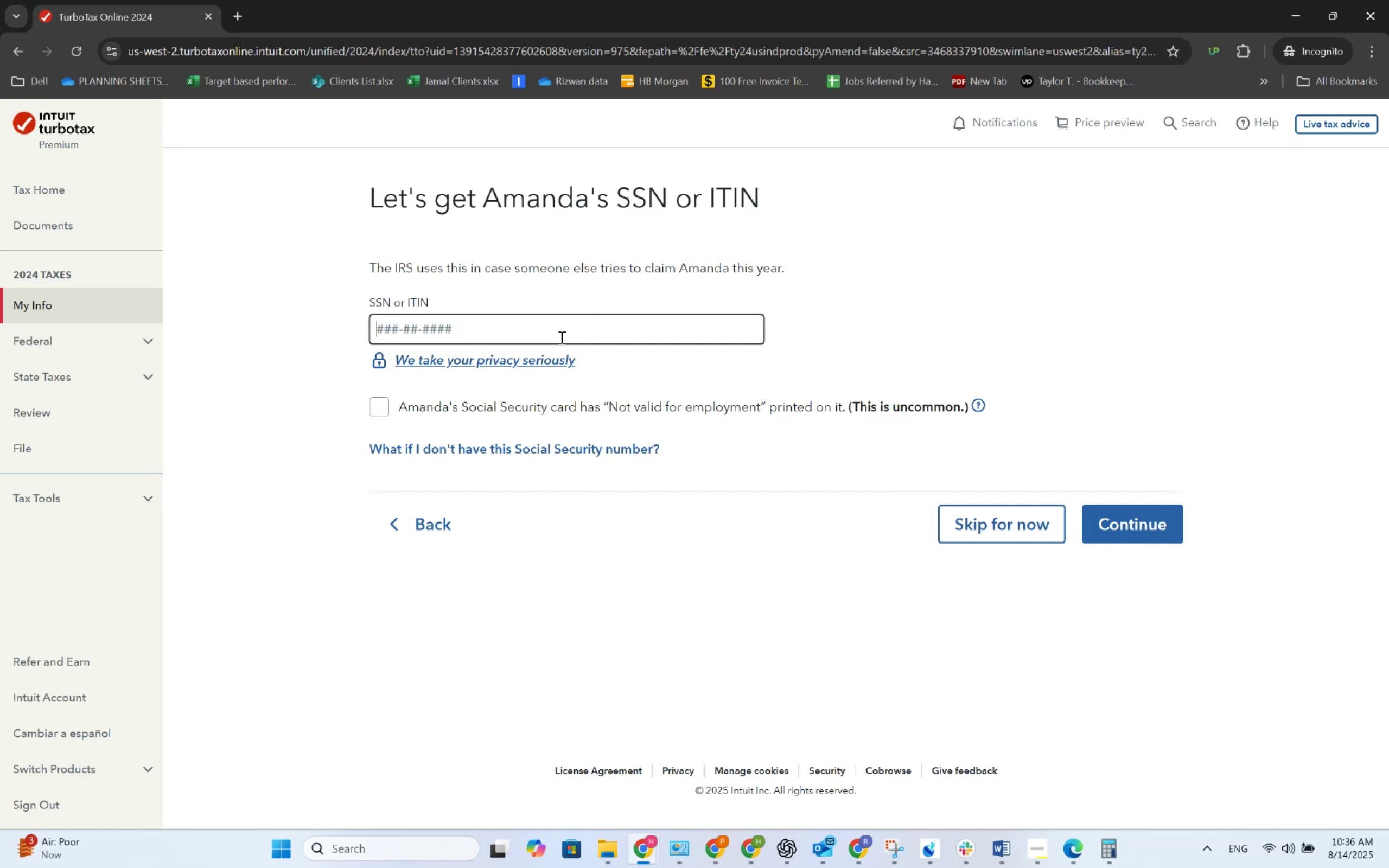 
key(Control+V)
 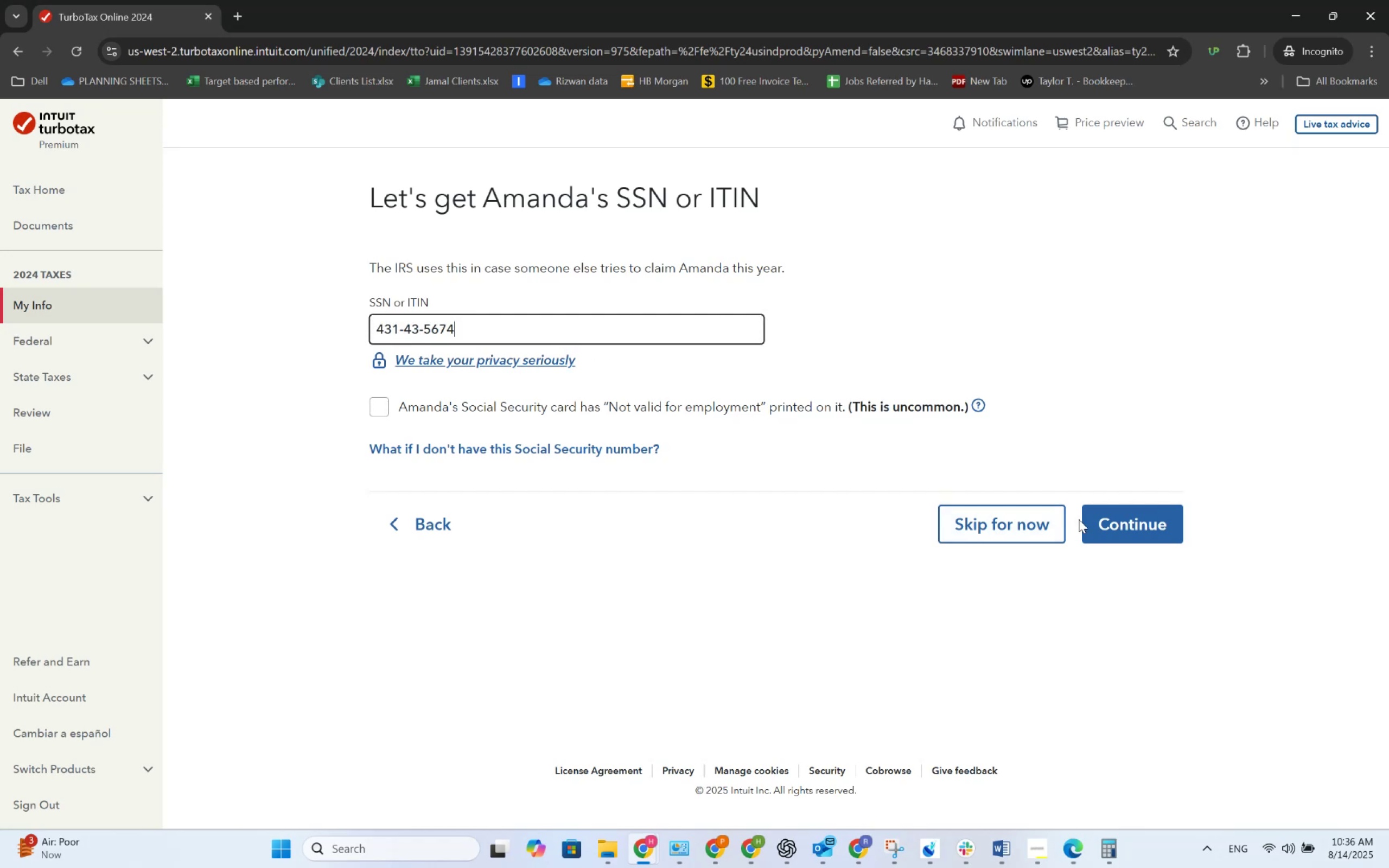 
left_click([1119, 520])
 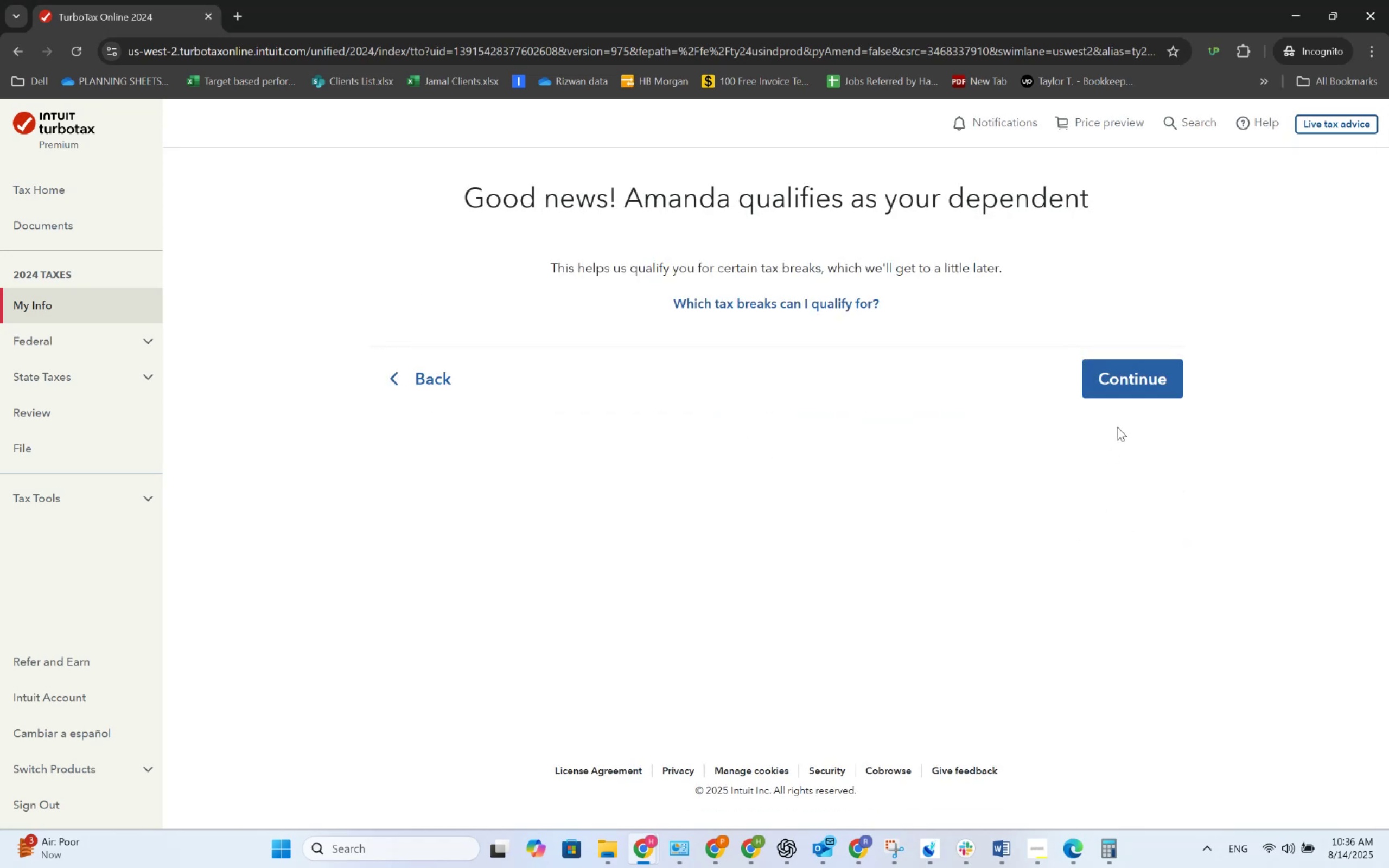 
left_click([1127, 391])
 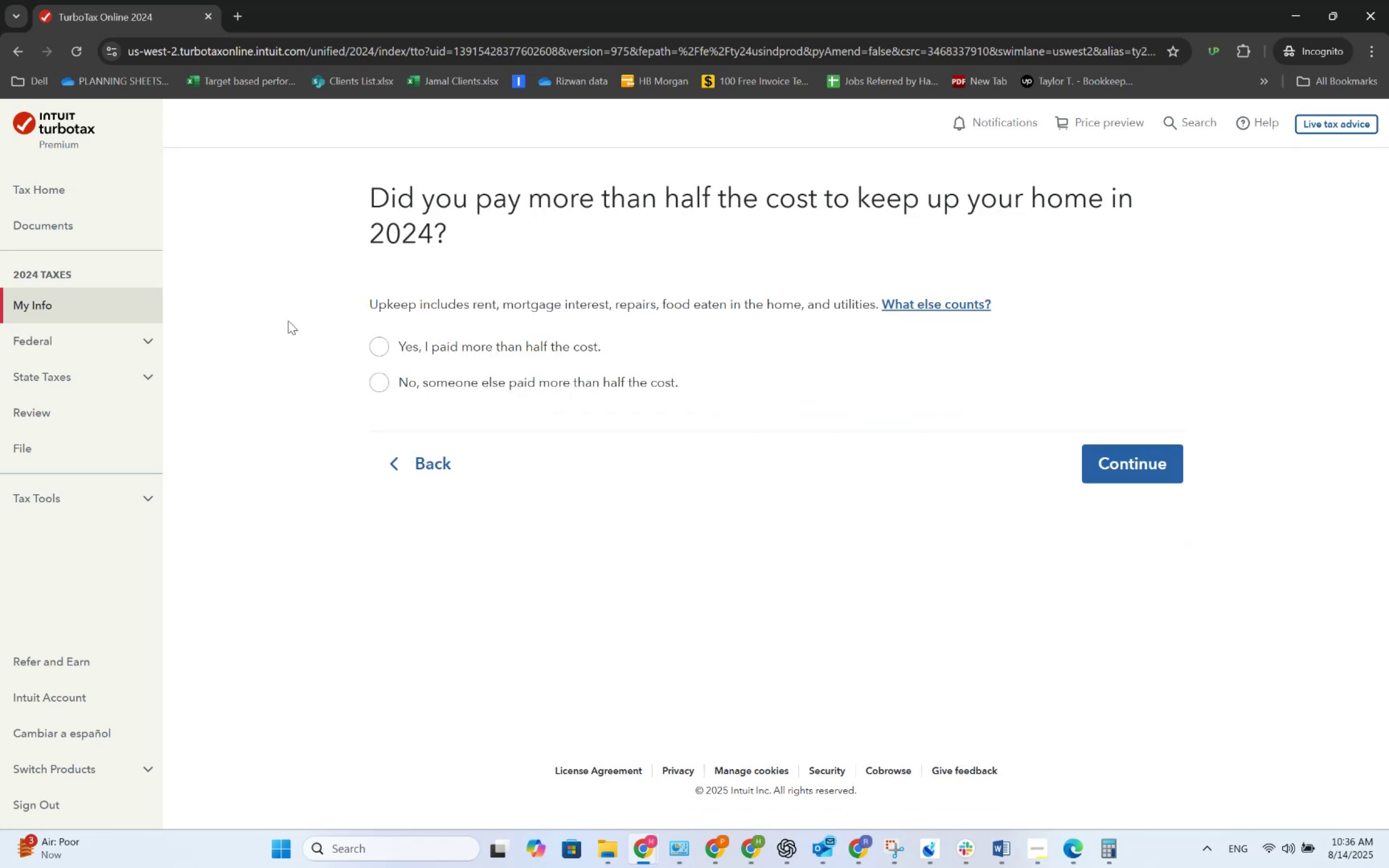 
left_click([407, 341])
 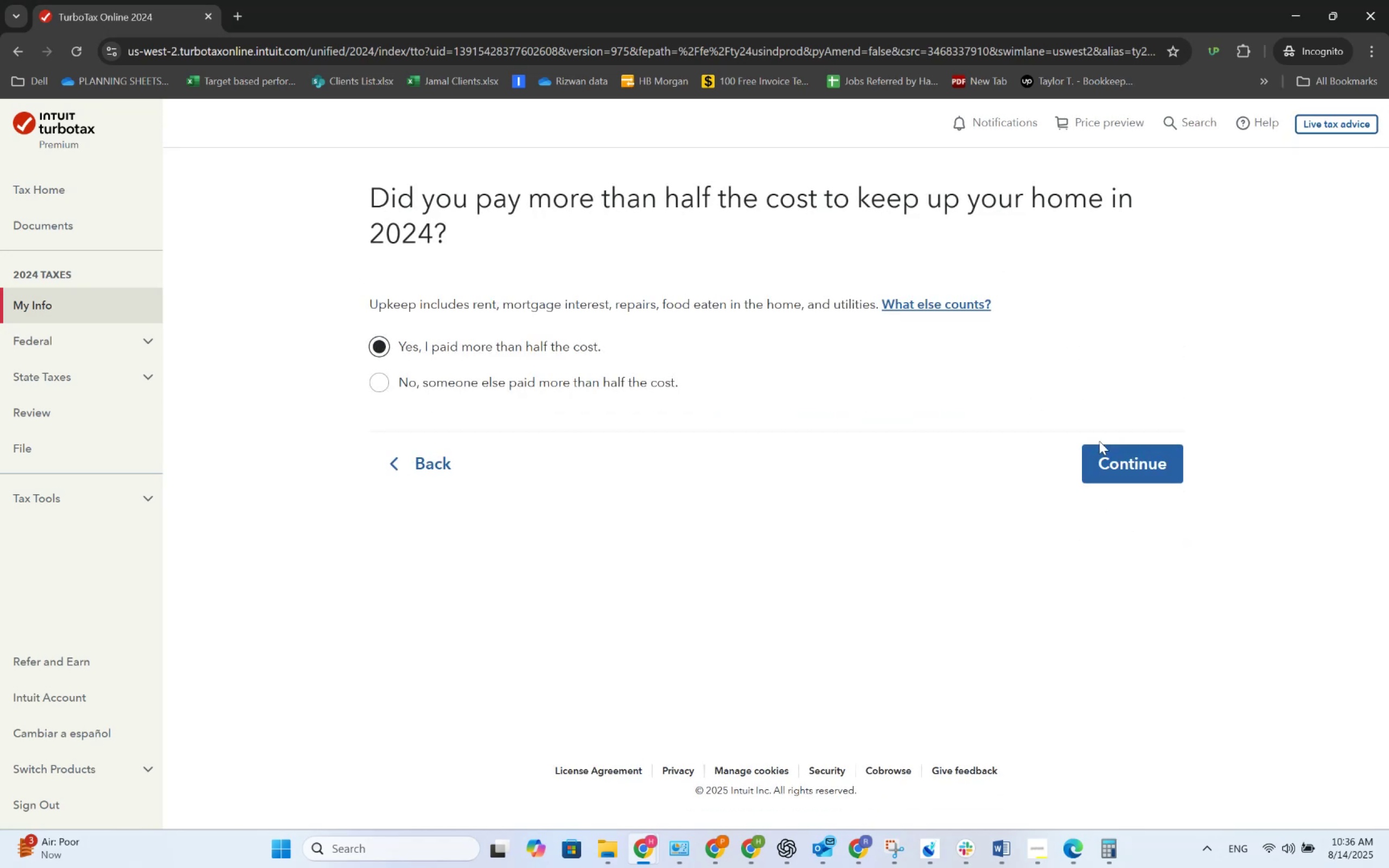 
left_click([1106, 456])
 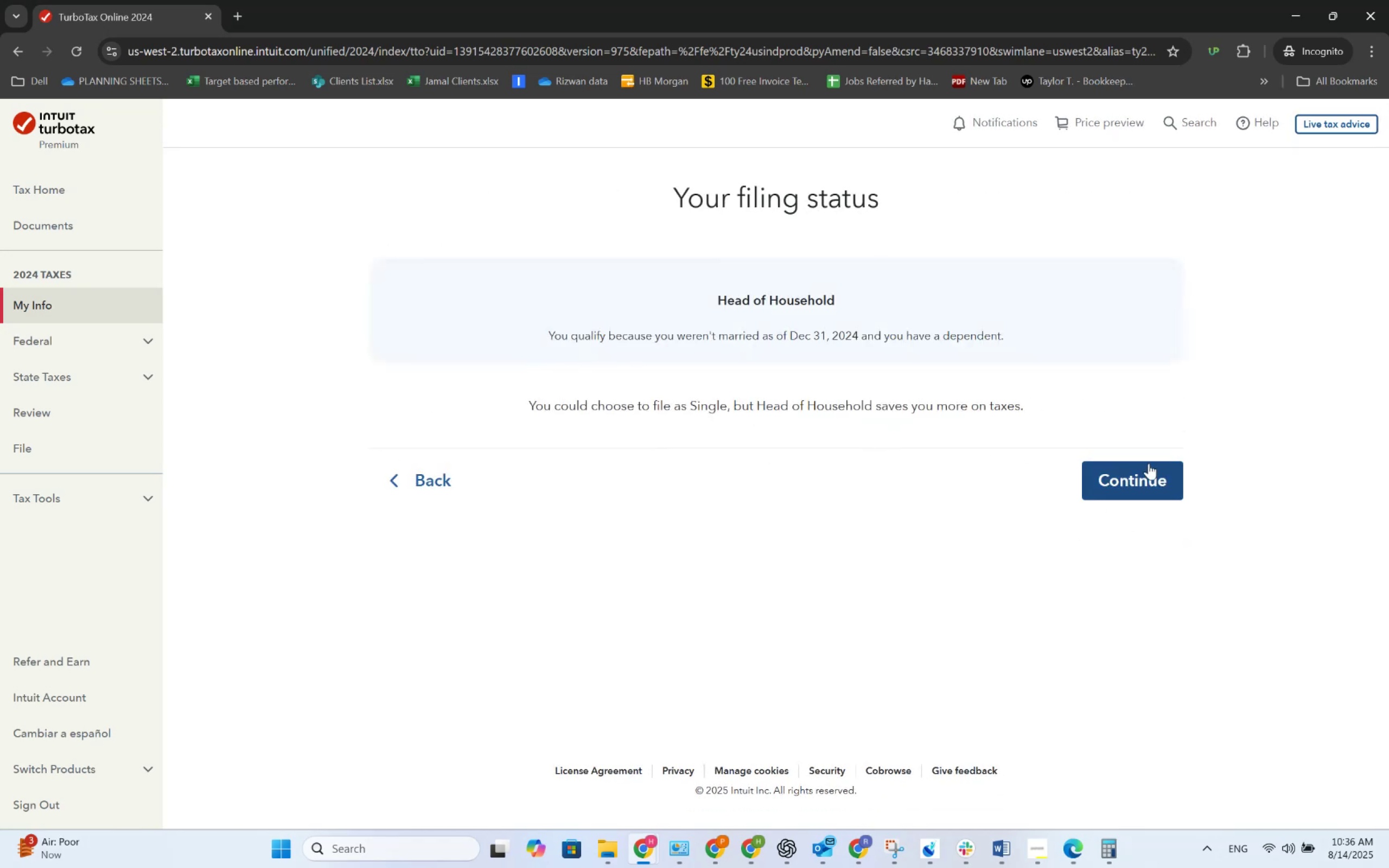 
left_click([1154, 464])
 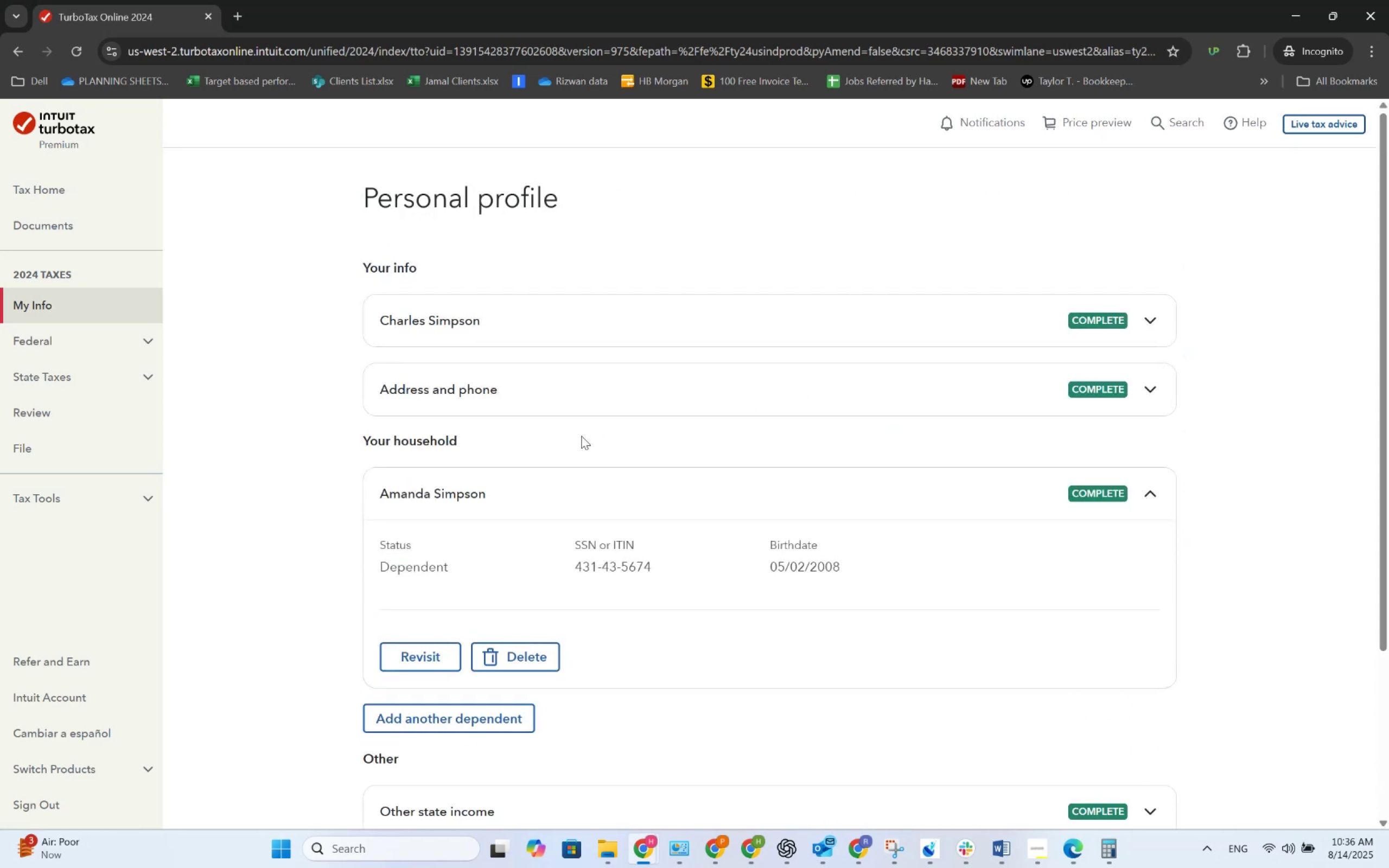 
scroll: coordinate [862, 561], scroll_direction: down, amount: 3.0
 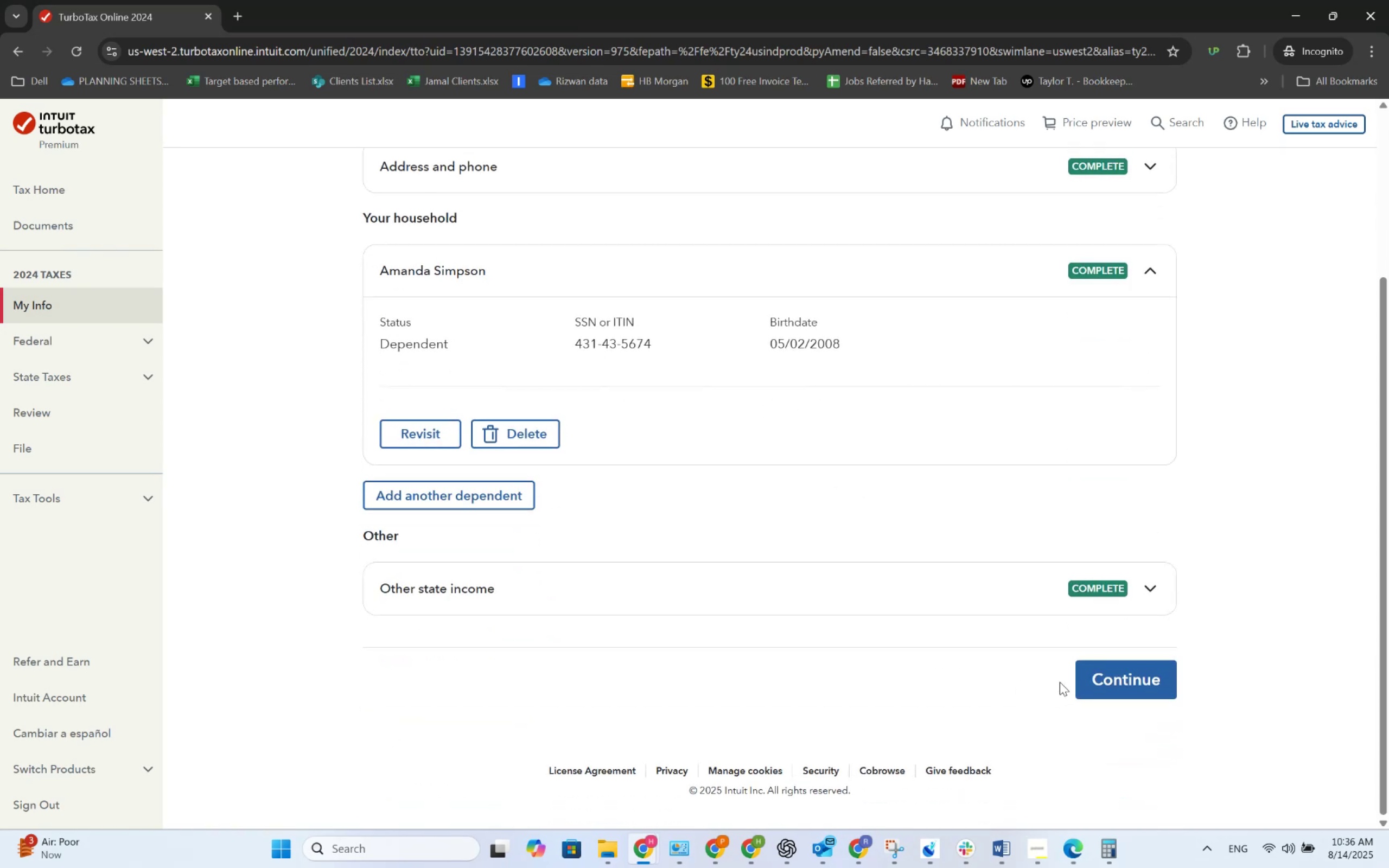 
left_click([1083, 676])
 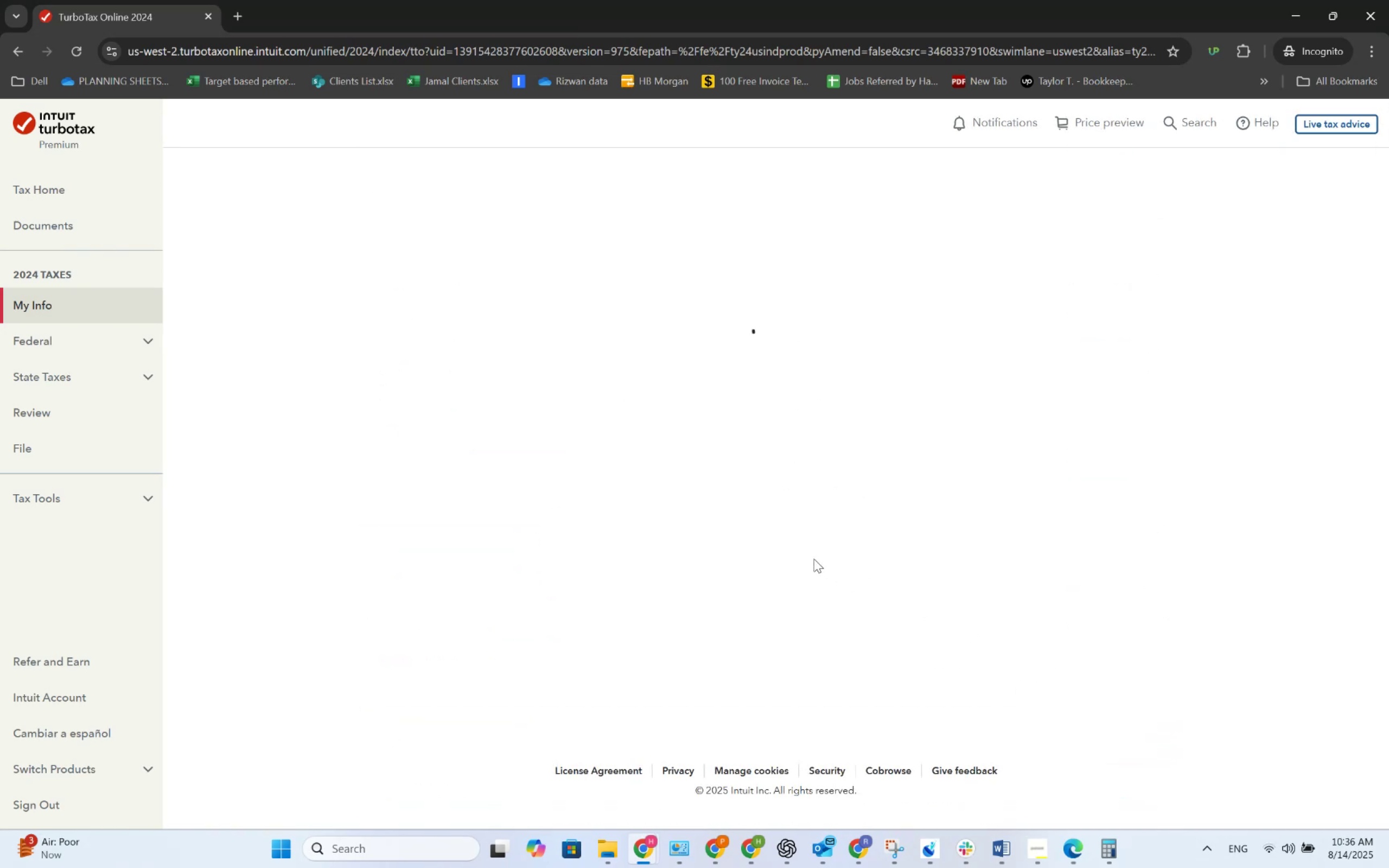 
wait(11.14)
 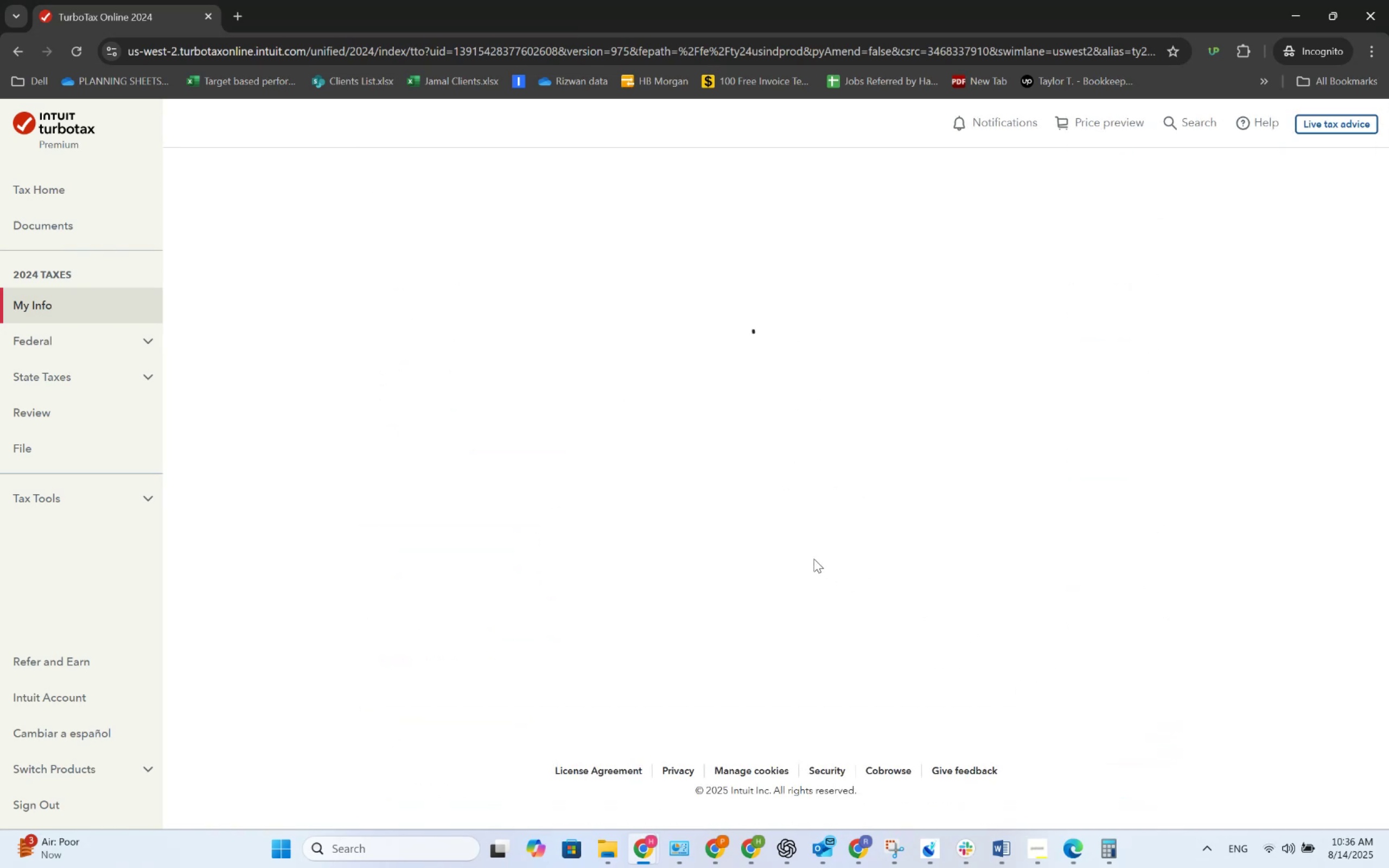 
key(Alt+AltLeft)
 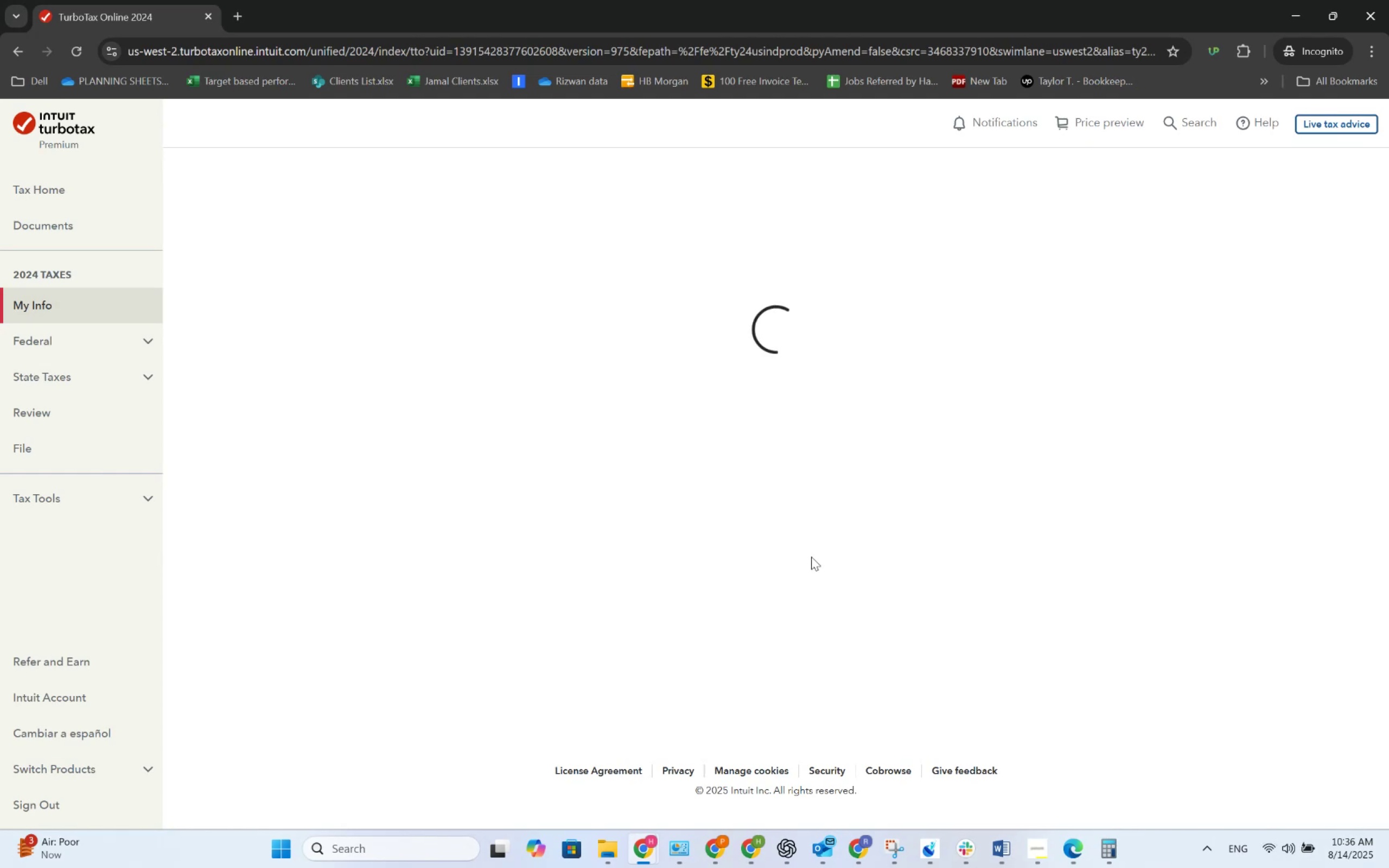 
key(Alt+Tab)
 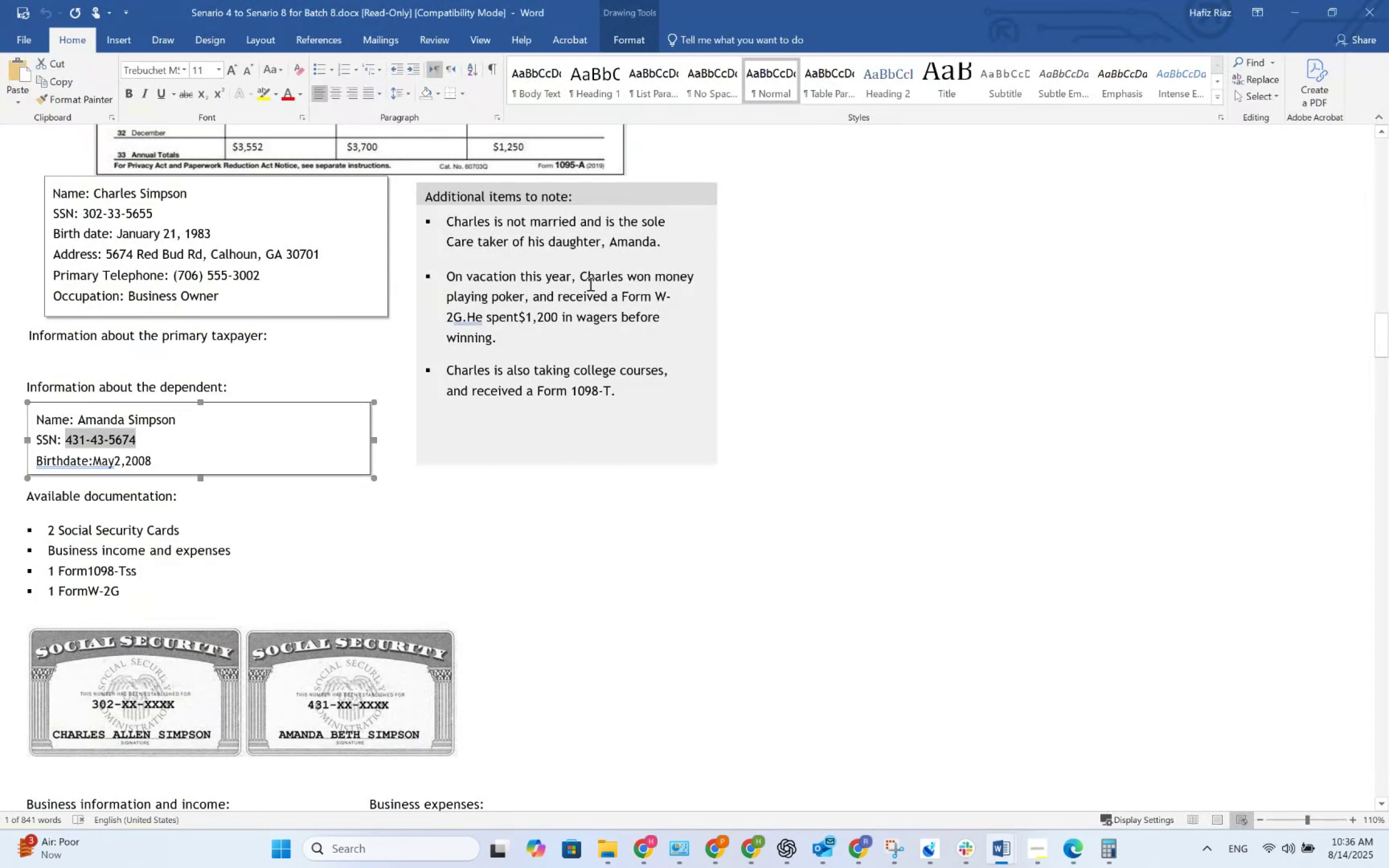 
scroll: coordinate [342, 290], scroll_direction: up, amount: 1.0
 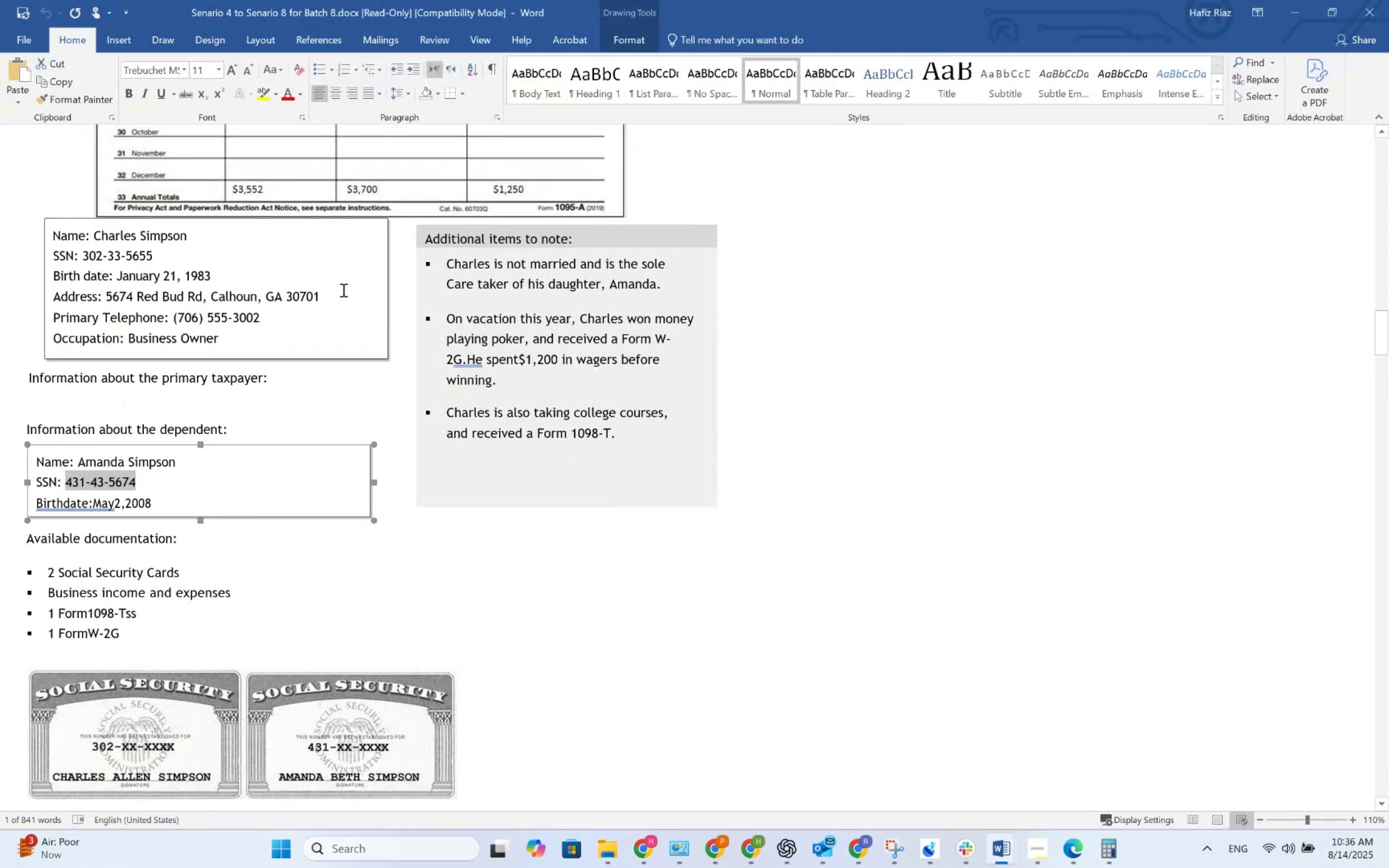 
scroll: coordinate [342, 290], scroll_direction: down, amount: 10.0
 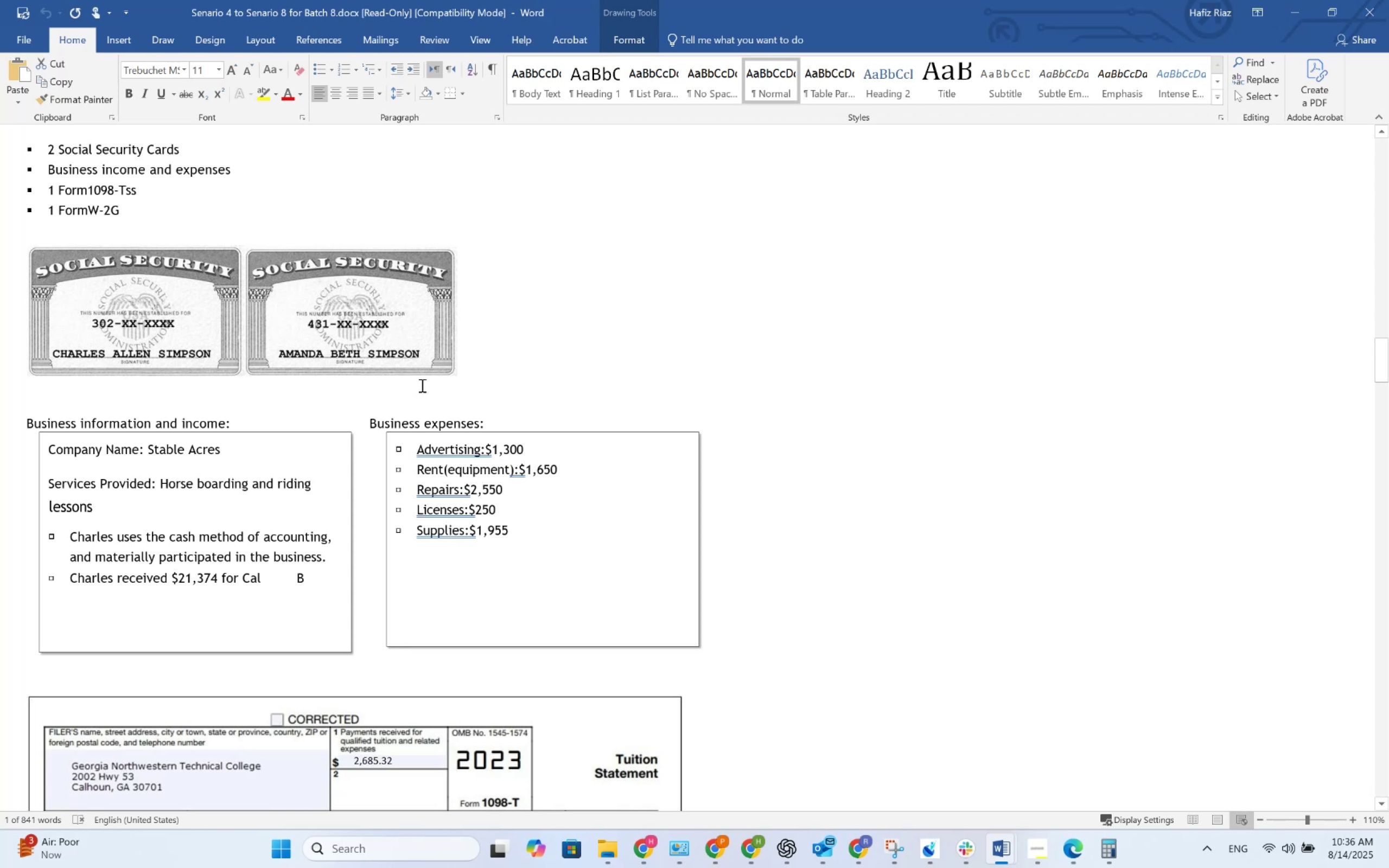 
key(Alt+AltLeft)
 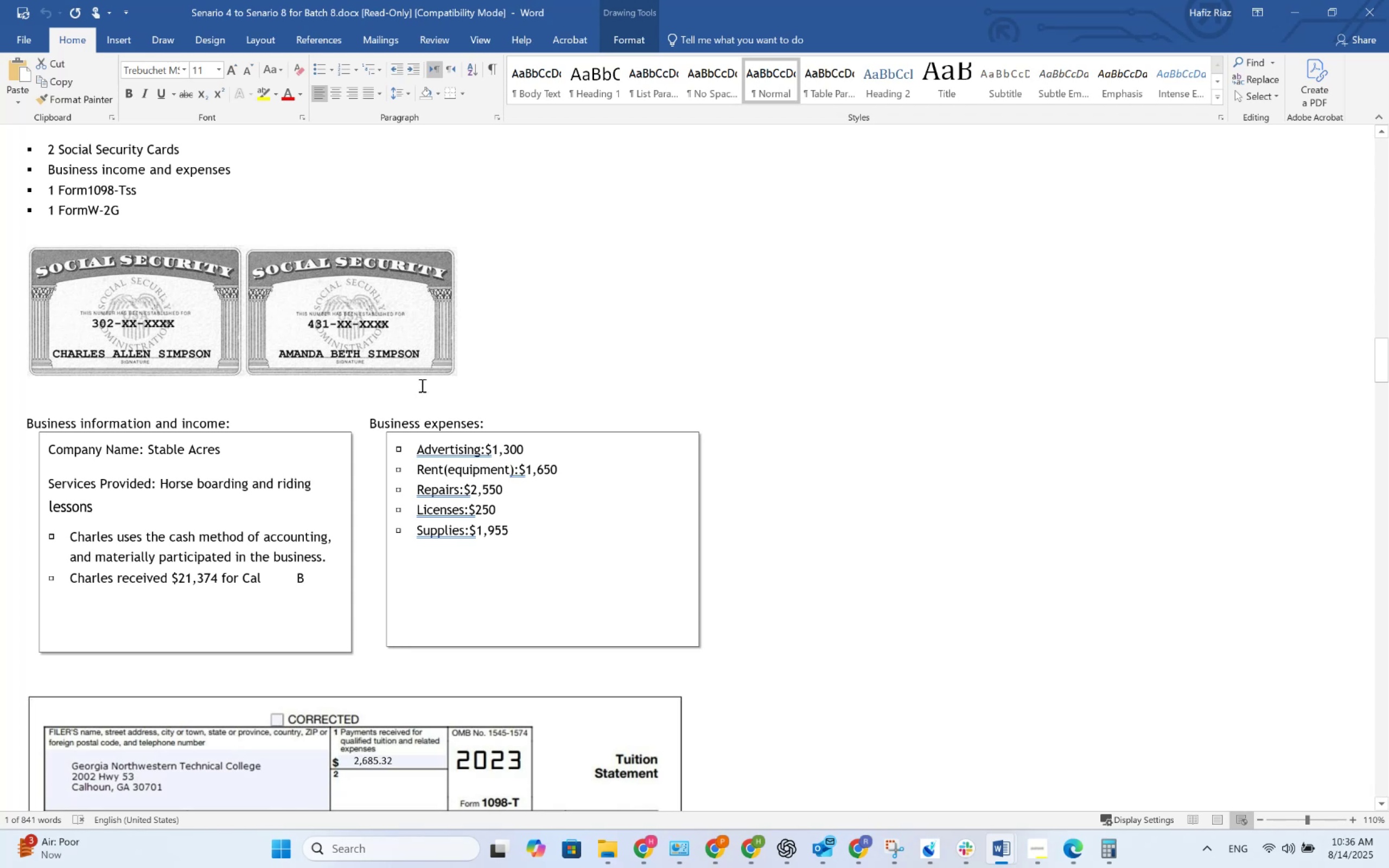 
key(Alt+Tab)
 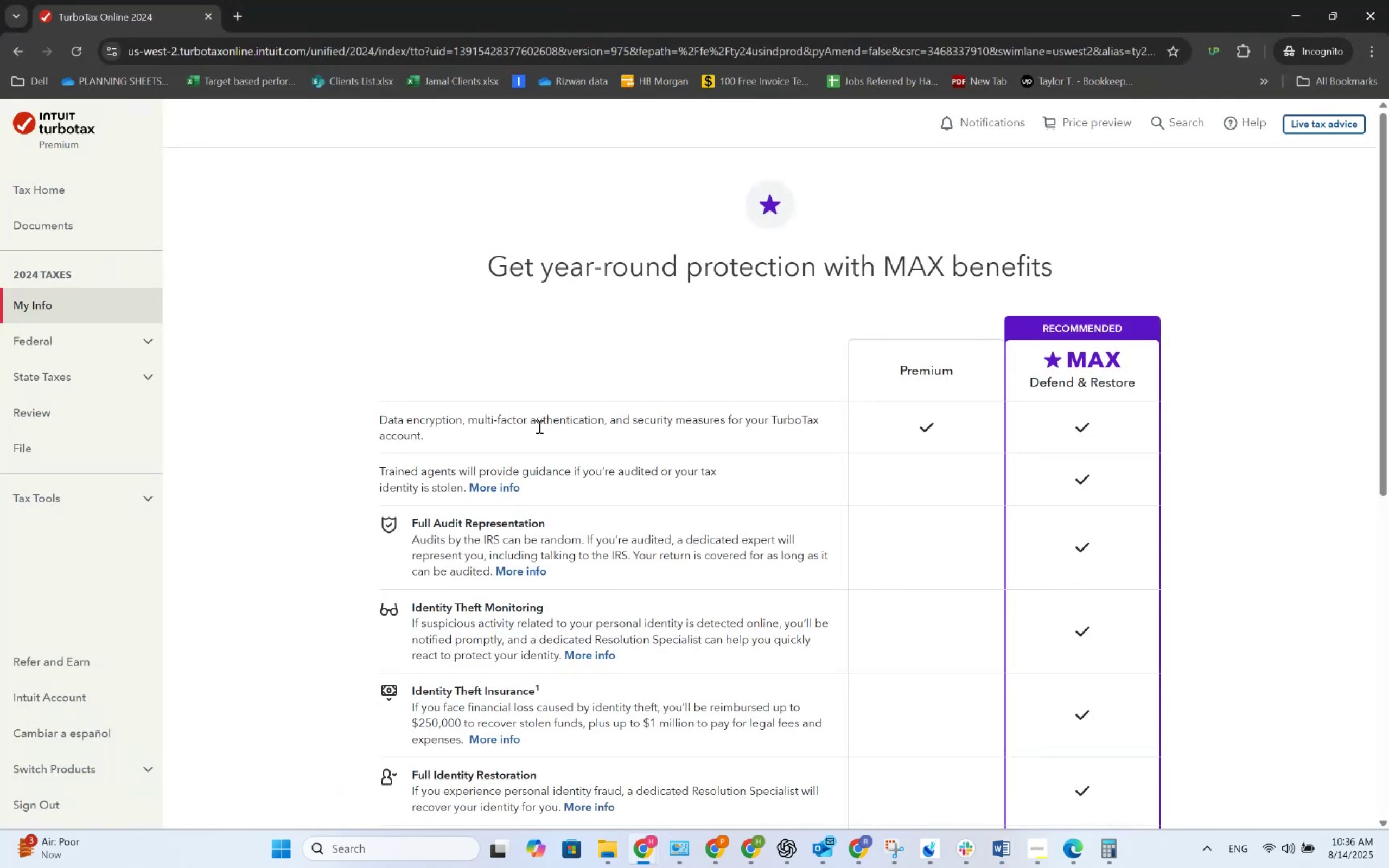 
scroll: coordinate [678, 515], scroll_direction: down, amount: 6.0
 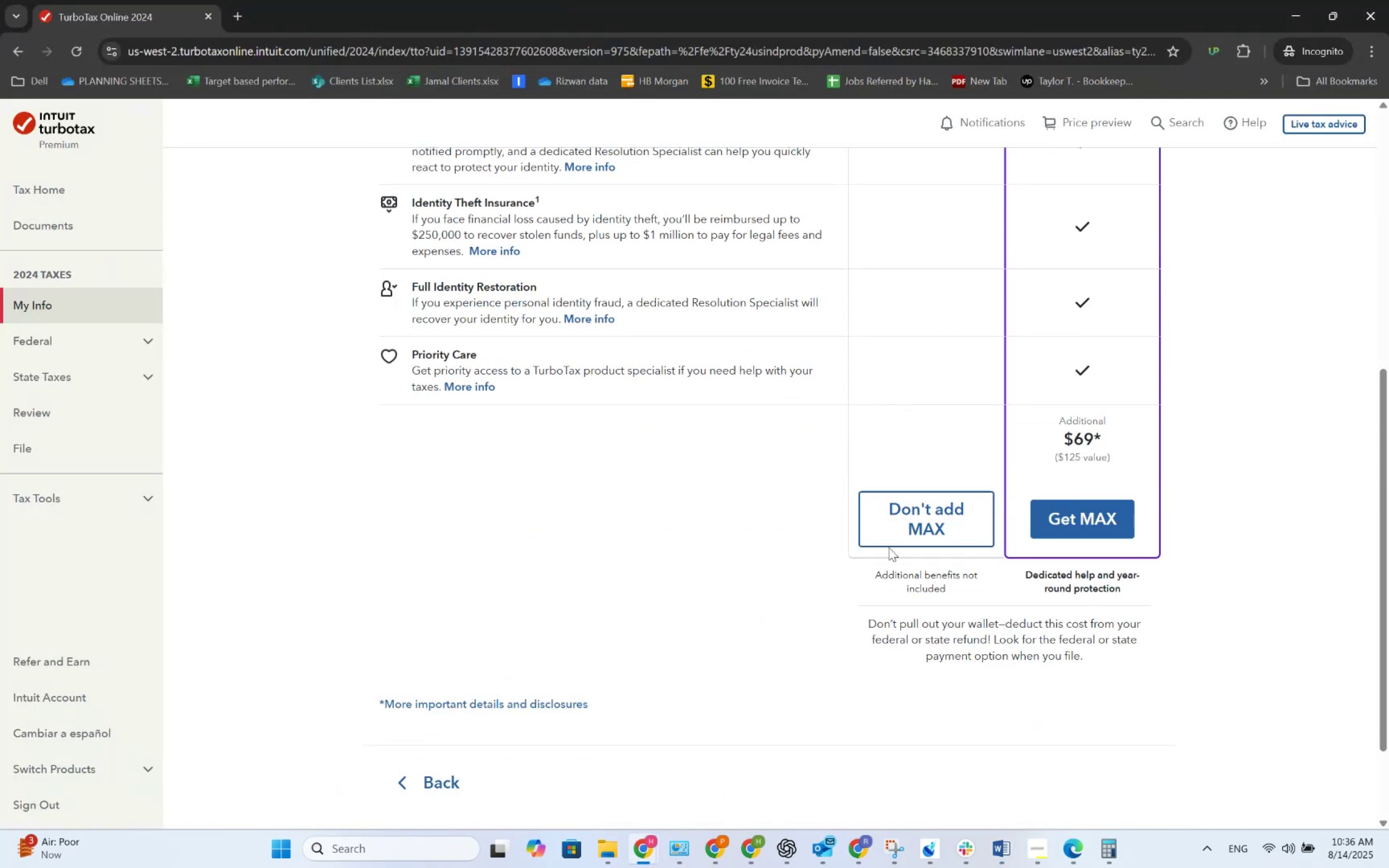 
left_click([912, 522])
 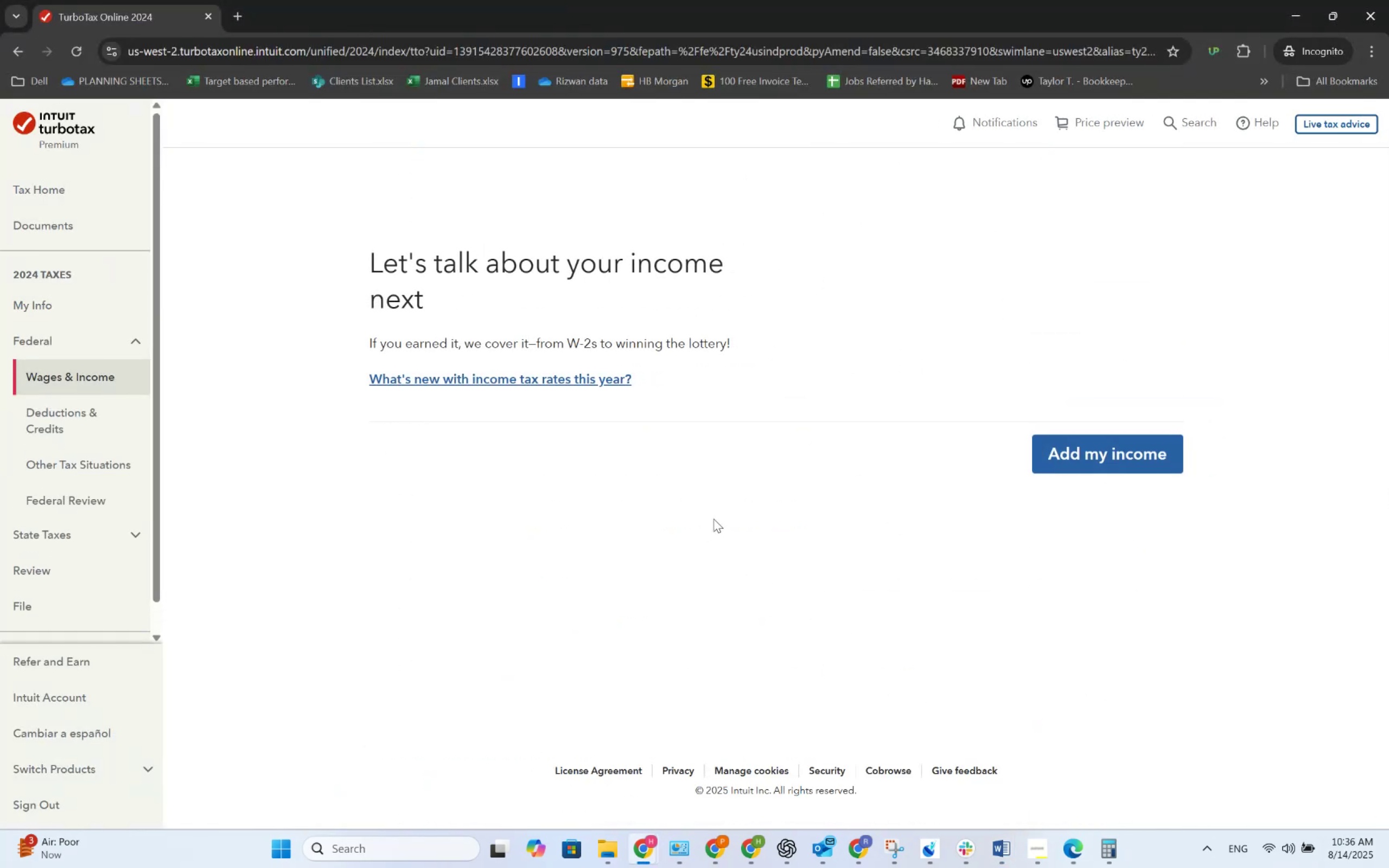 
left_click([1158, 460])
 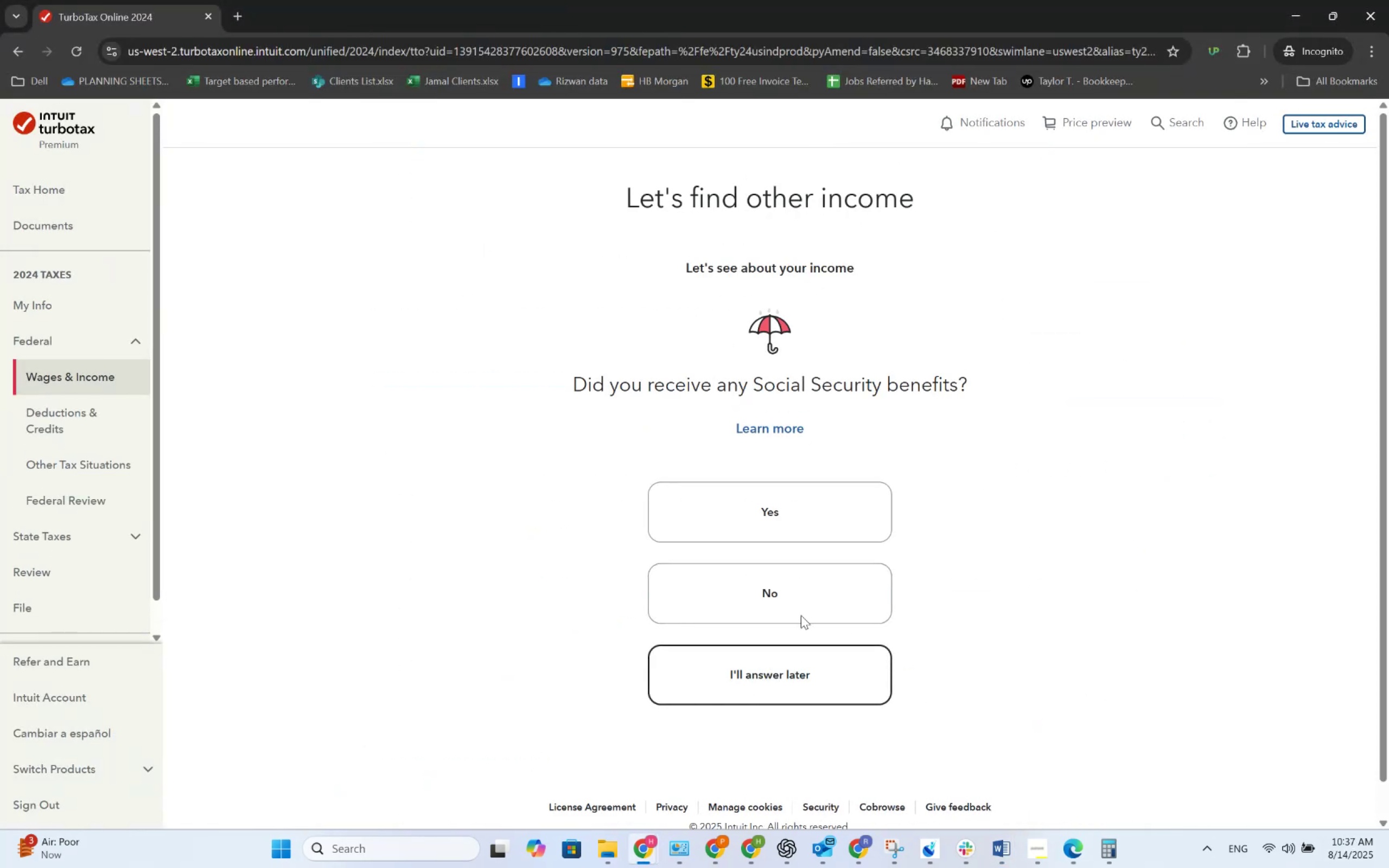 
left_click([802, 579])
 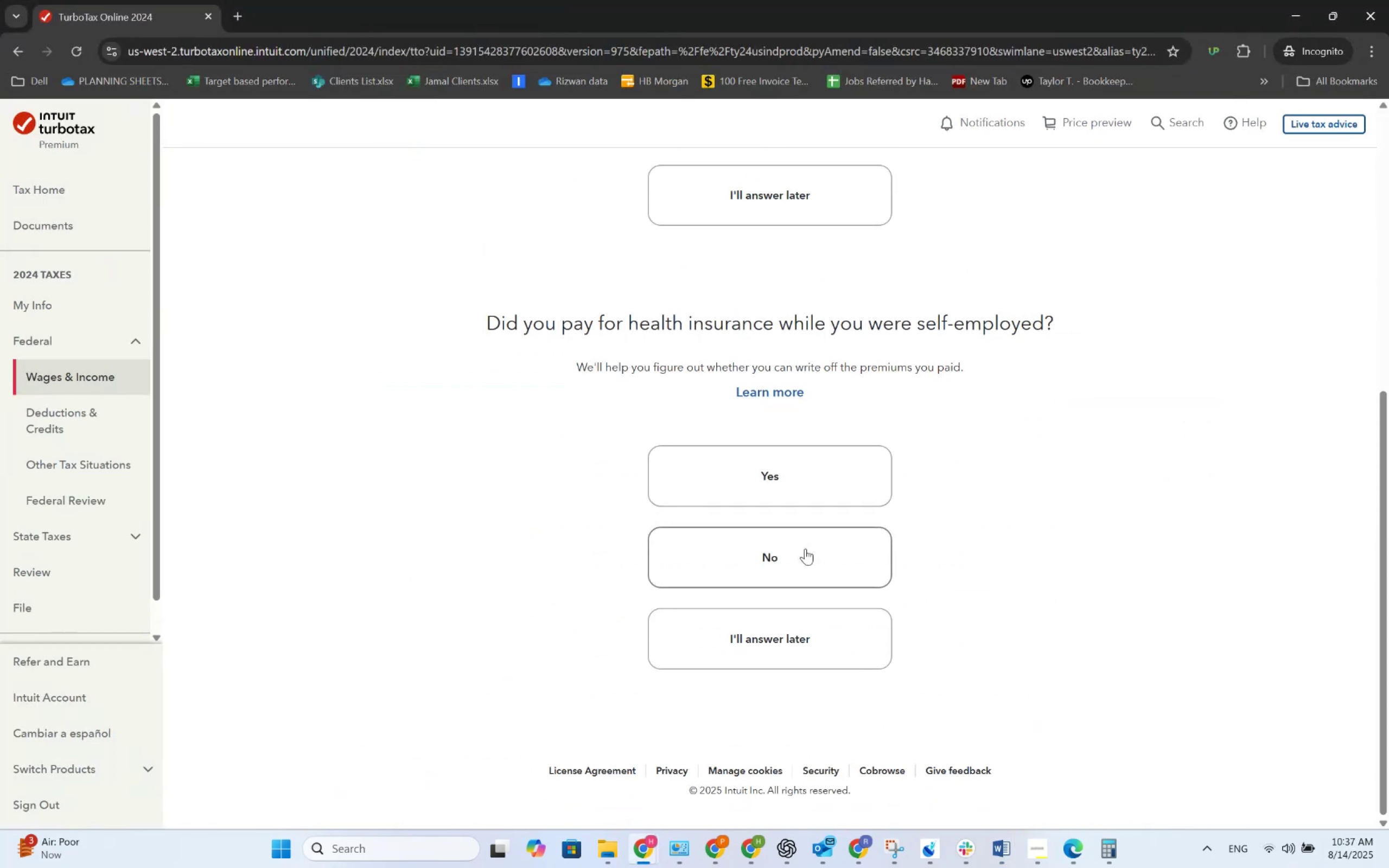 
left_click([805, 548])
 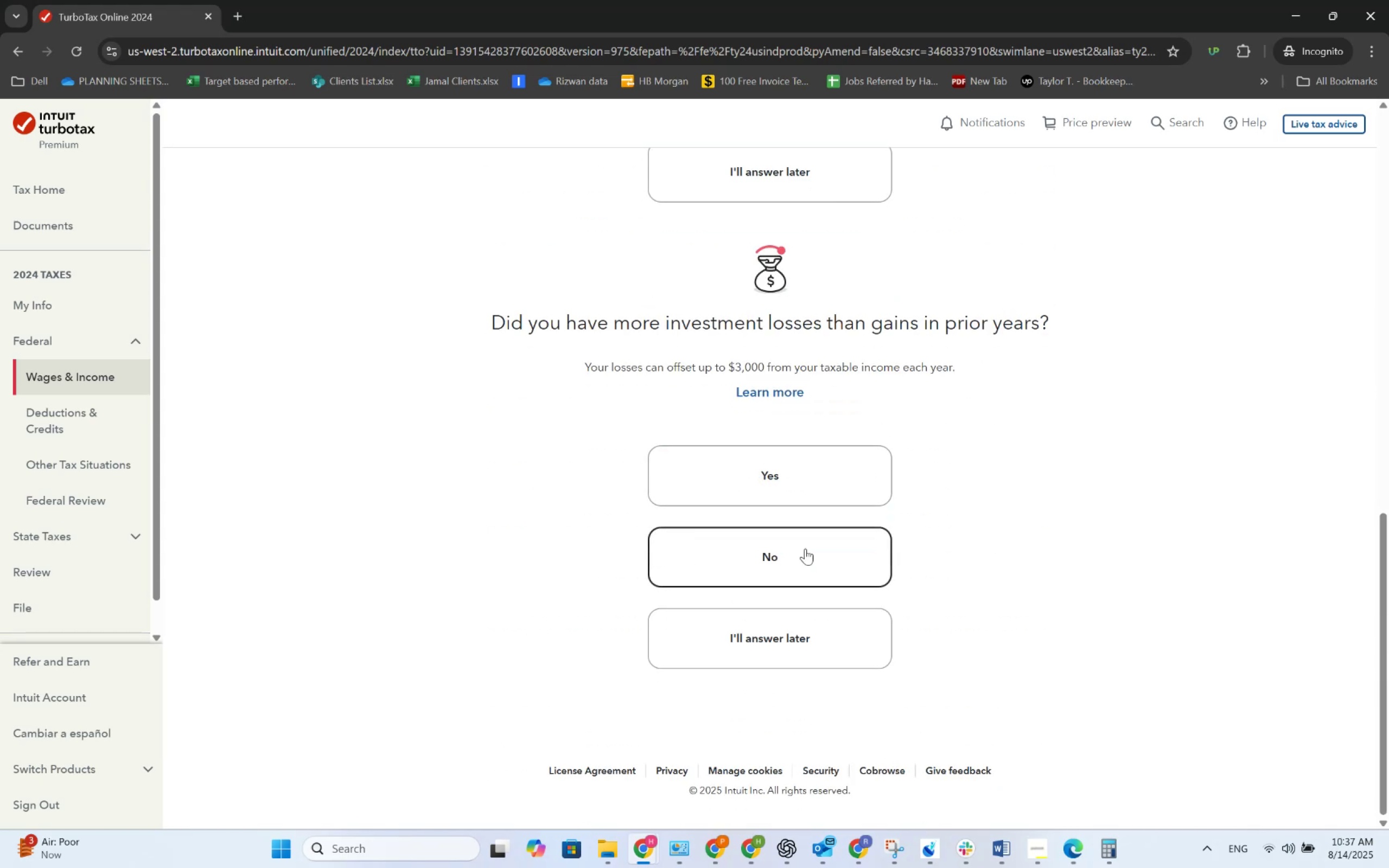 
left_click([805, 548])
 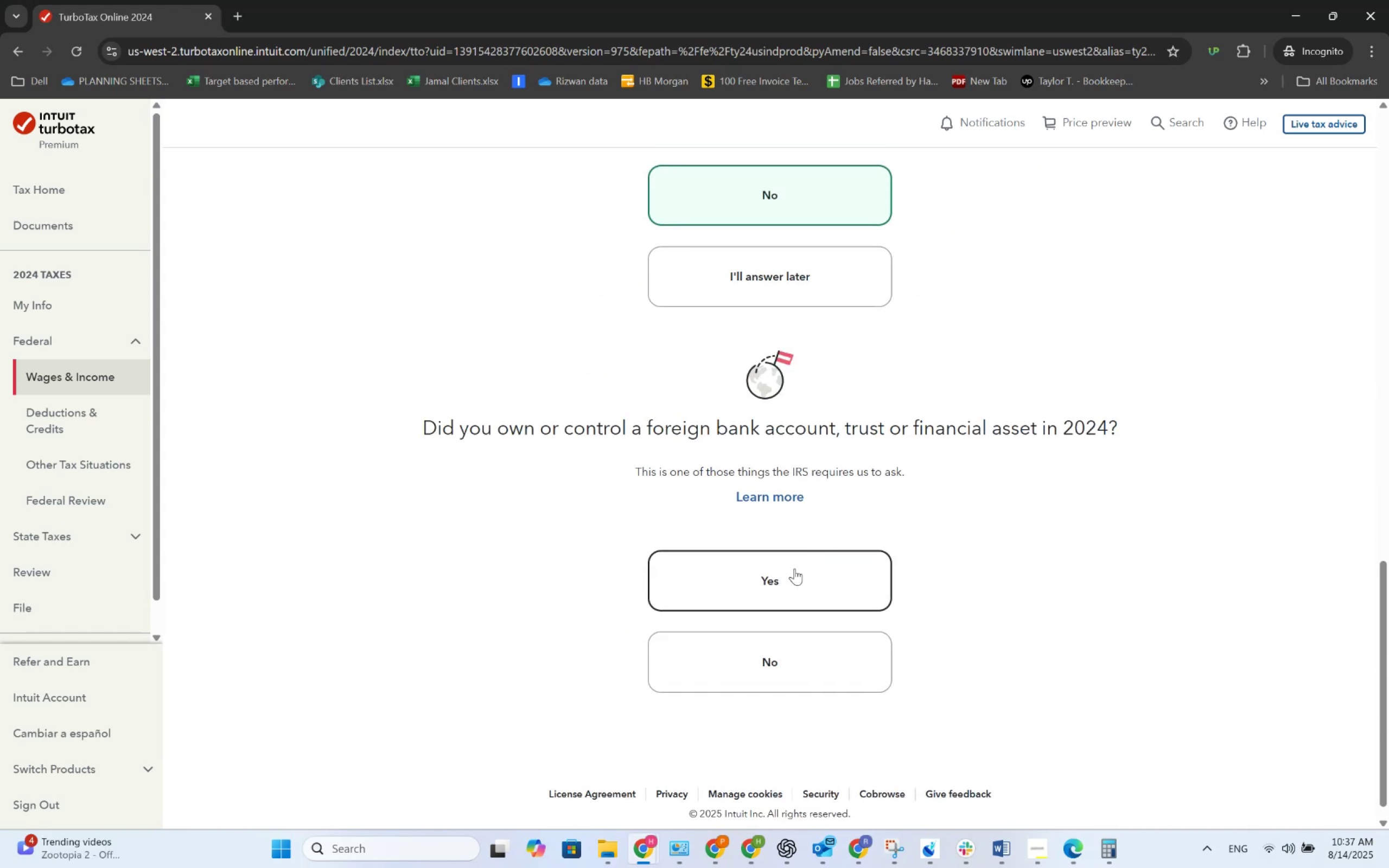 
left_click([779, 647])
 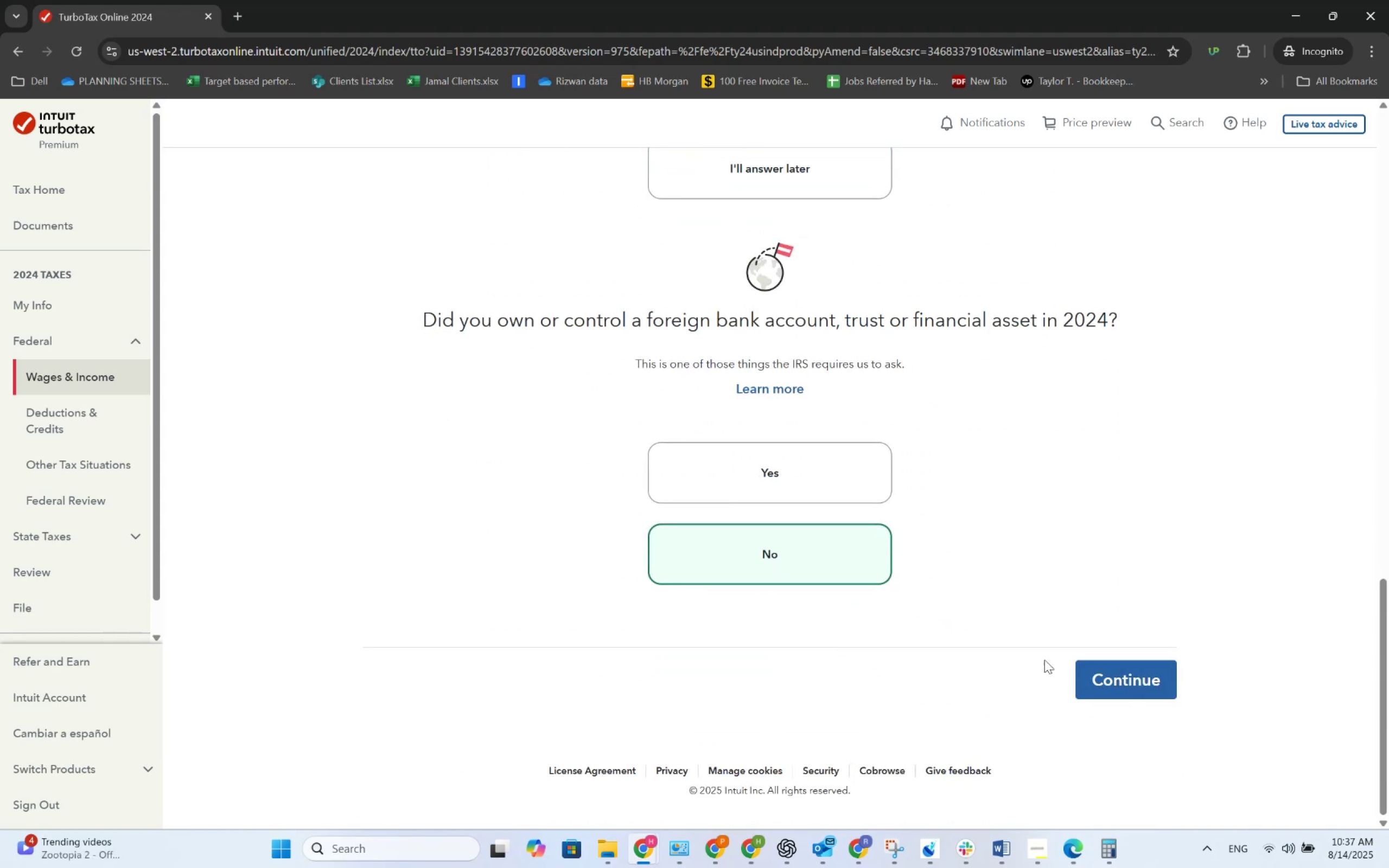 
left_click([1079, 669])
 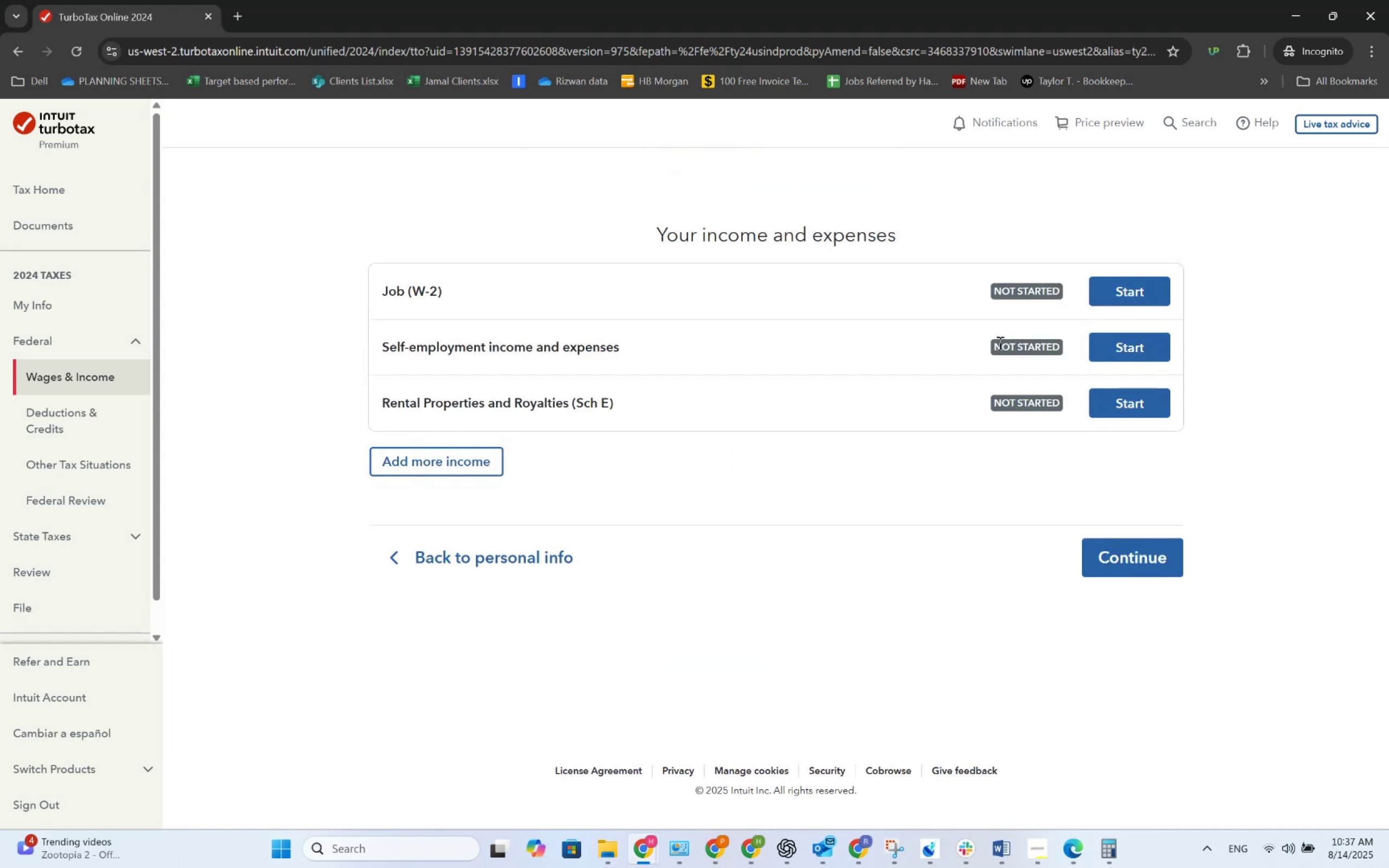 
left_click([1122, 335])
 